 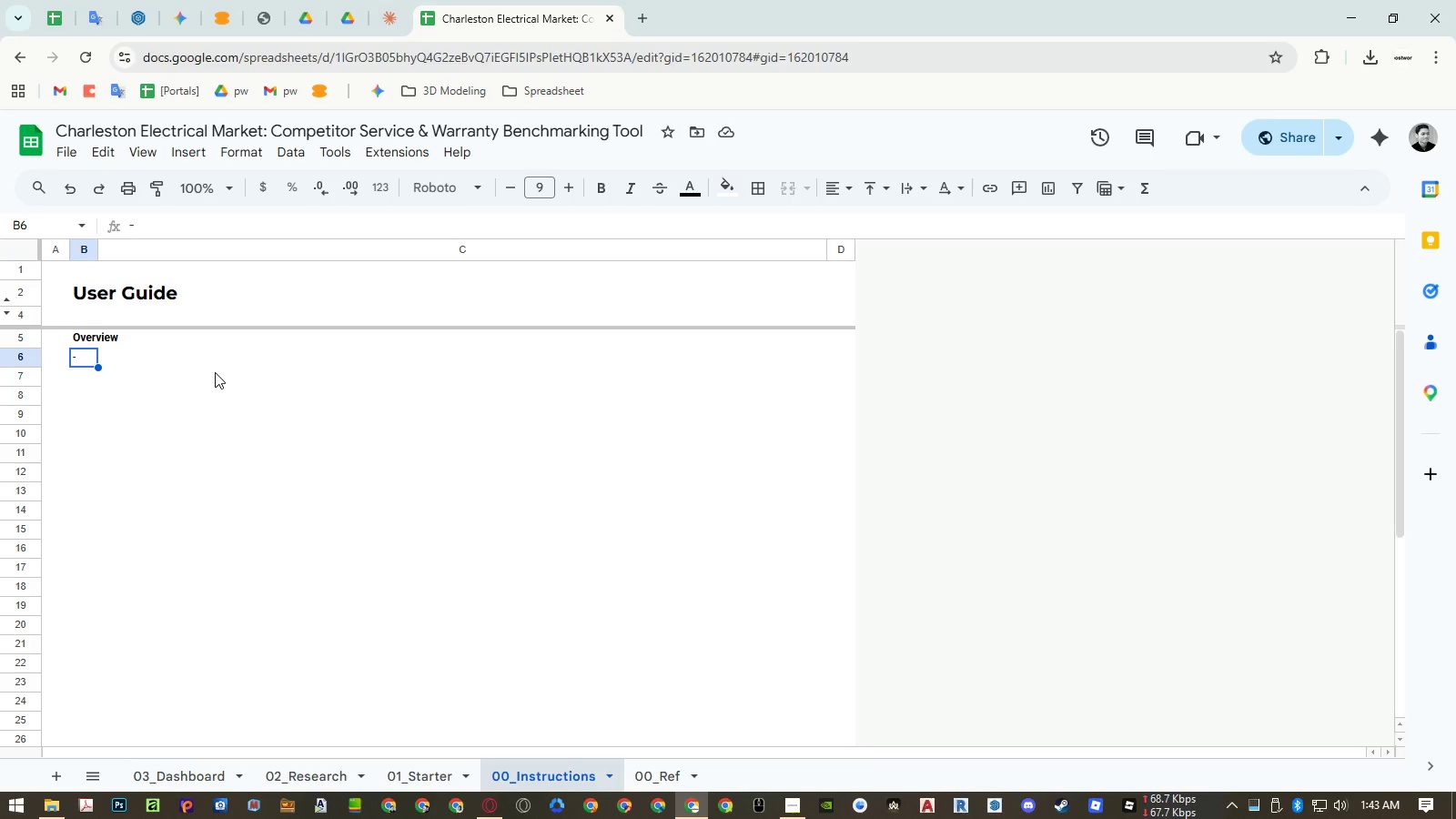 
type(This workbook is a dynamic bencha)
key(Backspace)
type(marking tools)
key(Backspace)
type( designed to monitor the Charlestion)
key(Backspace)
key(Backspace)
key(Backspace)
type(on )
 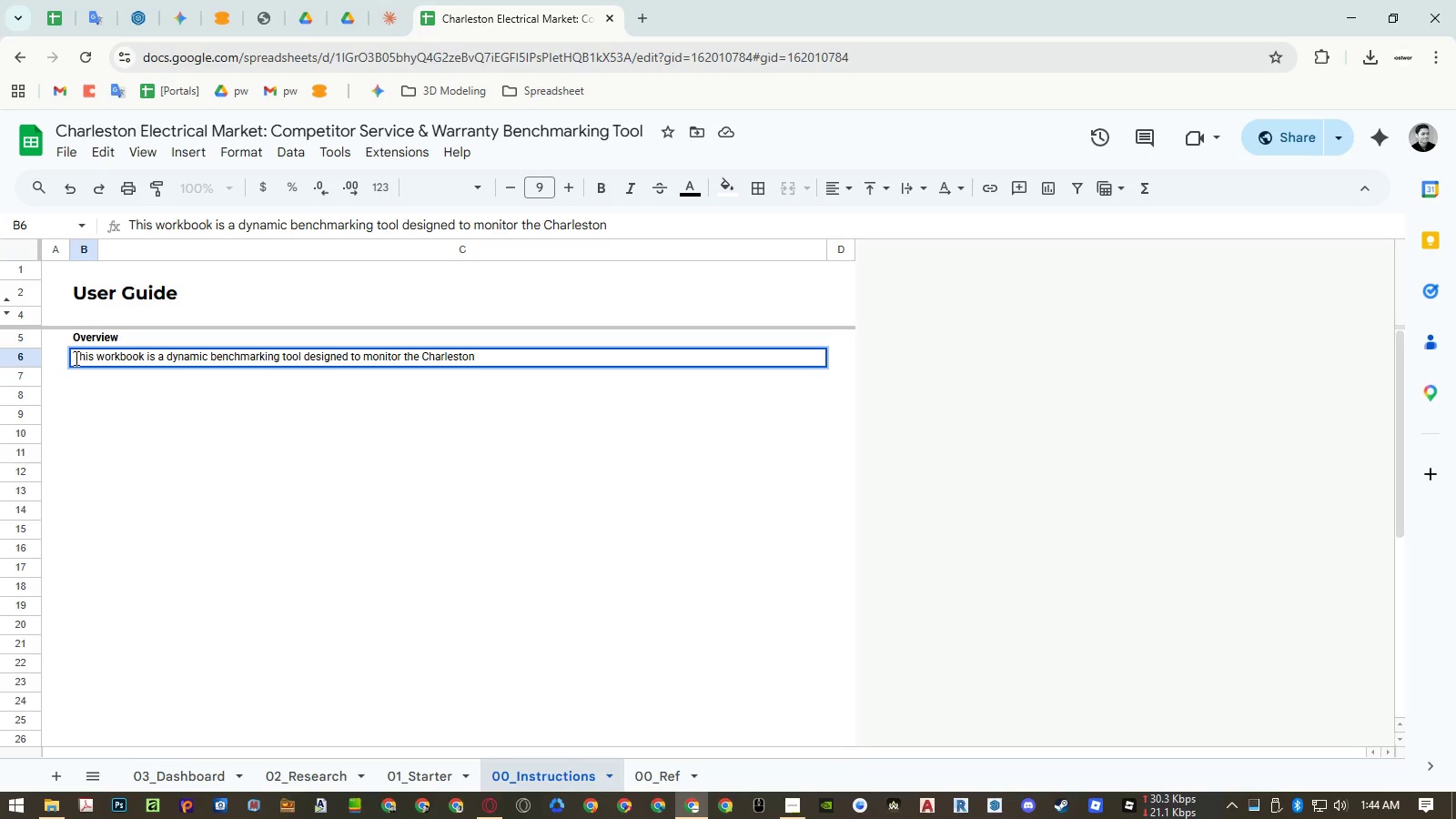 
wait(5.23)
 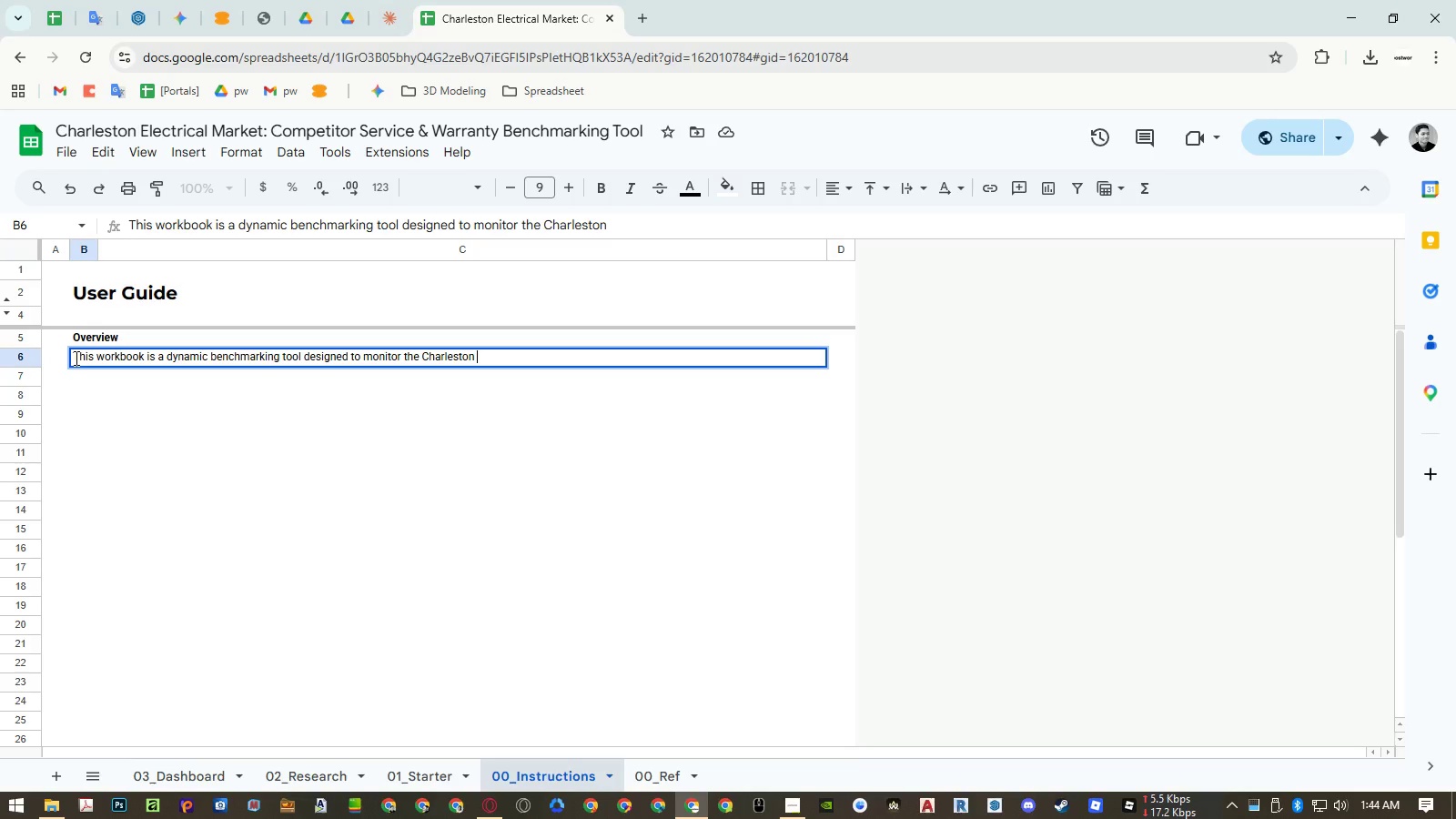 
type(electrical)
 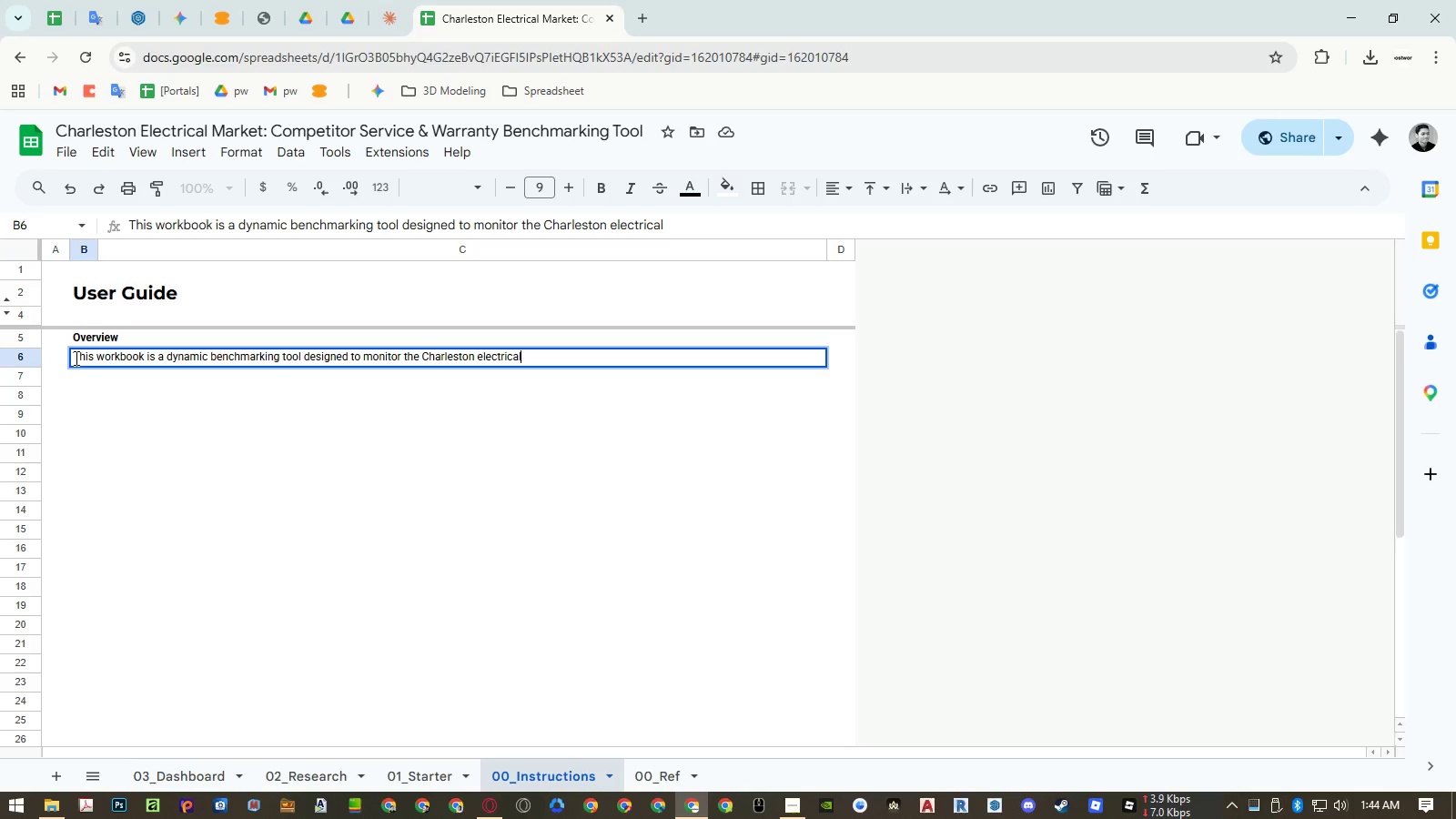 
type( contractor)
 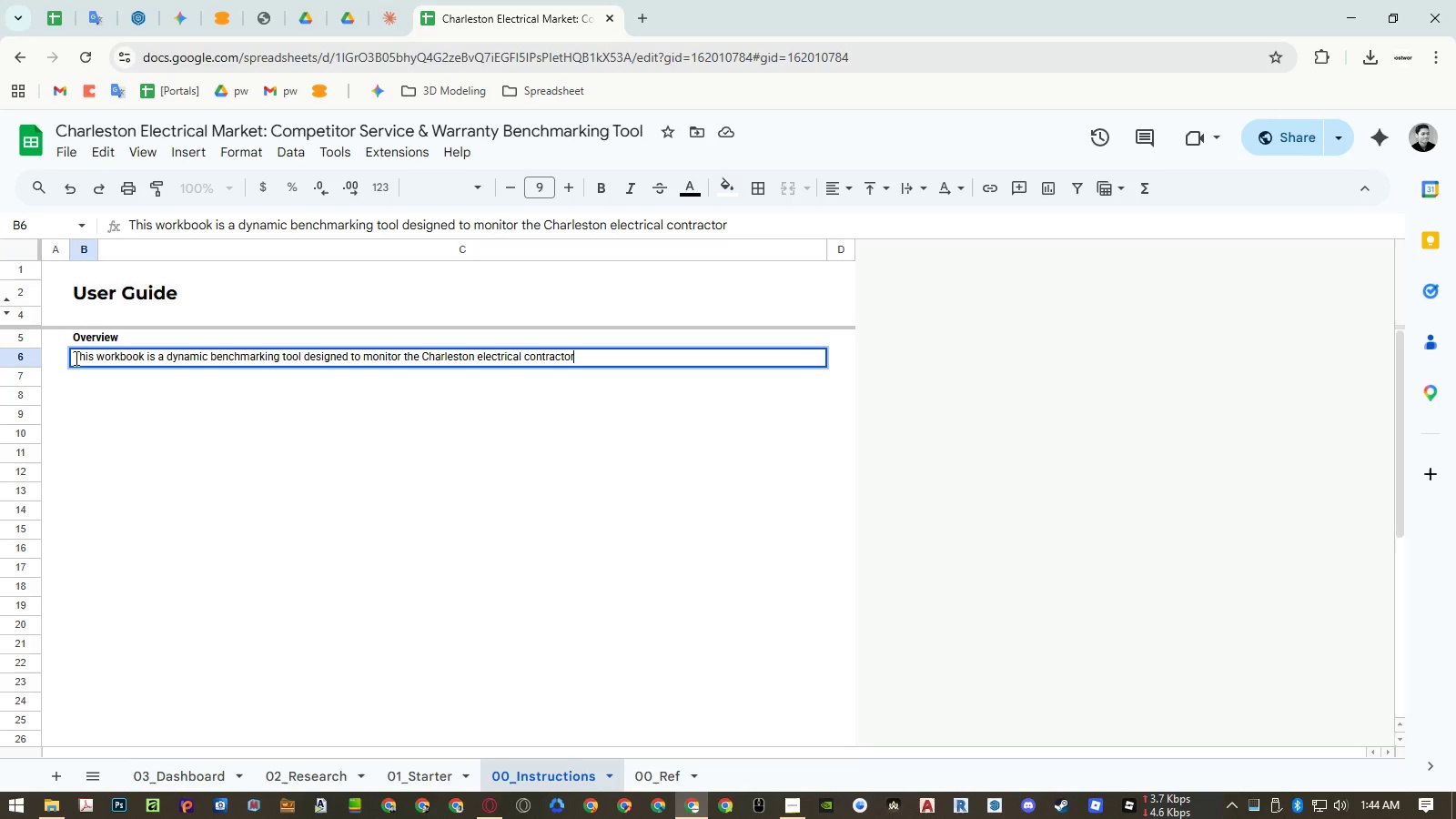 
key(Control+Shift+ArrowLeft)
 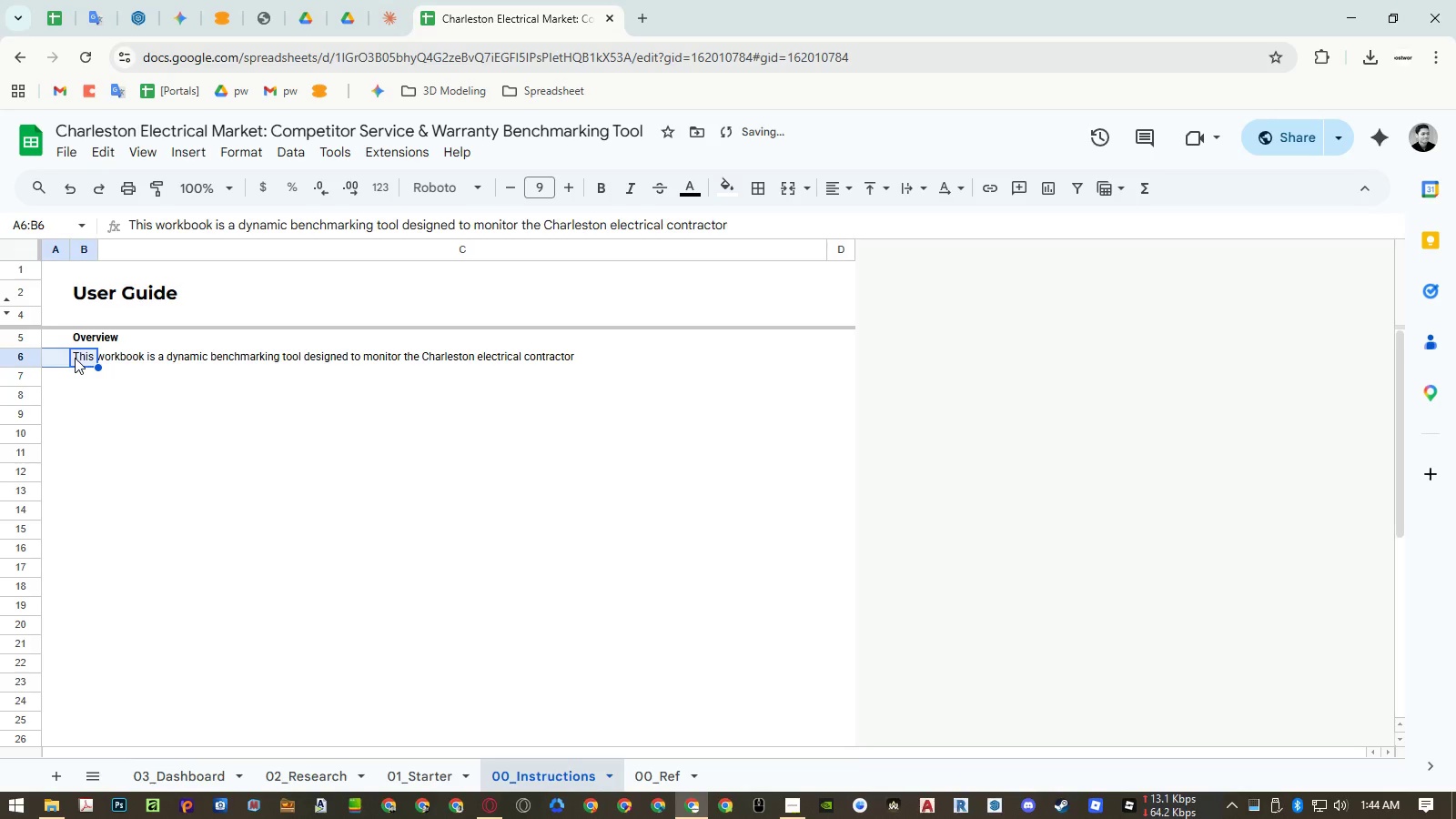 
key(ArrowRight)
 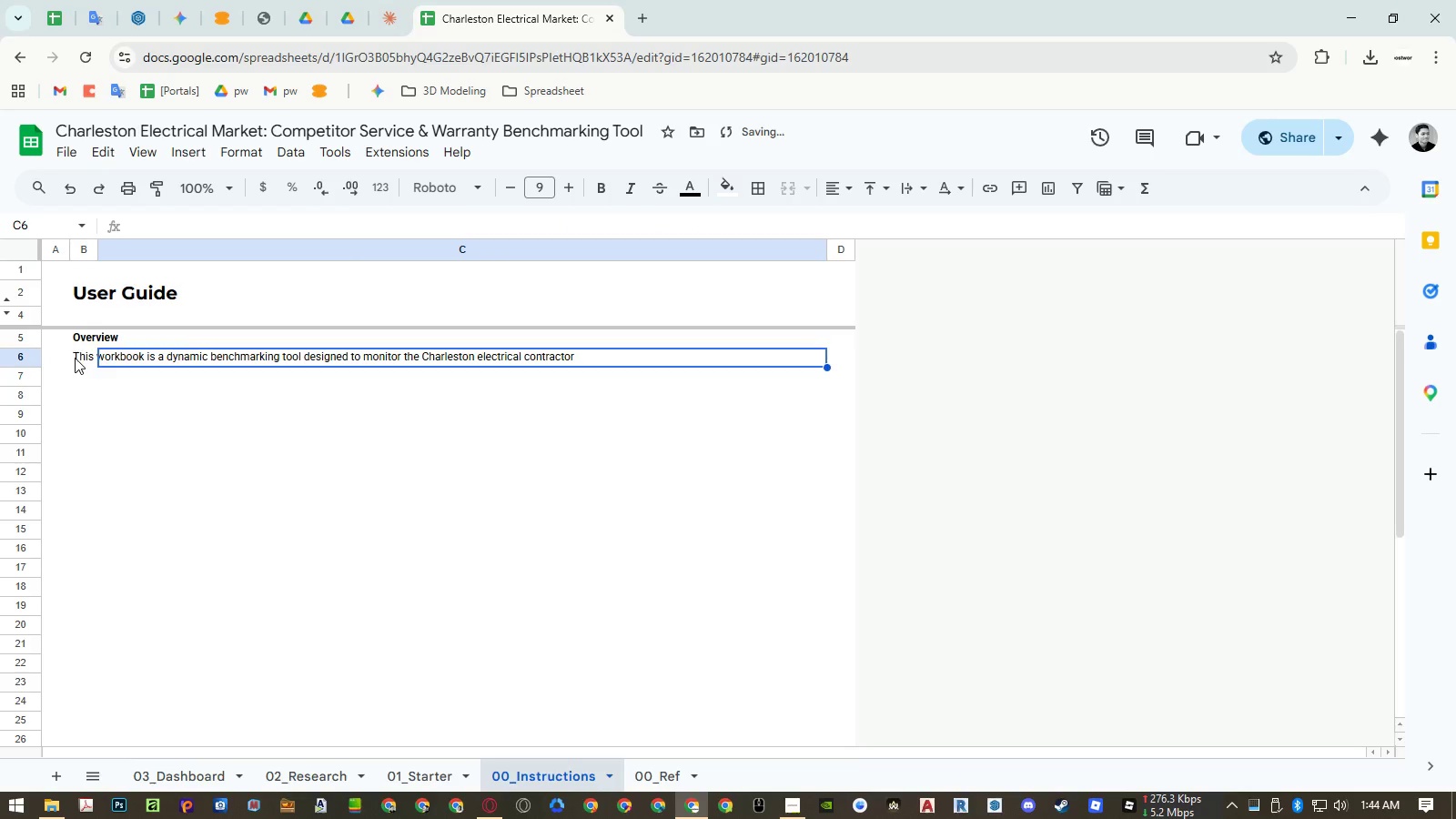 
key(ArrowLeft)
 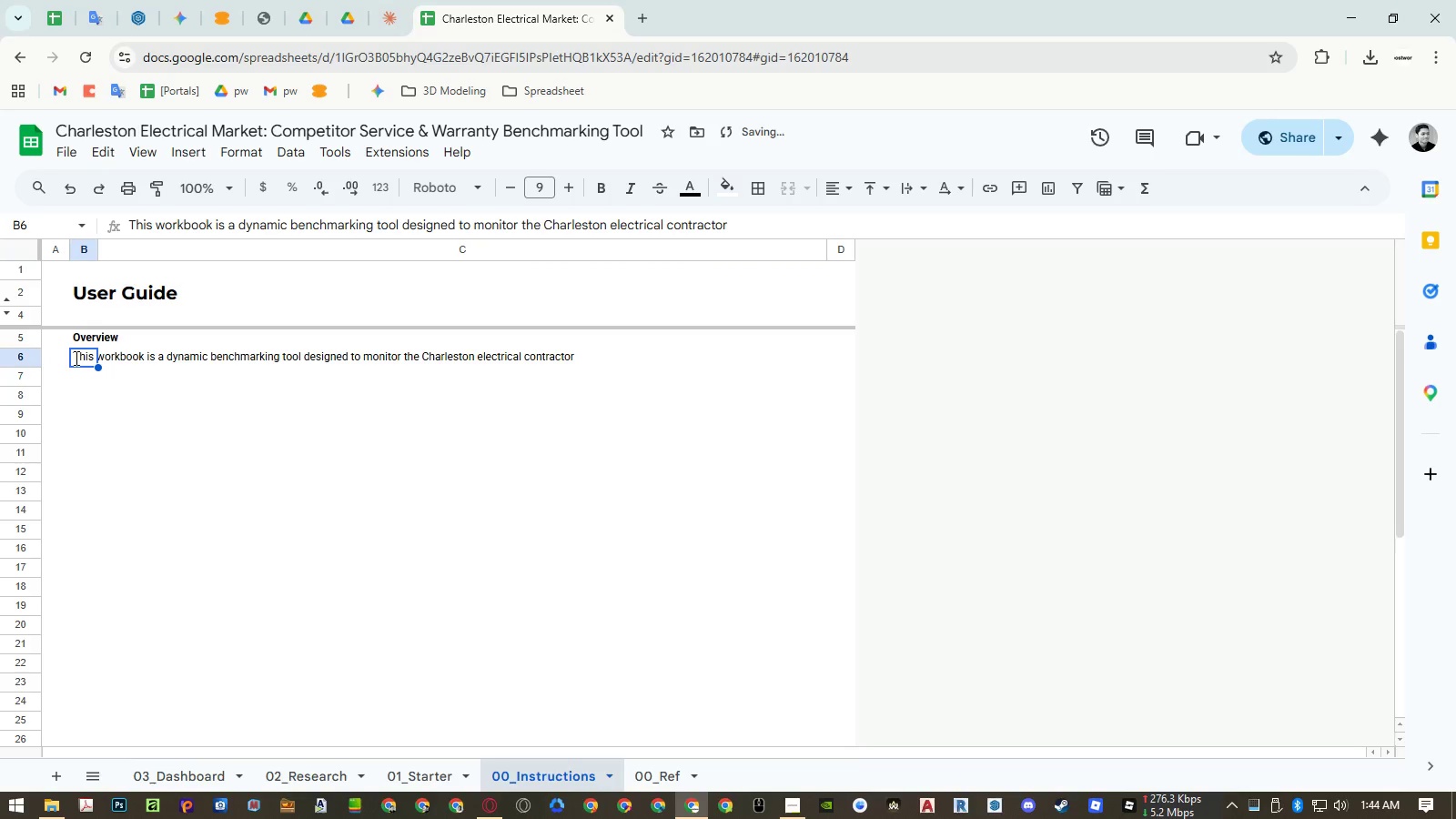 
key(Enter)
 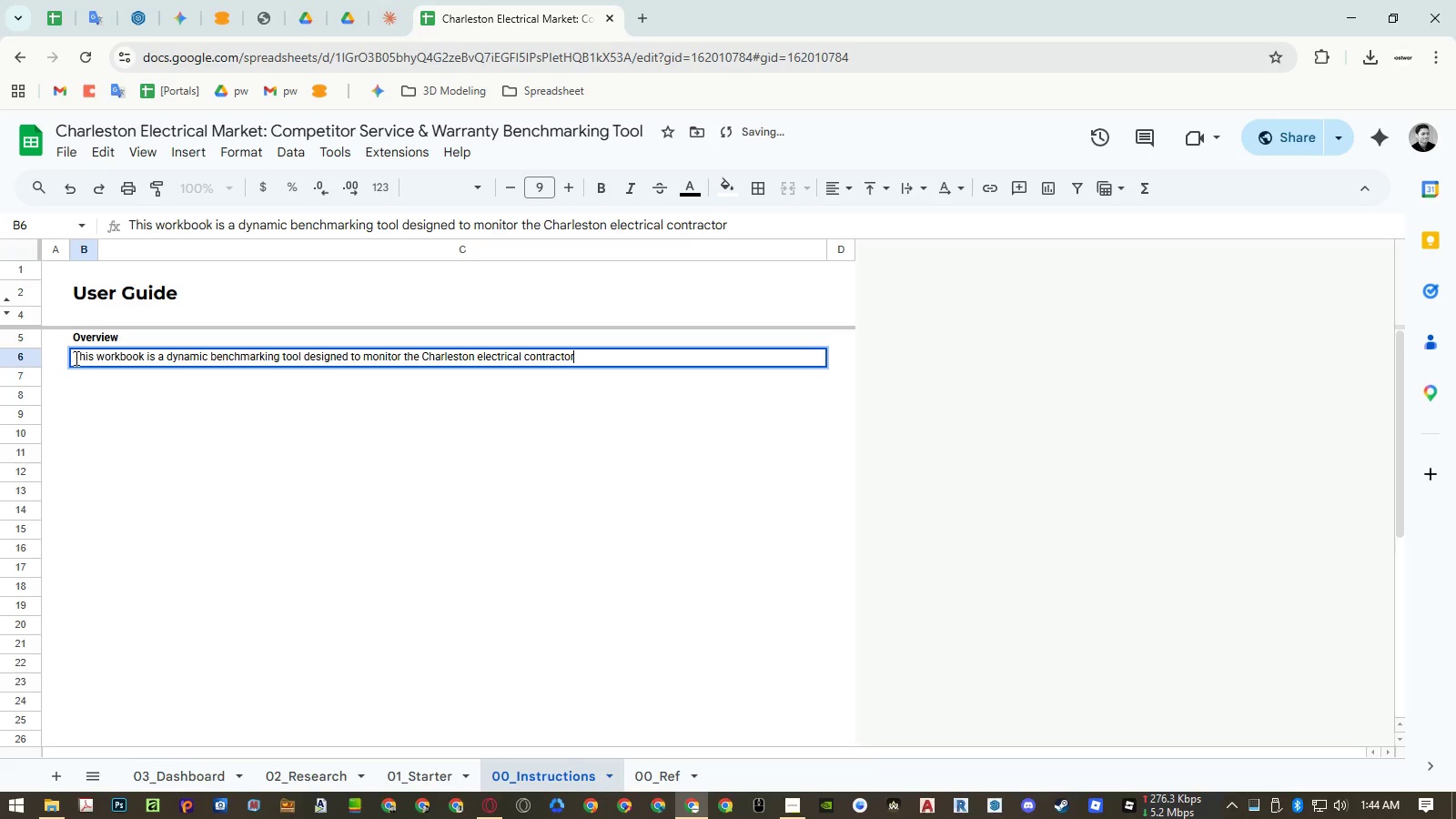 
key(Control+Shift+ArrowLeft)
 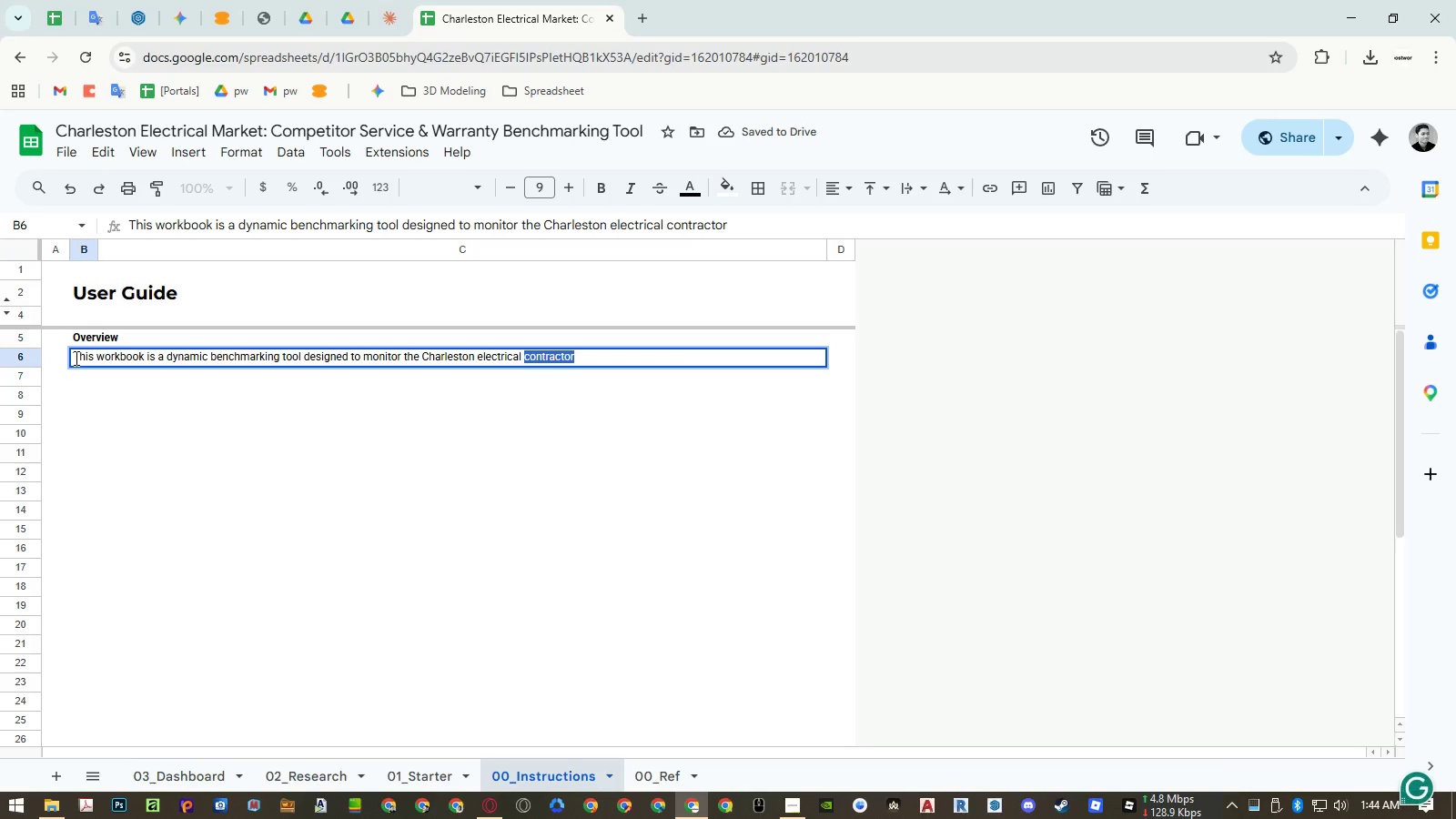 
type(market. )
 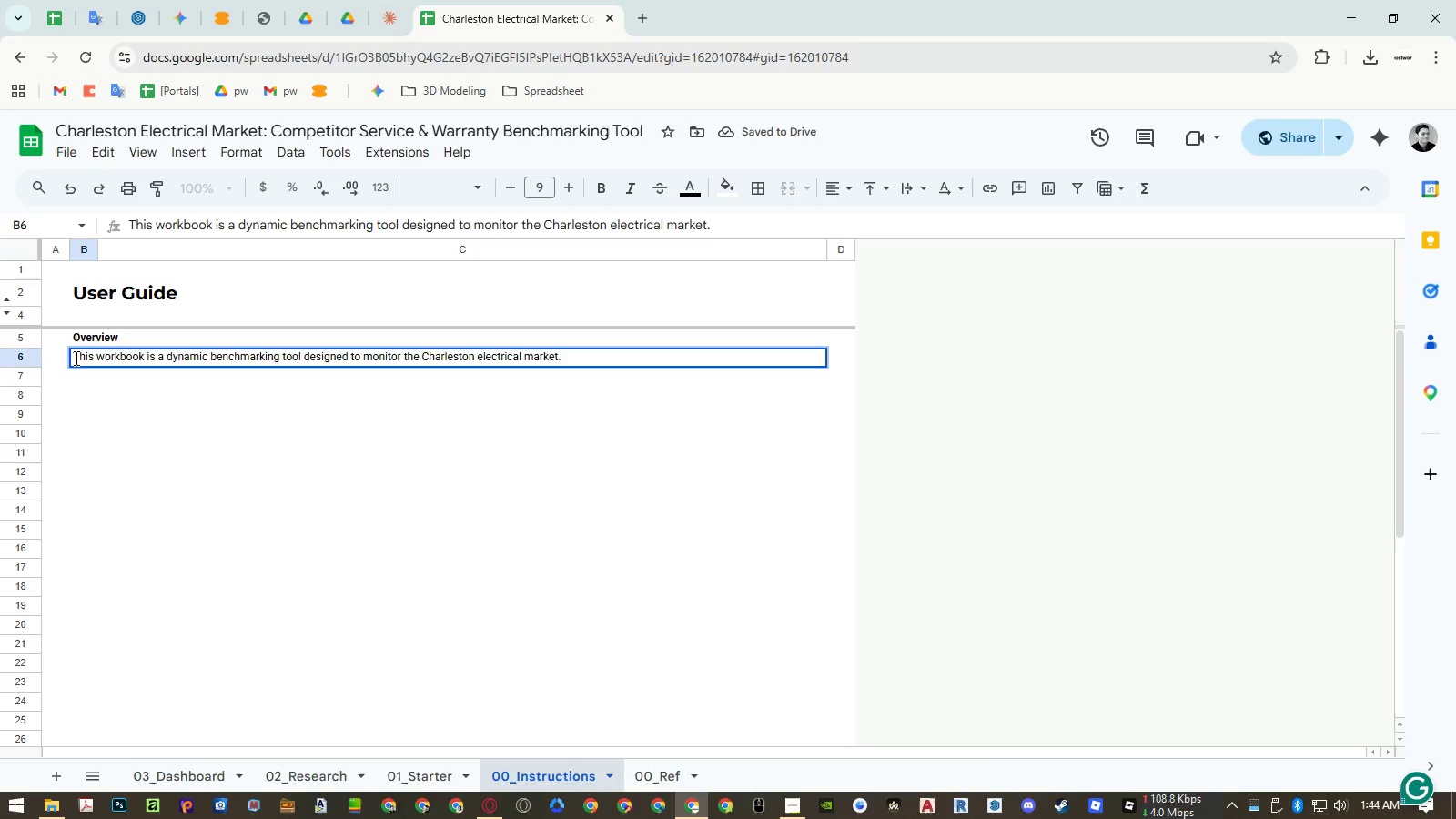 
key(Enter)
 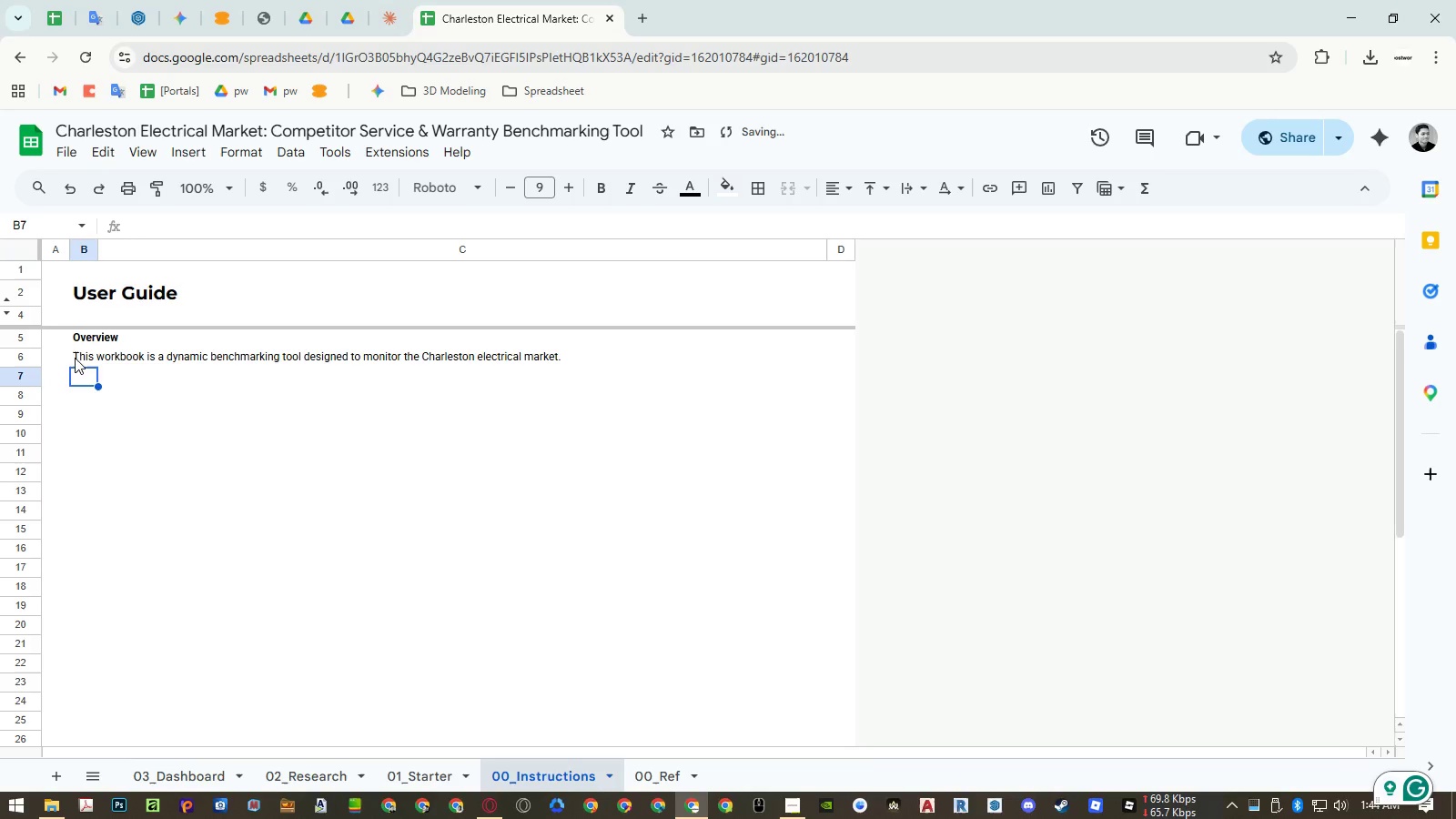 
key(ArrowUp)
 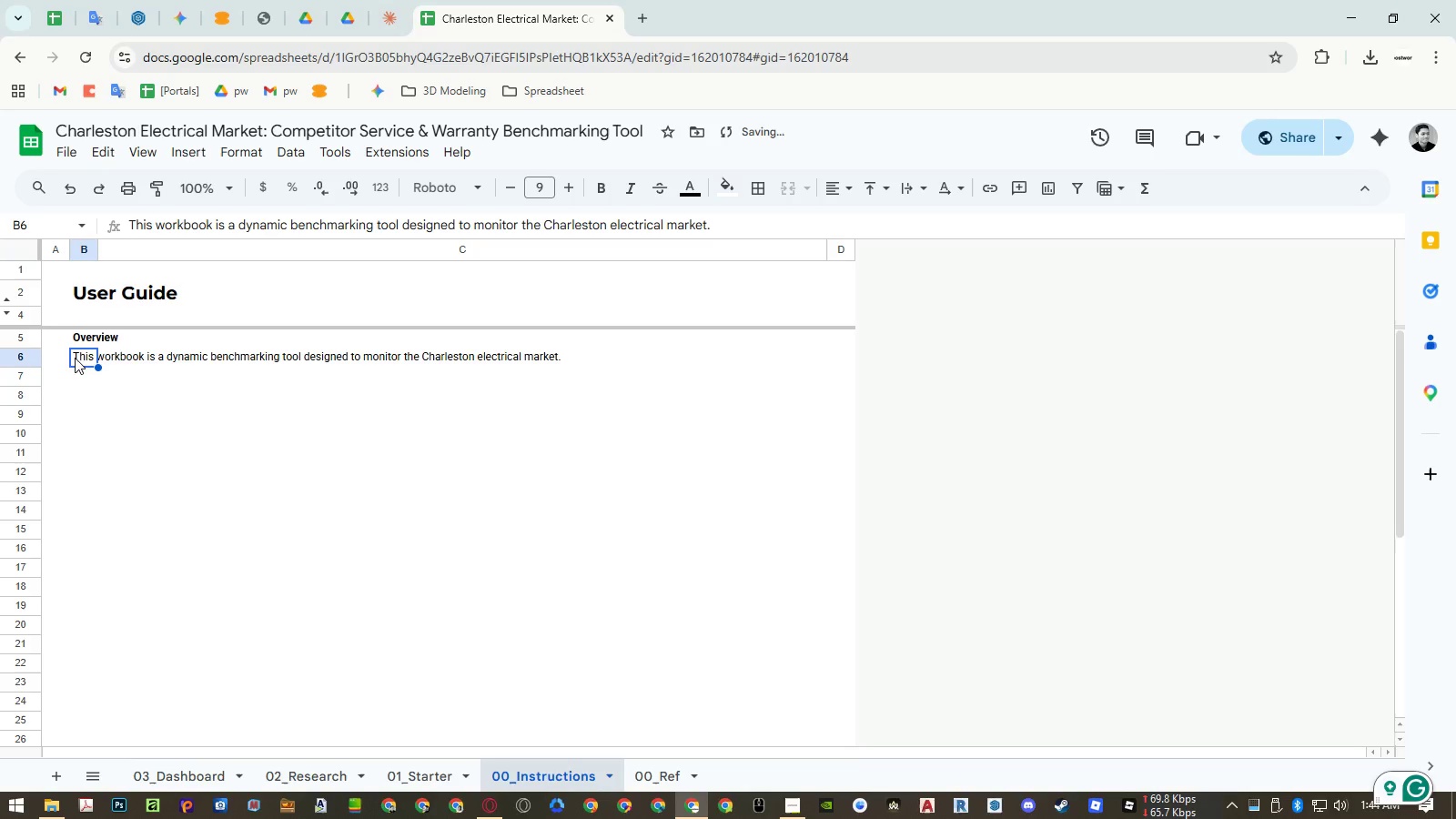 
key(Enter)
 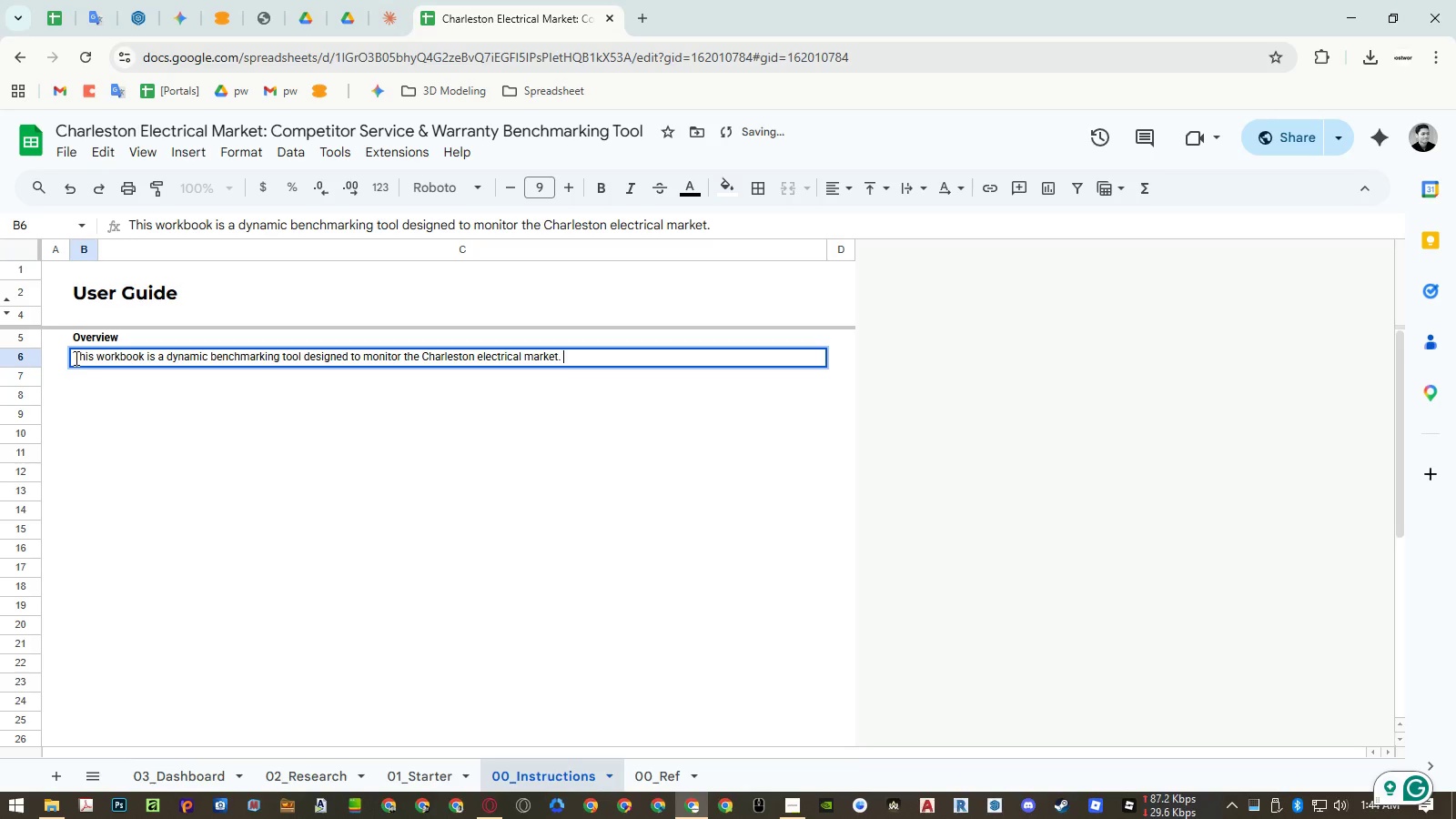 
type(Its primary function is to help )
 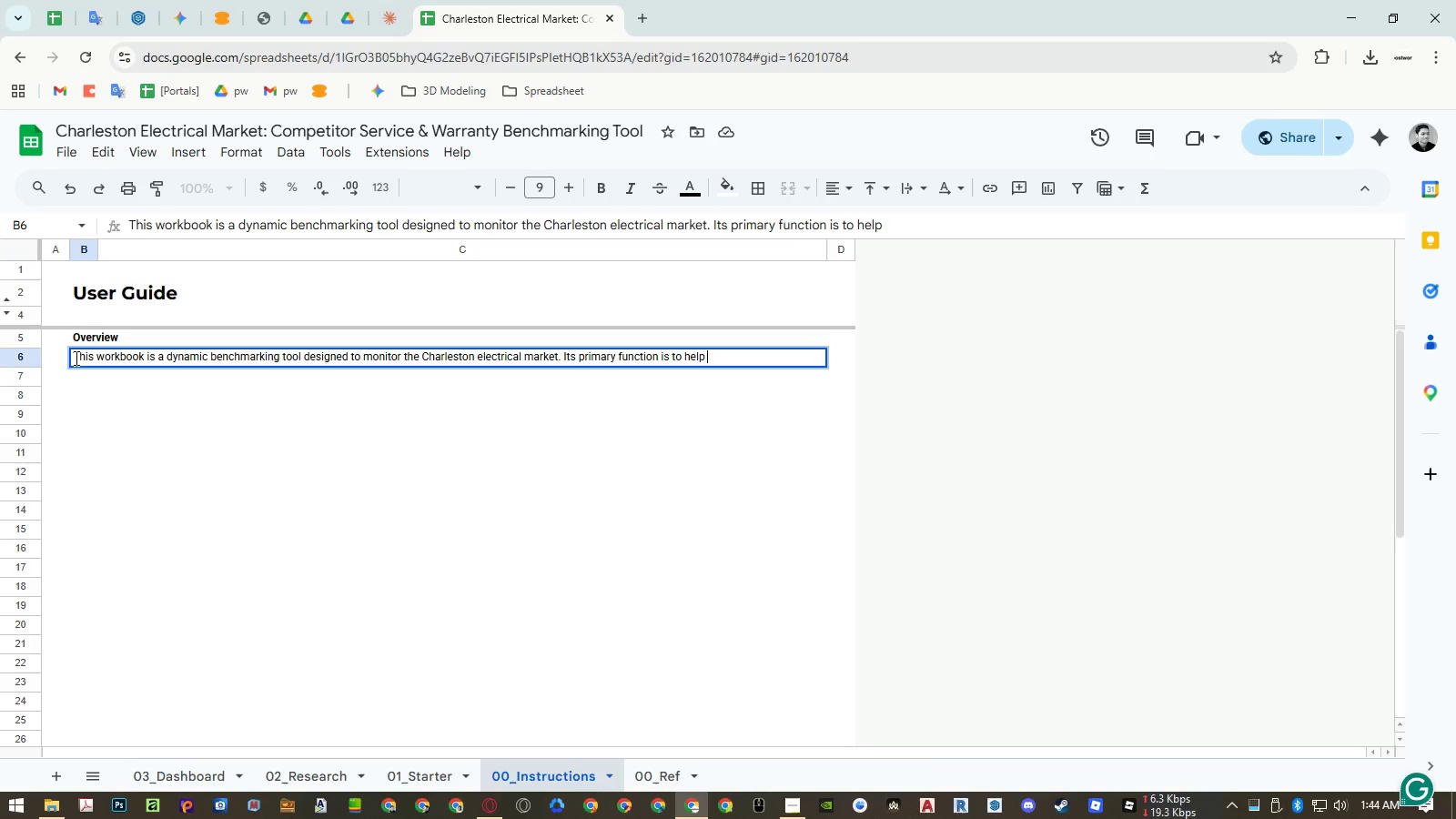 
key(Control+Shift+V)
 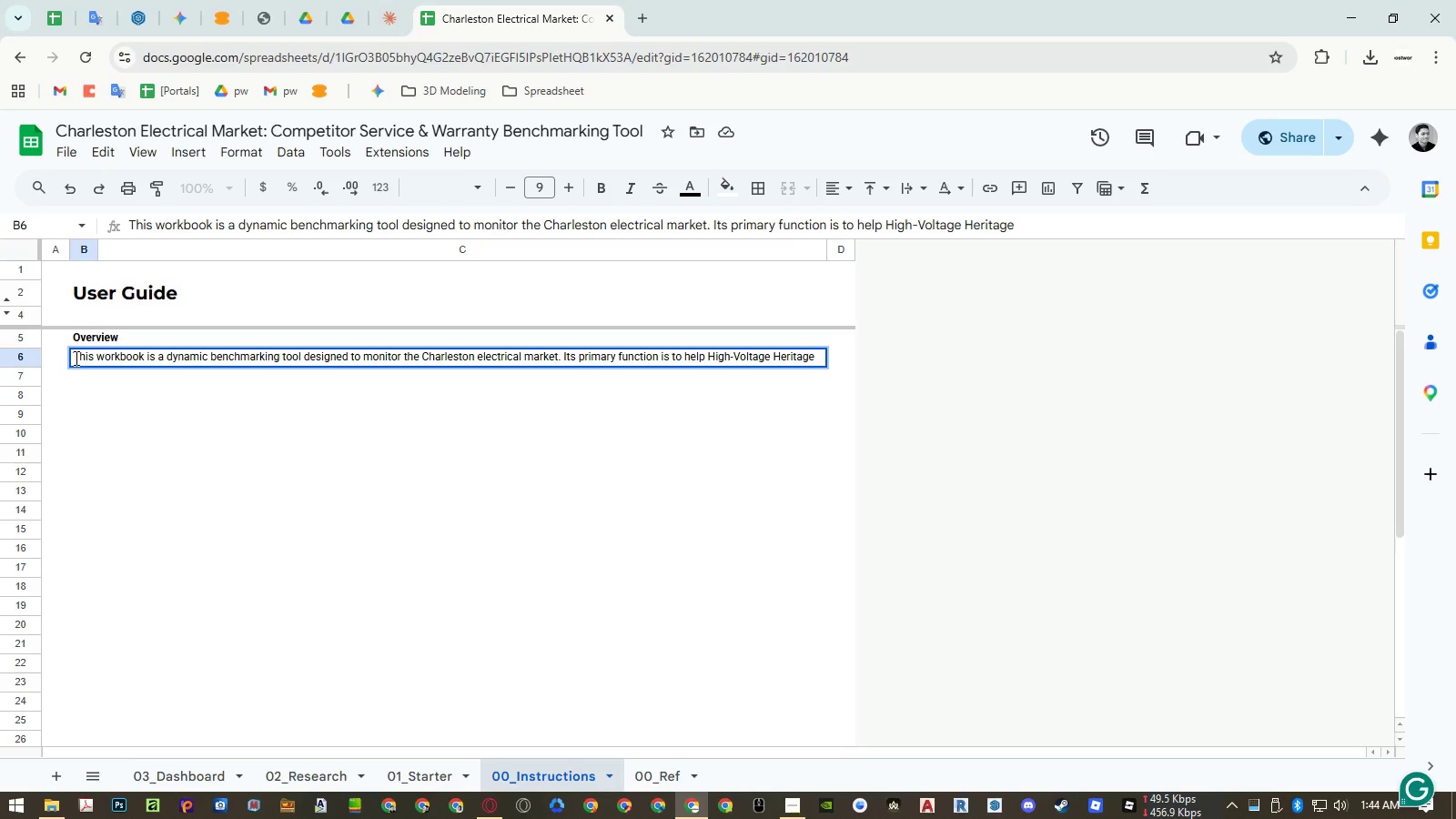 
type( define and adjust)
 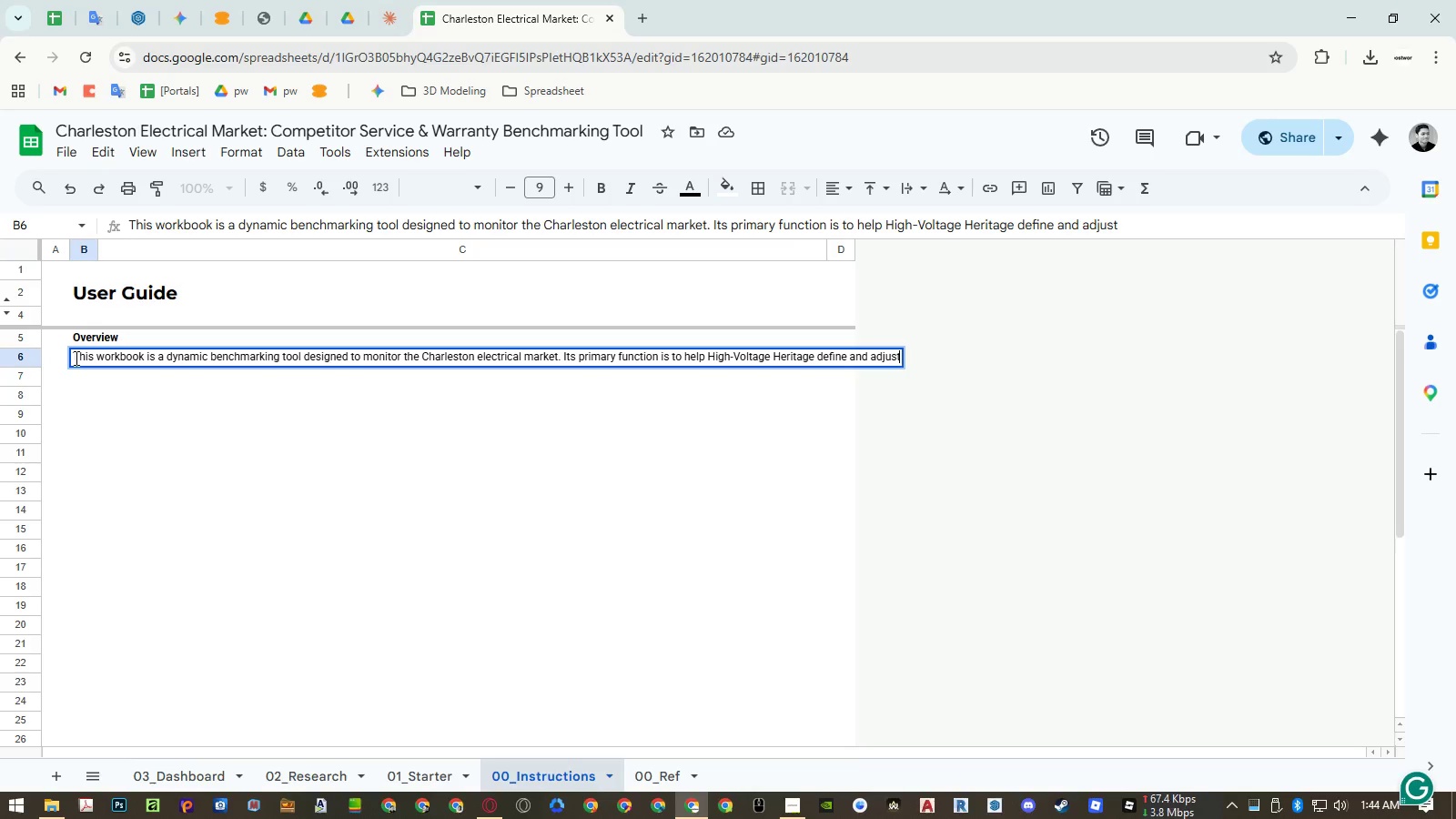 
key(Enter)
 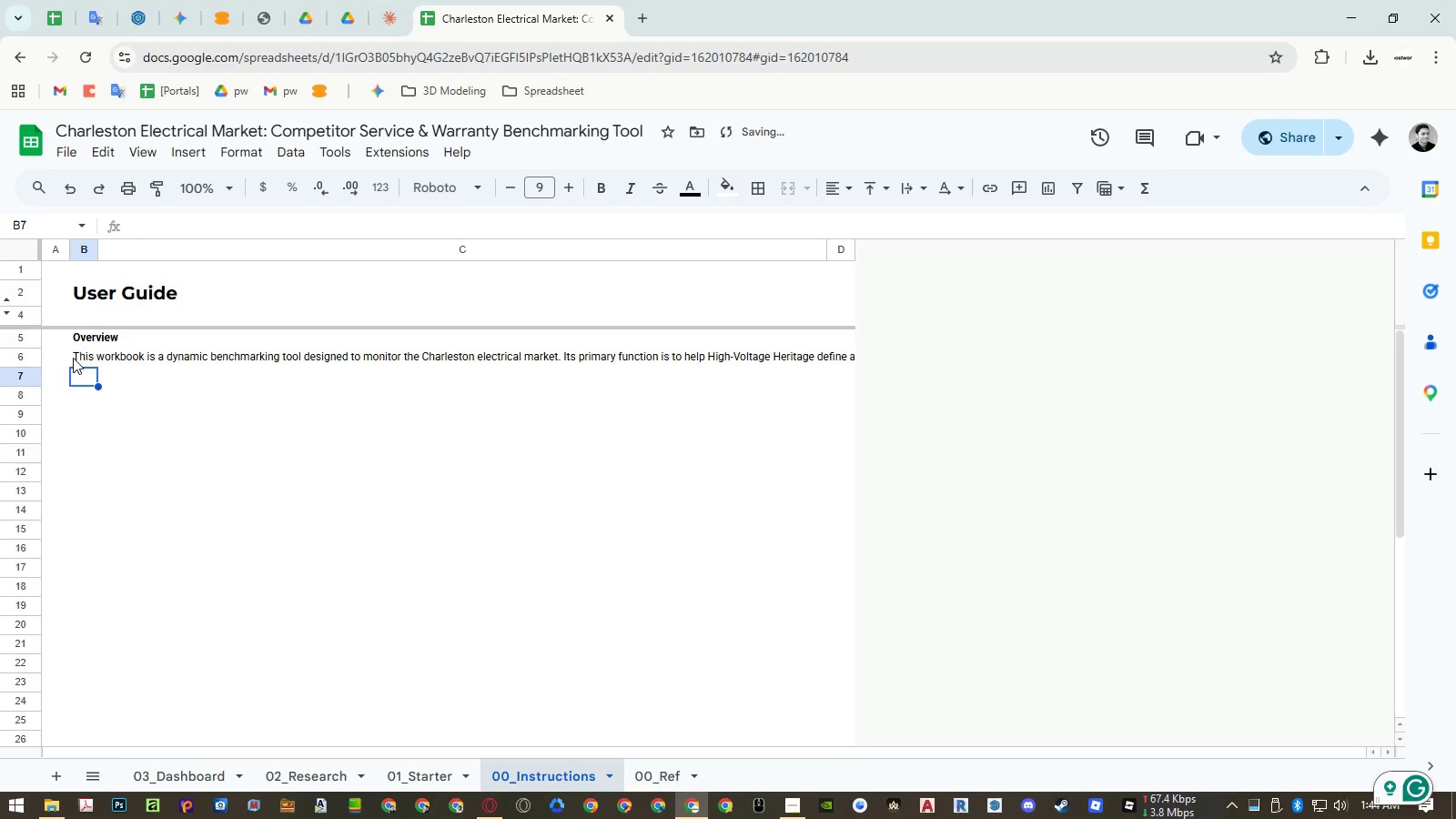 
left_click_drag(start_coordinate=[73, 358], to_coordinate=[108, 359])
 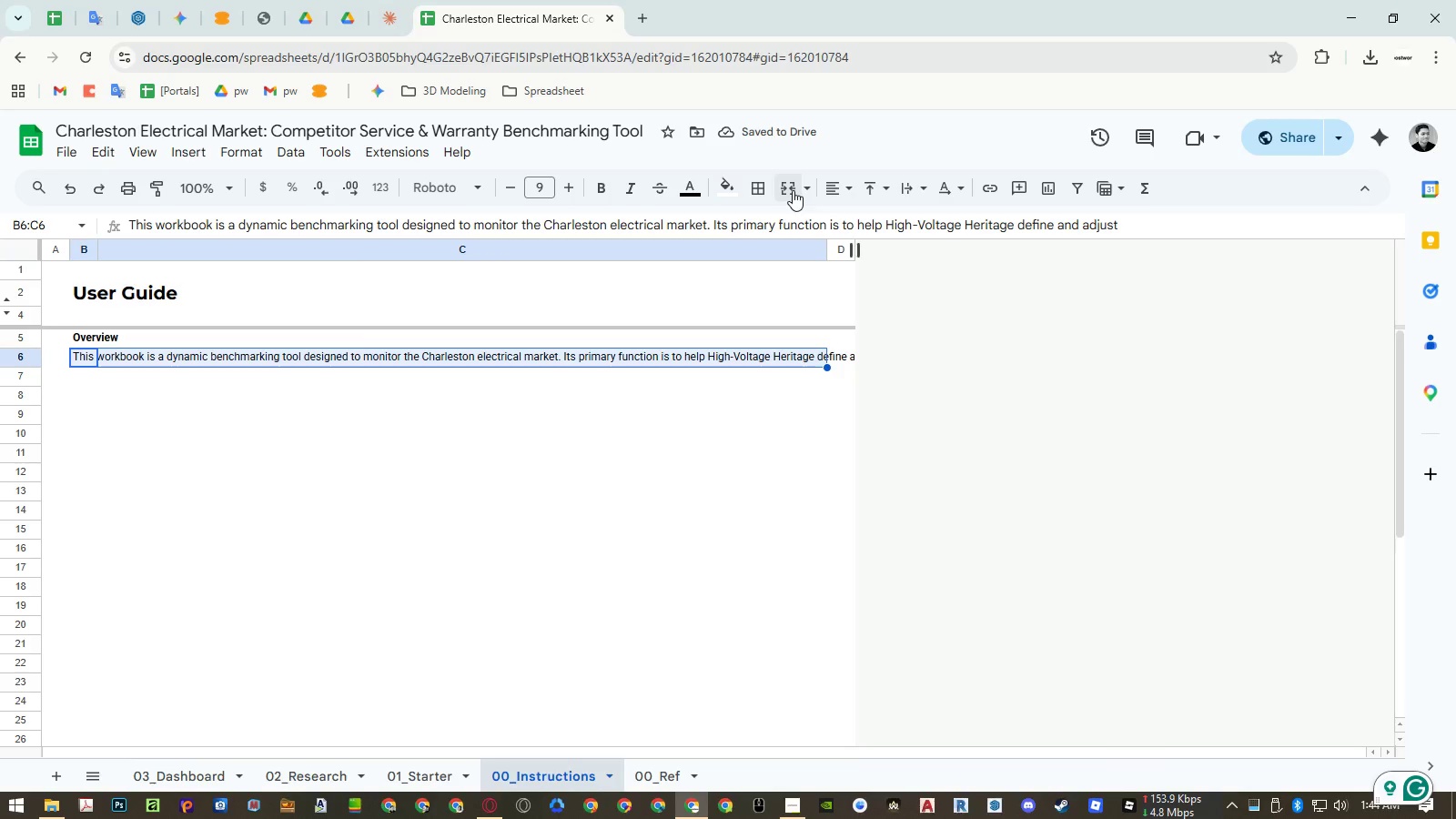 
left_click([793, 190])
 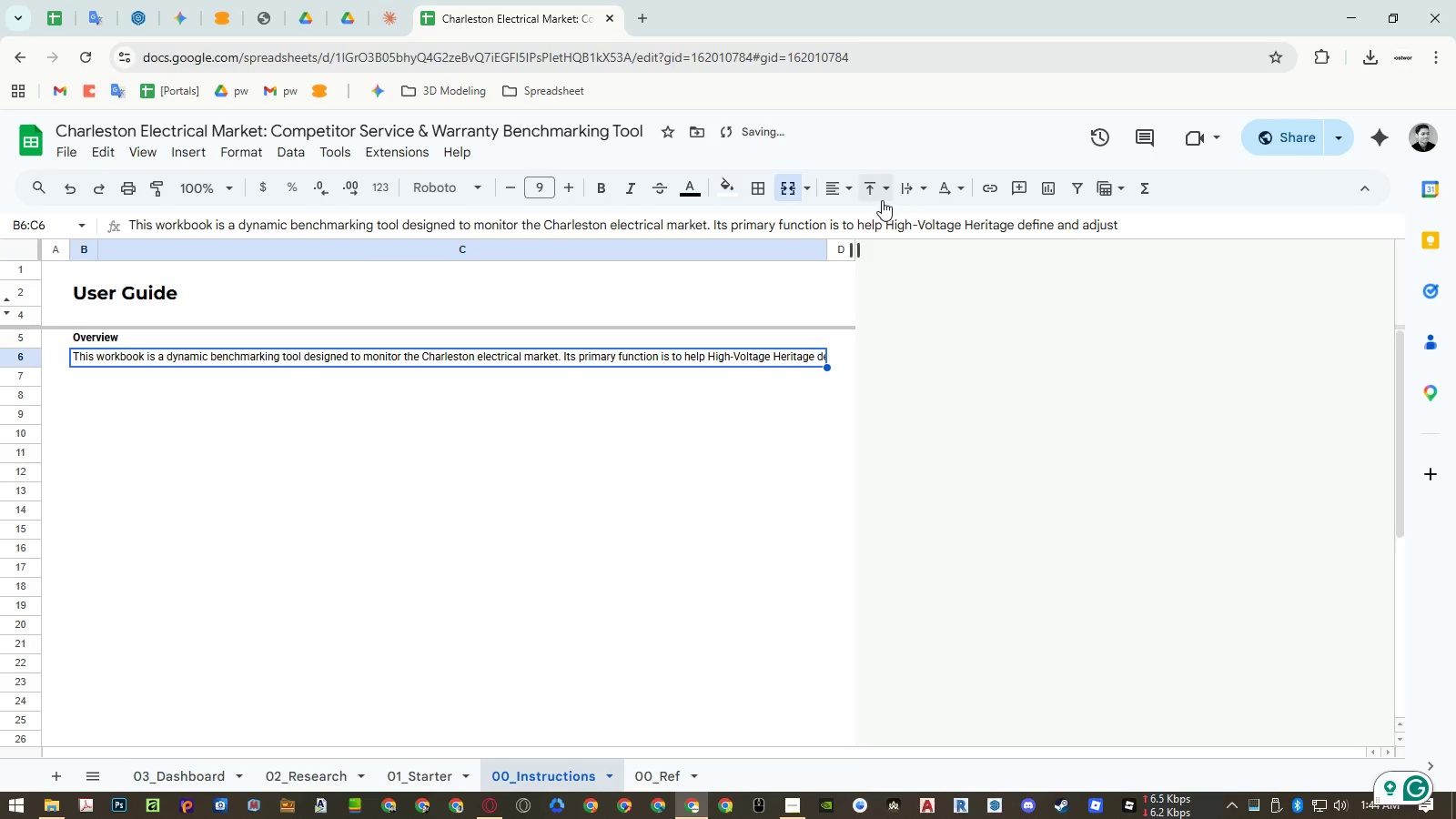 
left_click([905, 194])
 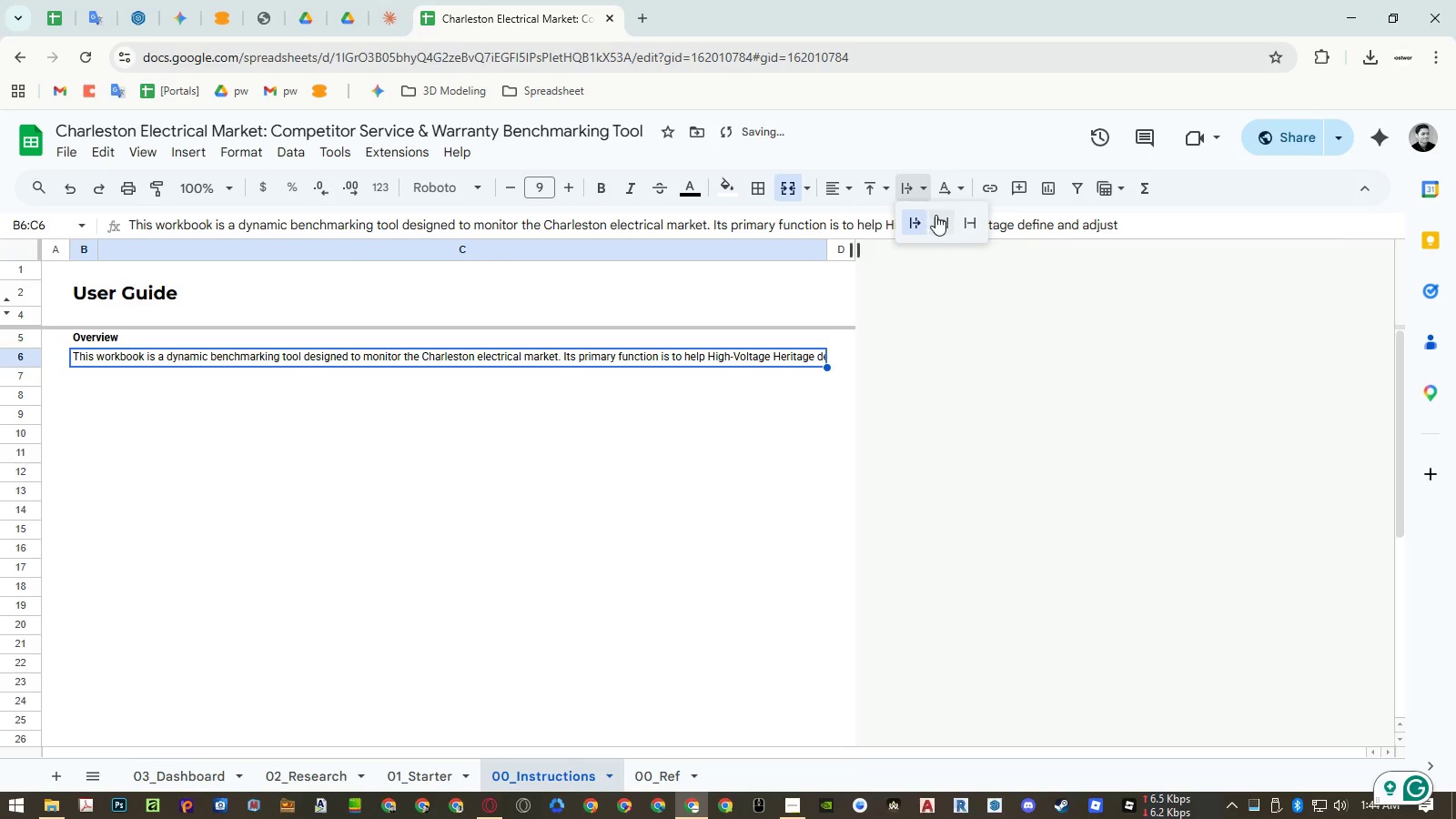 
double_click([941, 219])
 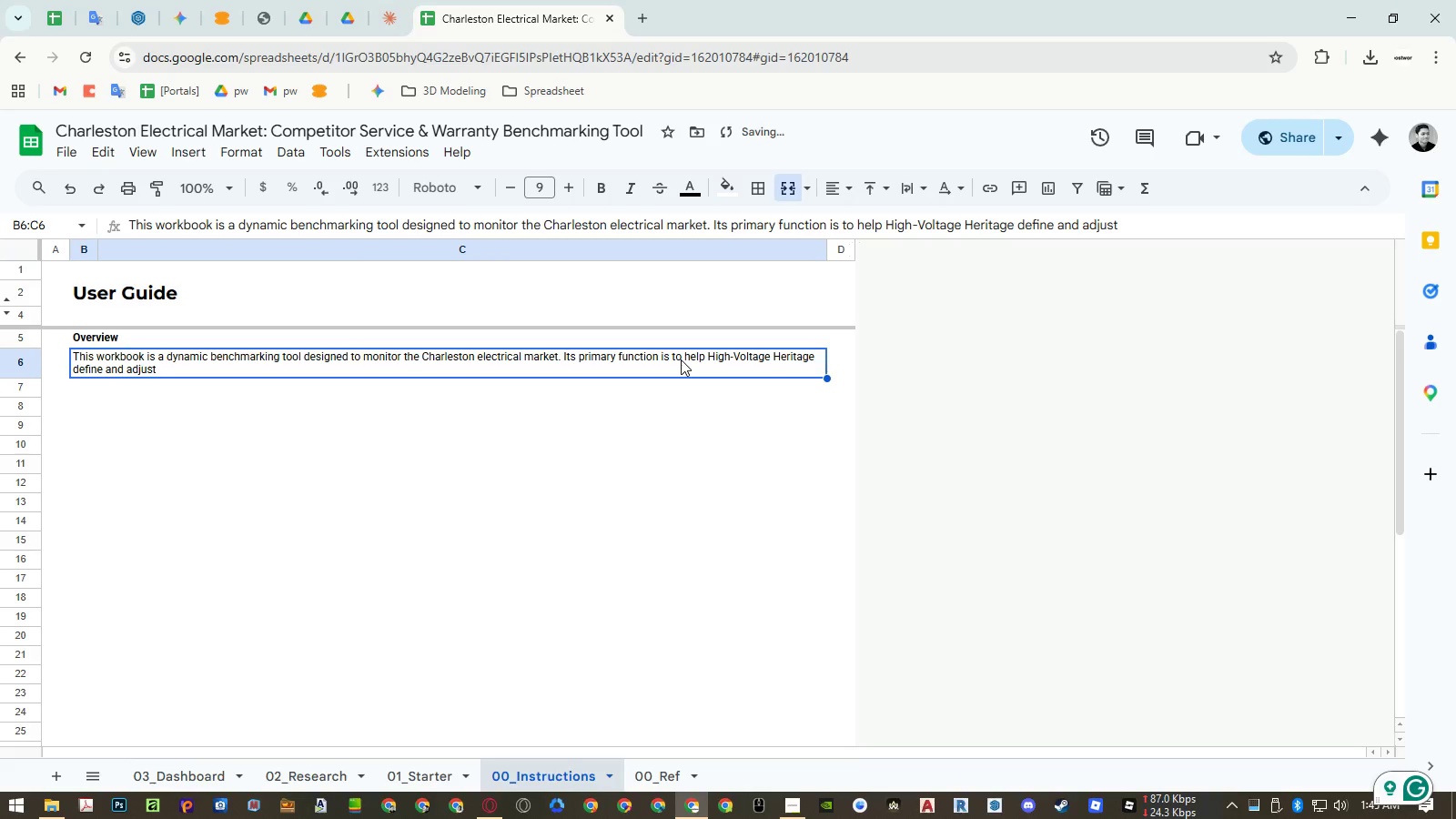 
double_click([681, 359])
 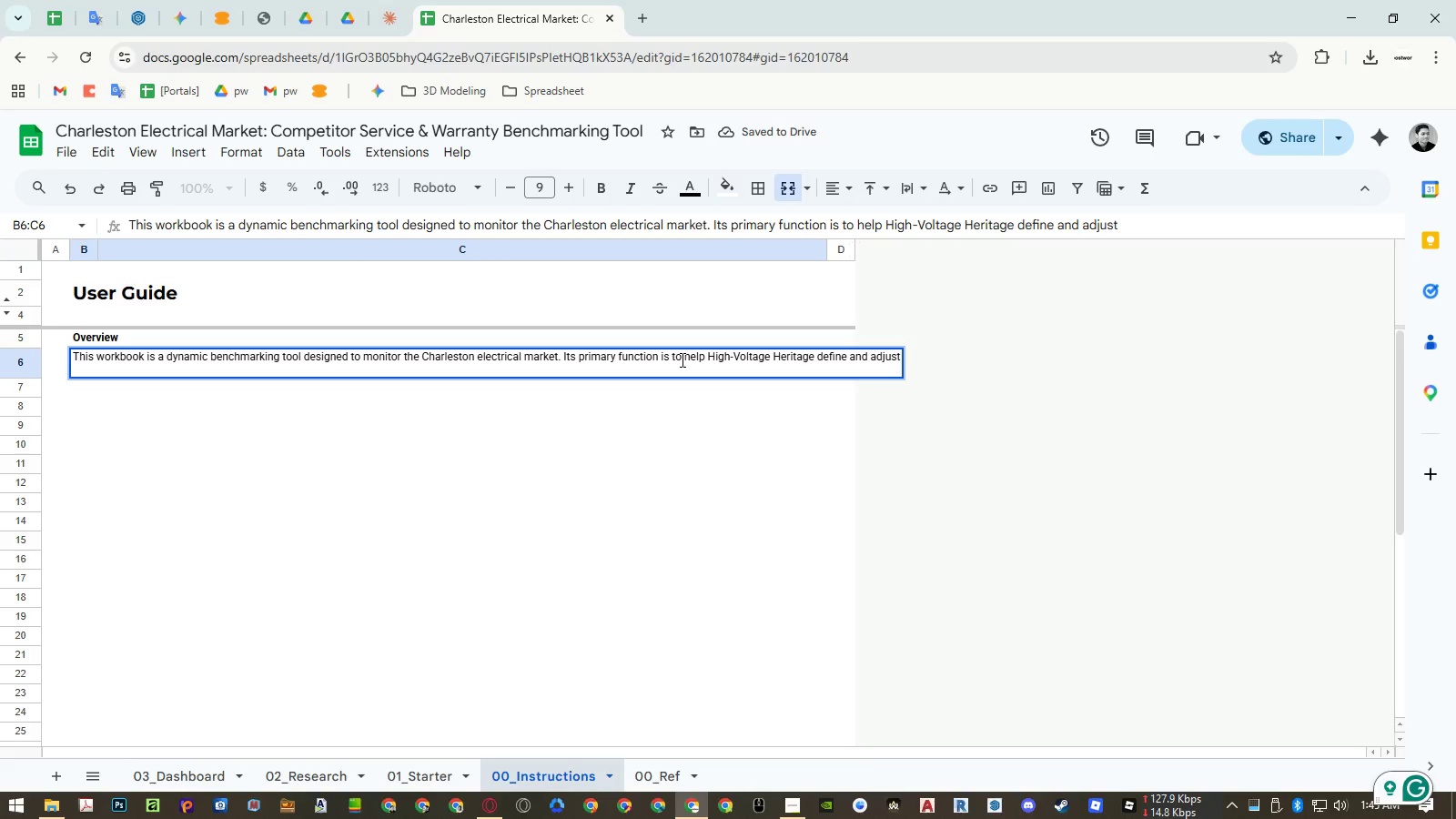 
key(Space)
 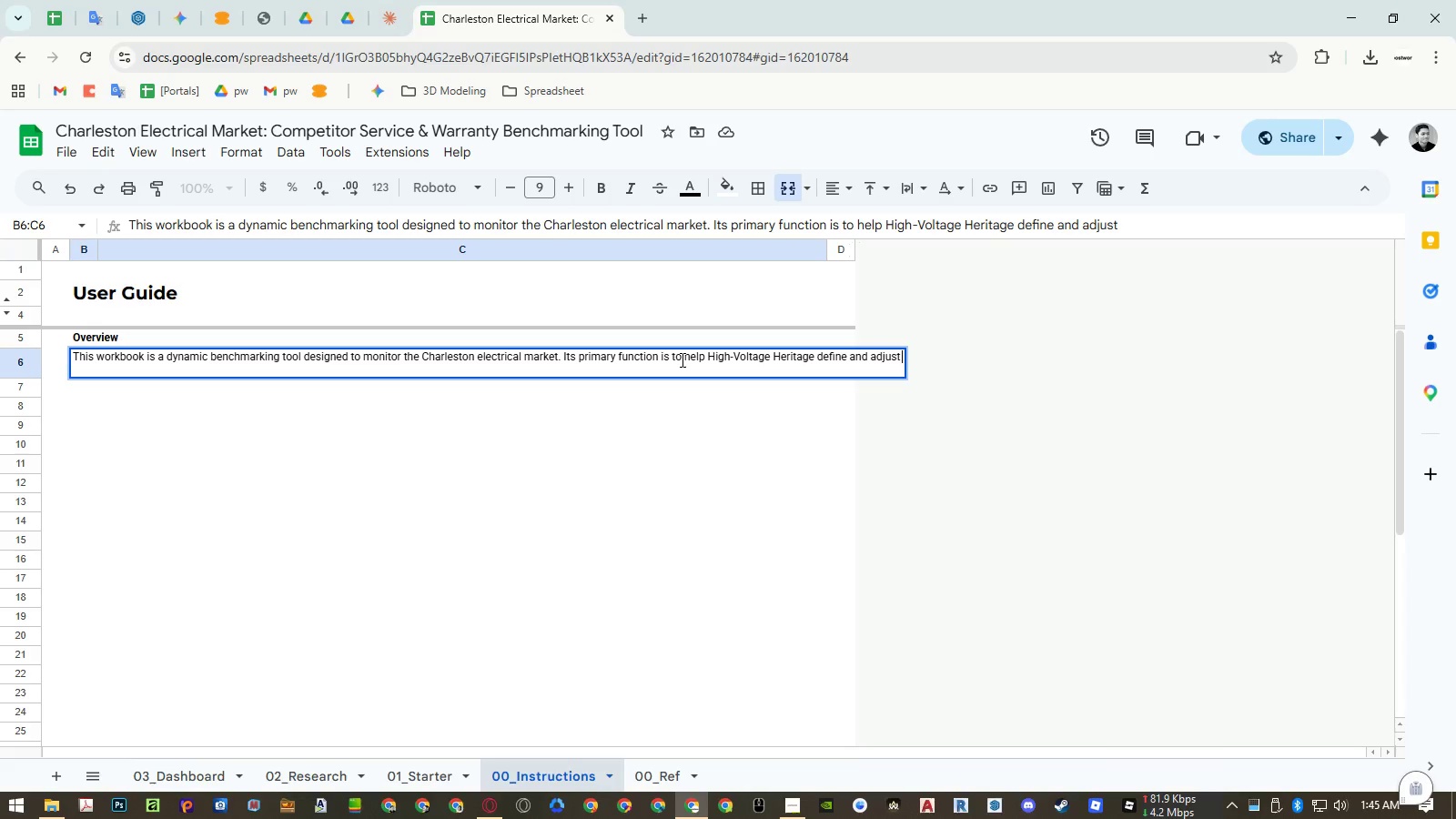 
wait(10.78)
 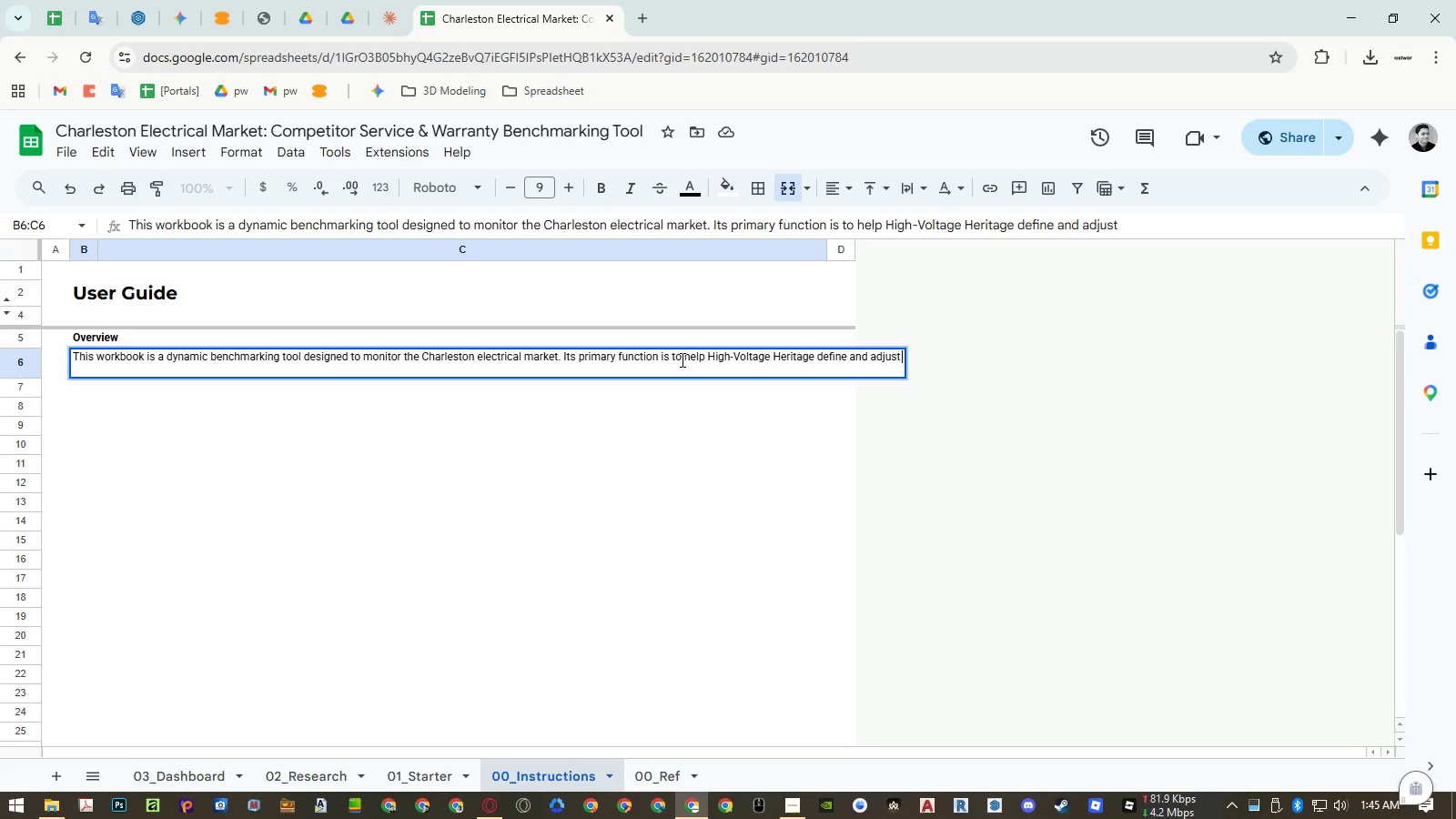 
type(the Herg)
key(Backspace)
key(Backspace)
key(Backspace)
key(Backspace)
type("Heritage Protect" )
 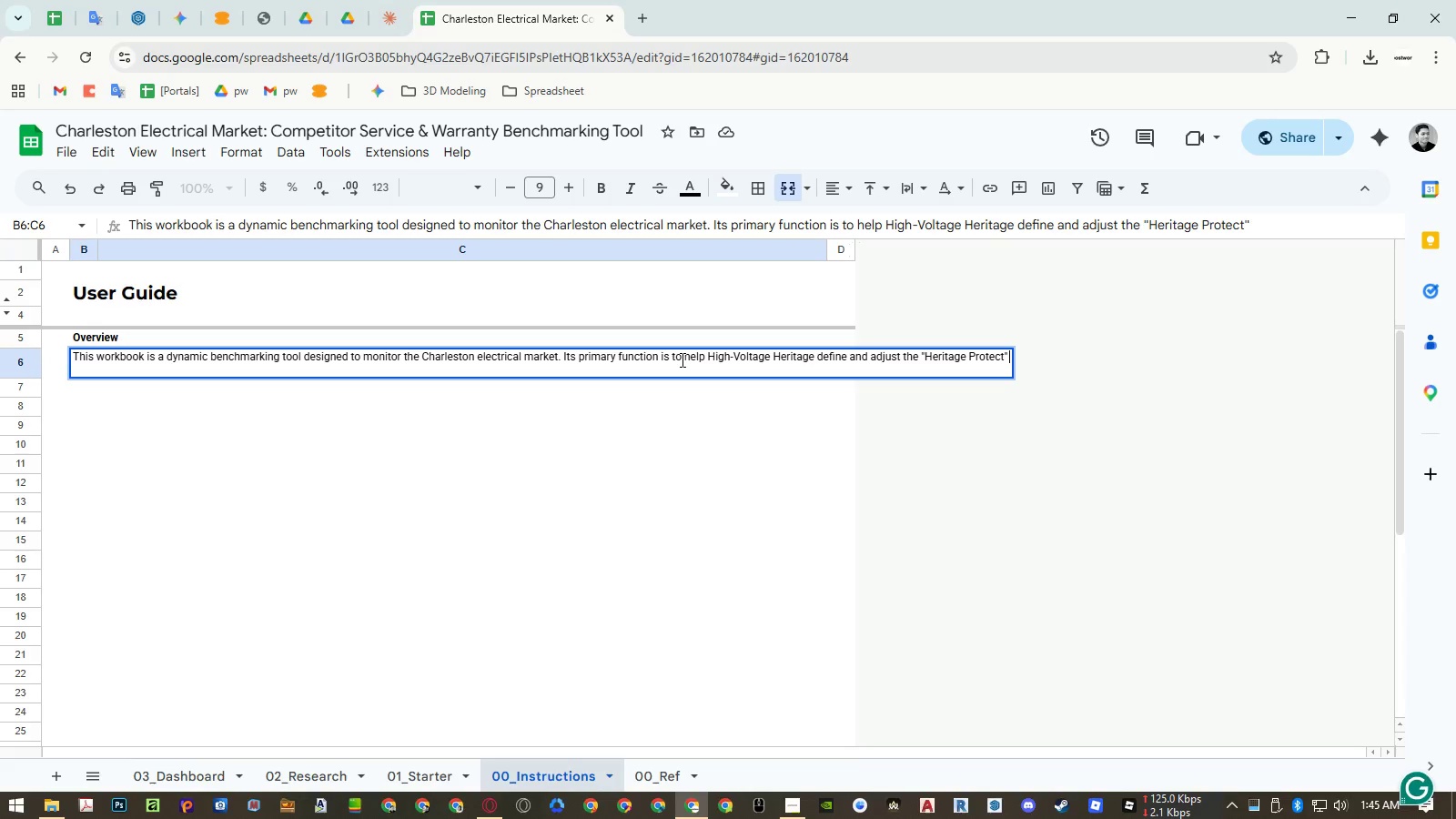 
type(plan by direccct)
key(Backspace)
key(Backspace)
key(Backspace)
type(l)
key(Backspace)
type(tly comparing service call fees, 24/7 availability, and warranty )
 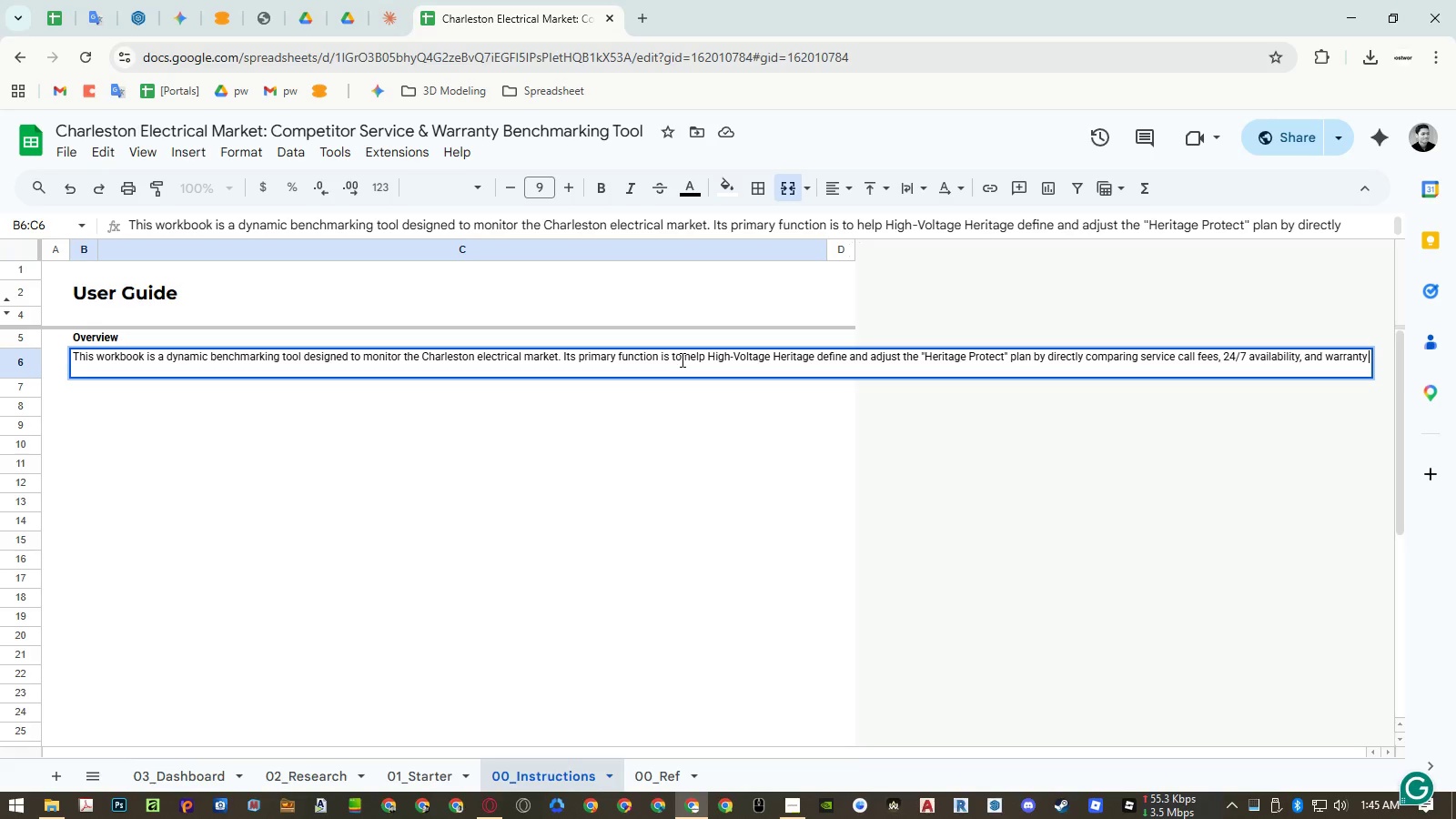 
type(lengthagainst local competitor)
 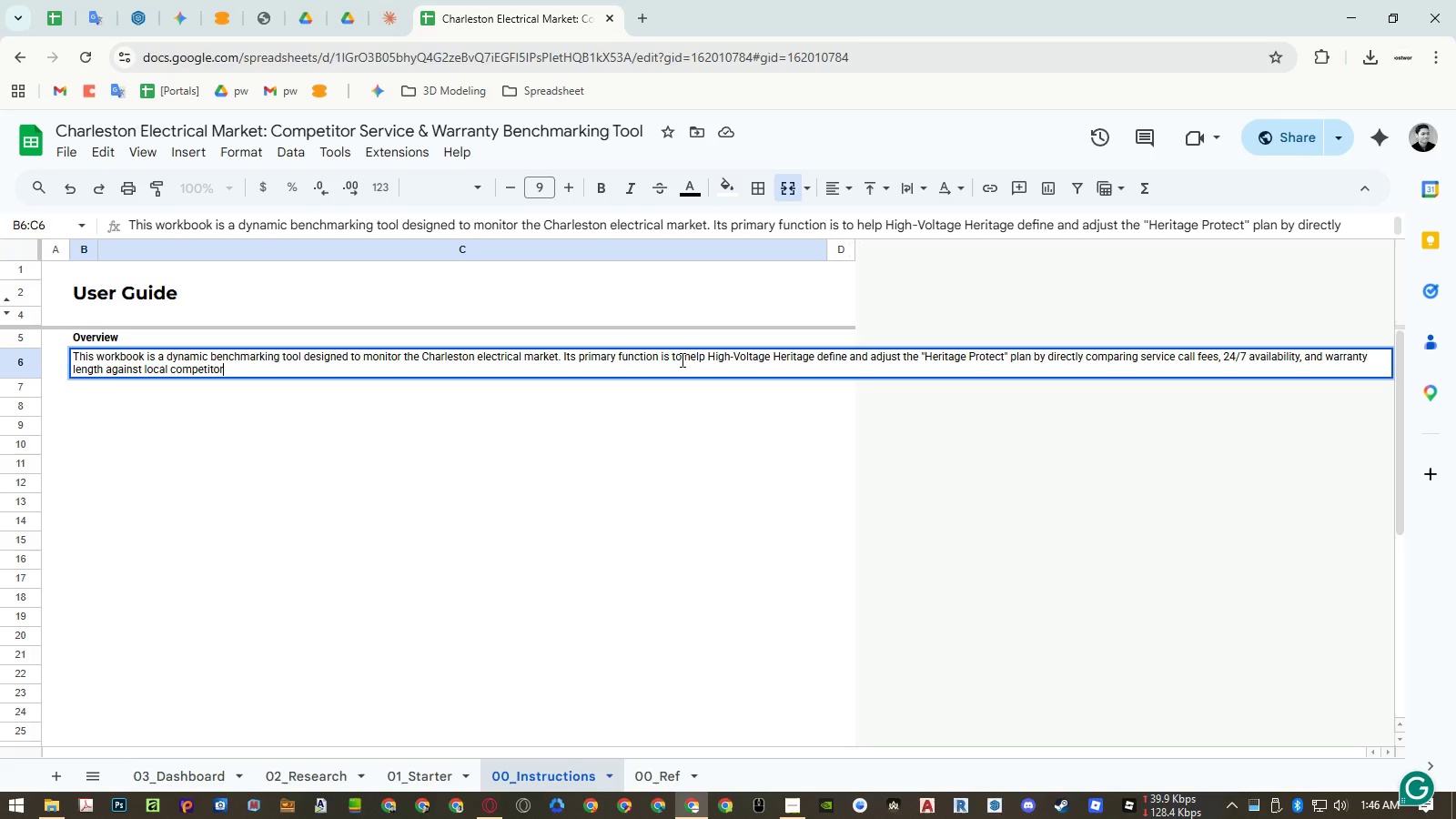 
key(S)
 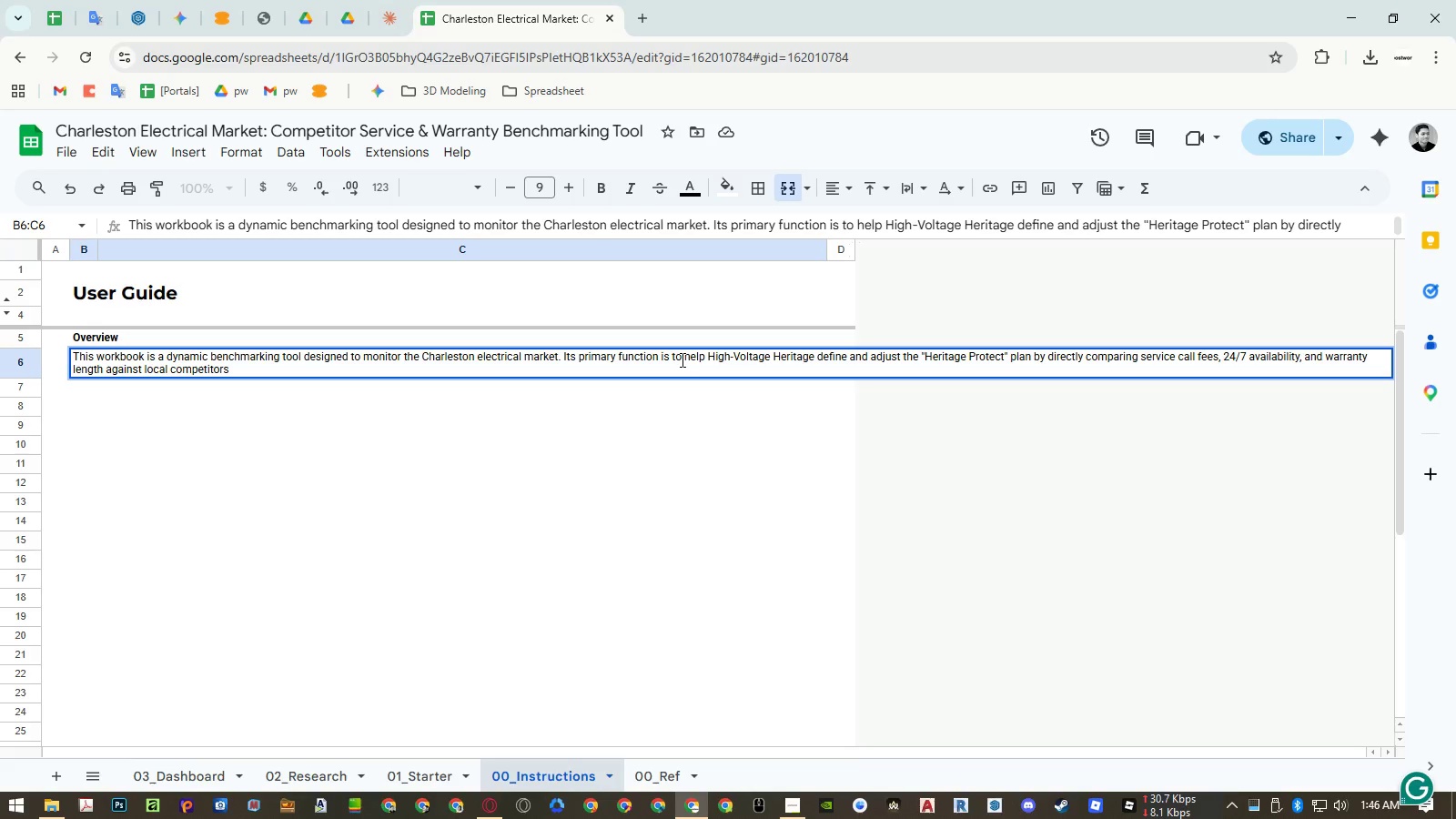 
wait(5.2)
 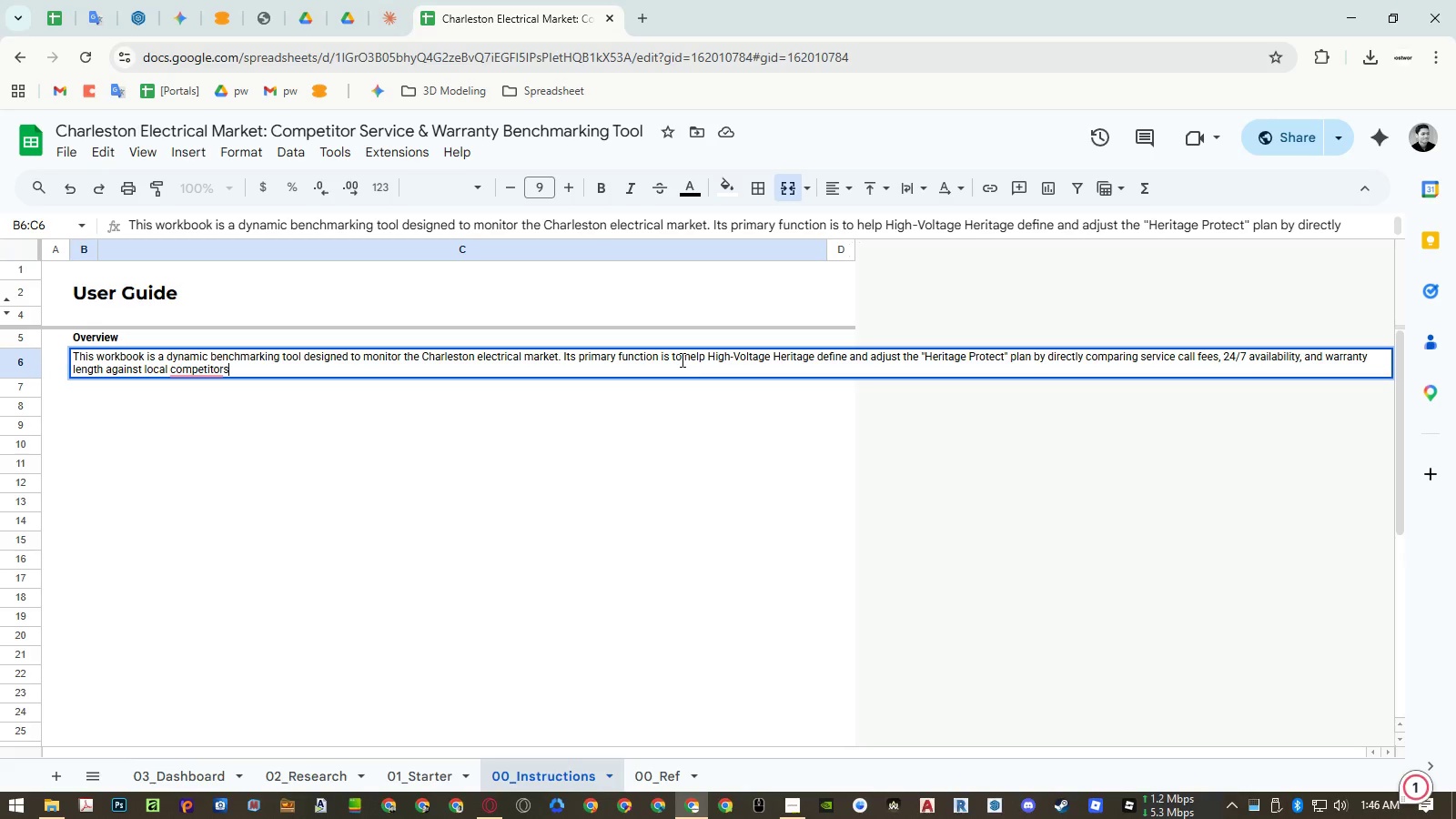 
type( and broader egional averages.)
 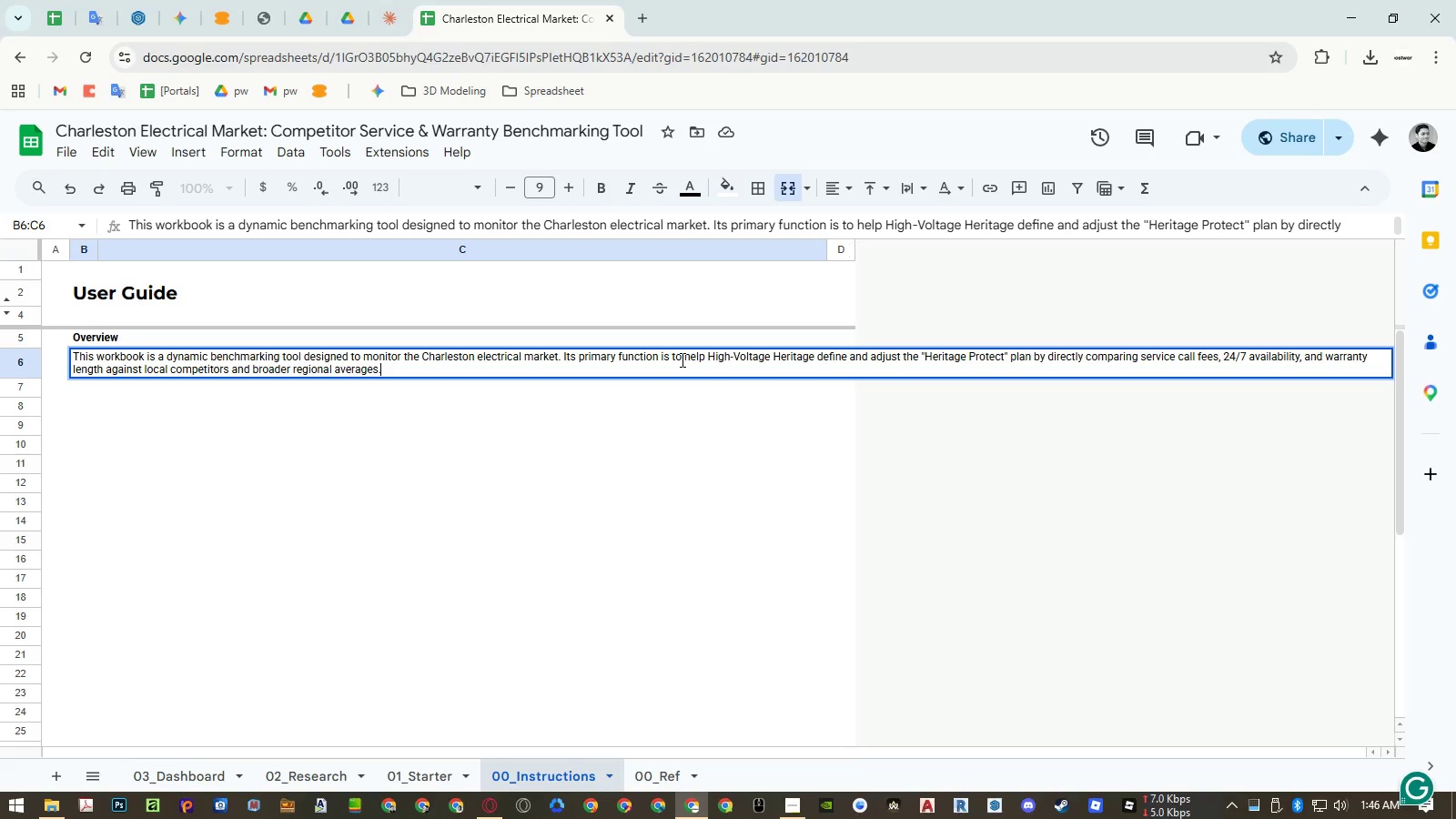 
key(Enter)
 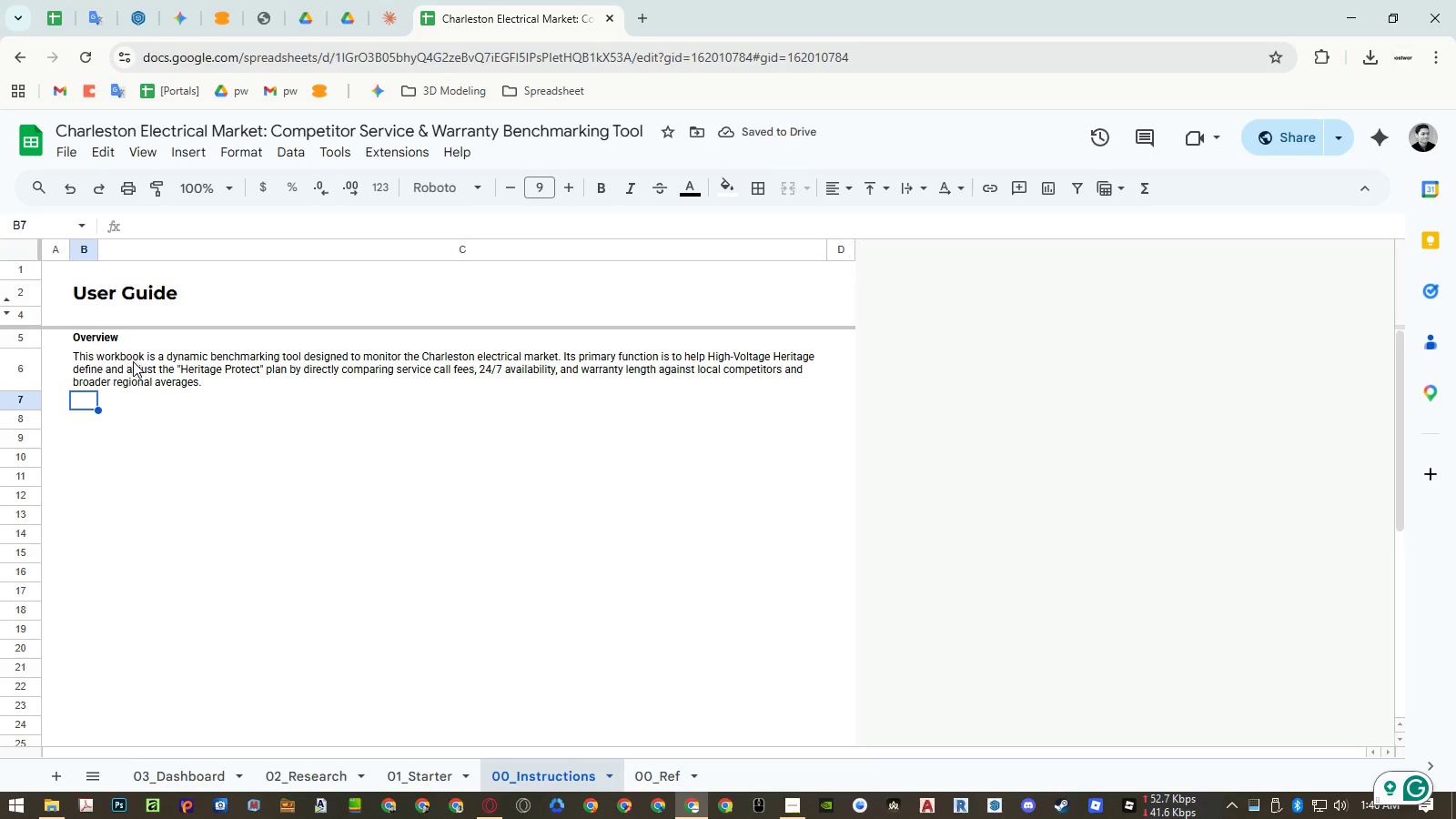 
key(Control+ControlRight)
 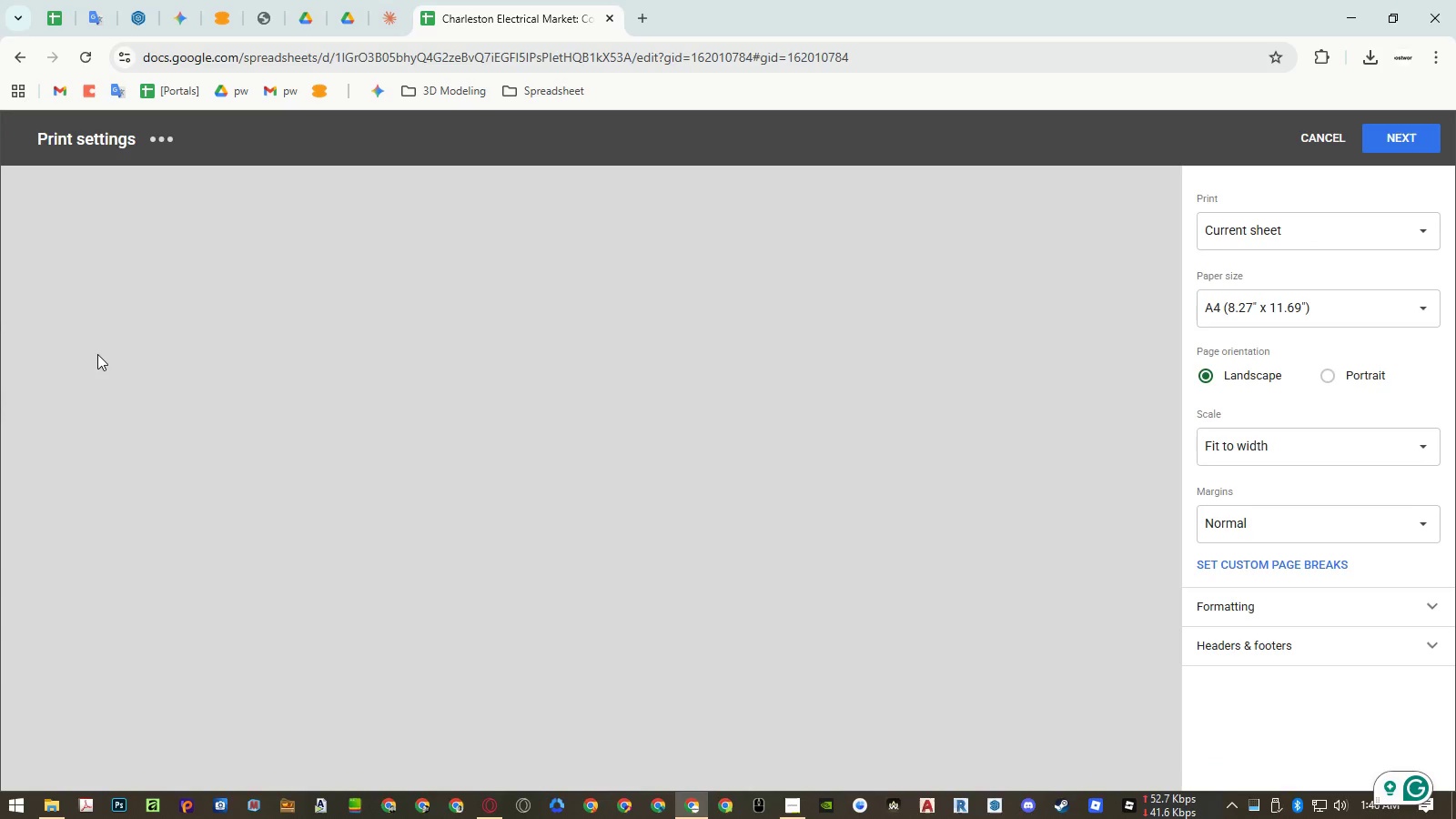 
key(Control+P)
 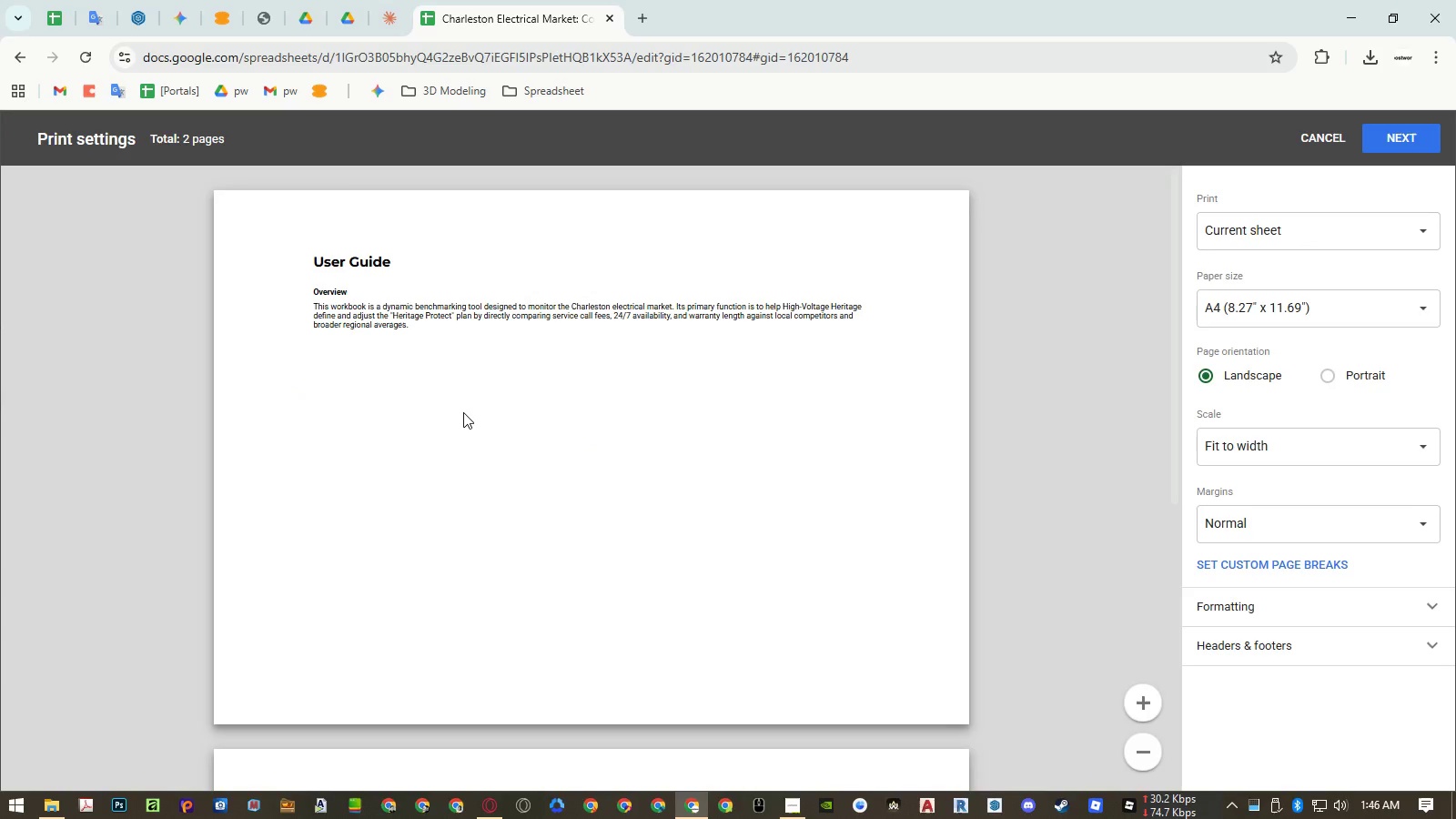 
key(Escape)
 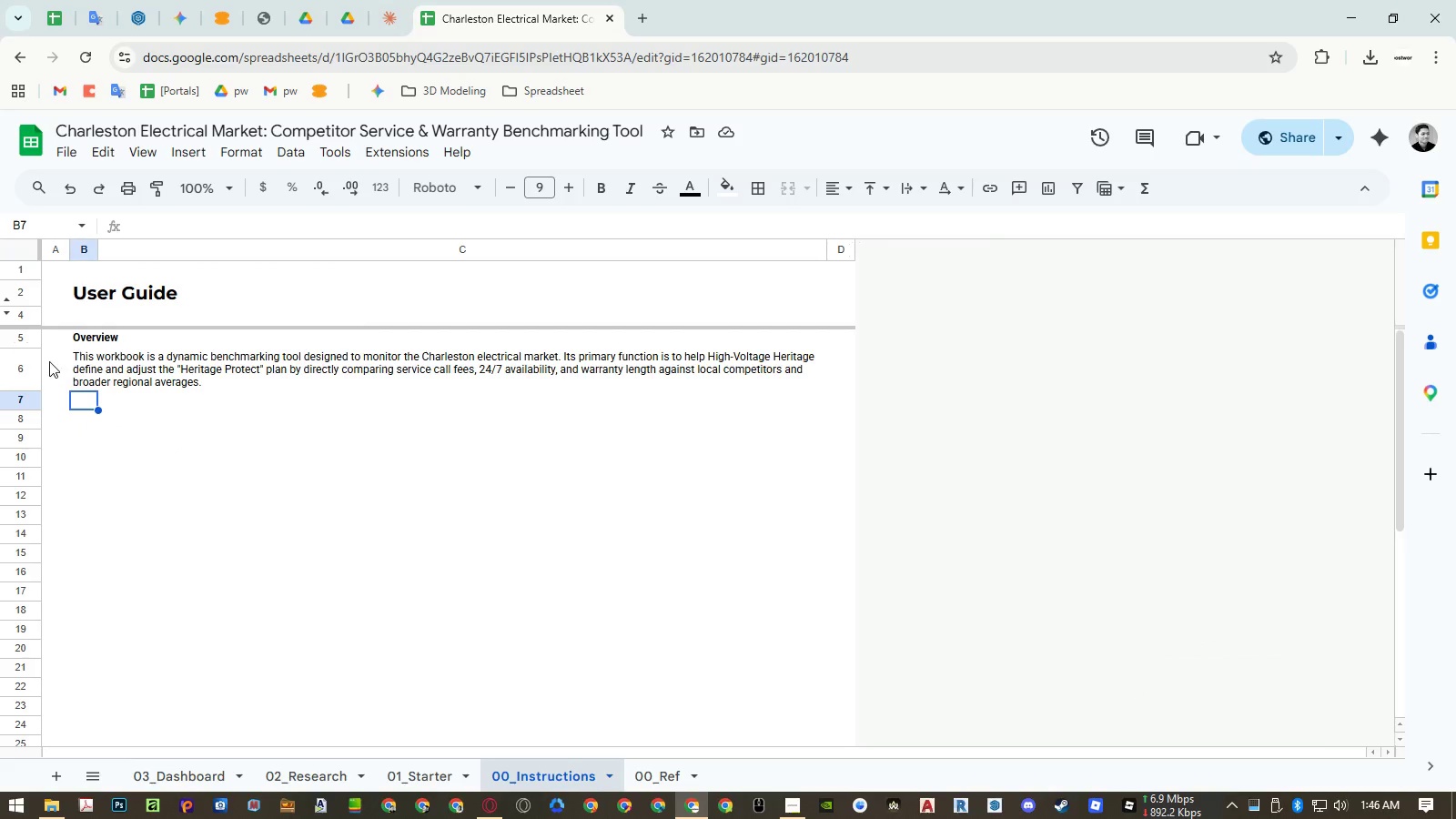 
left_click([25, 341])
 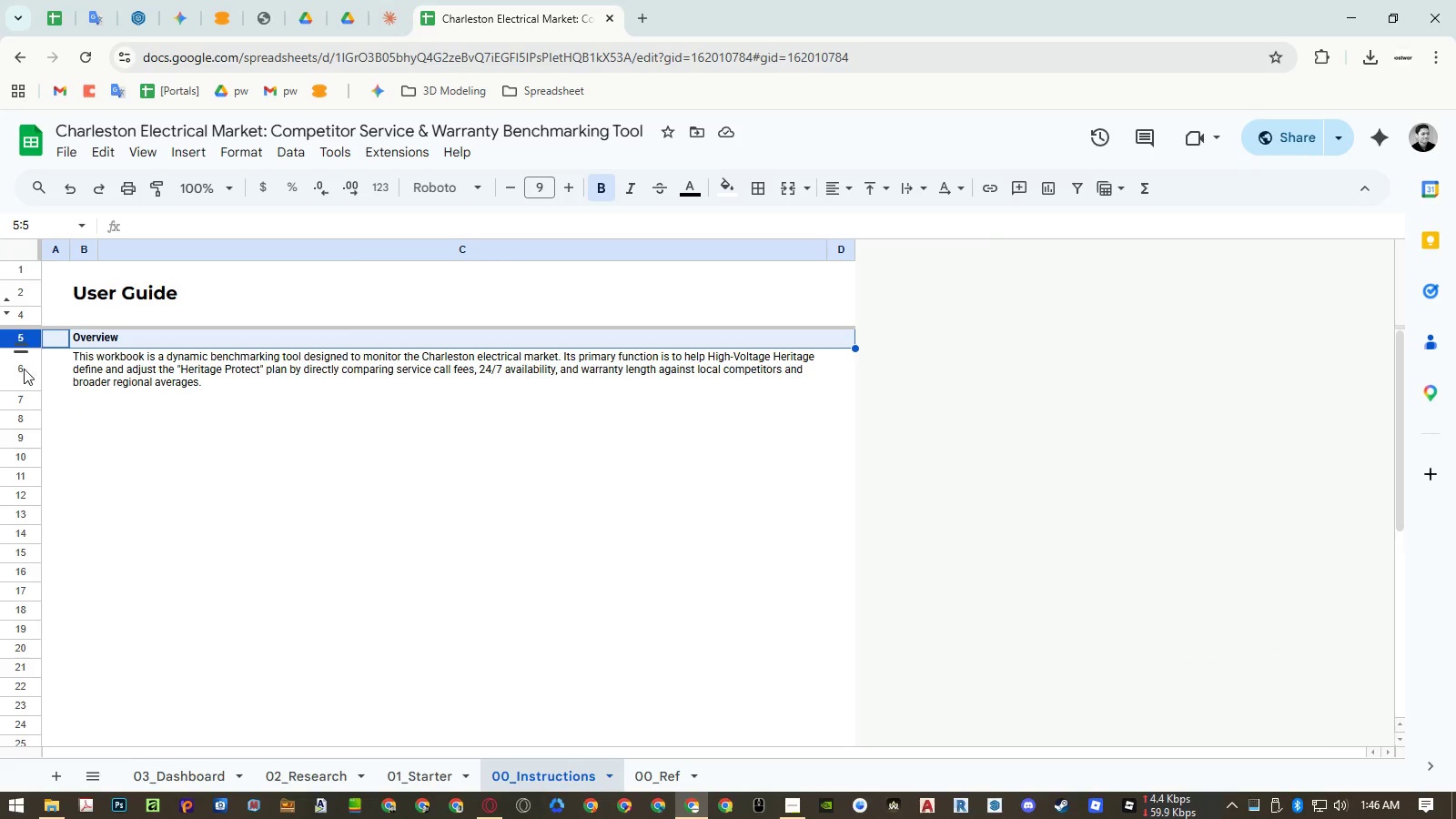 
key(Control+ControlLeft)
 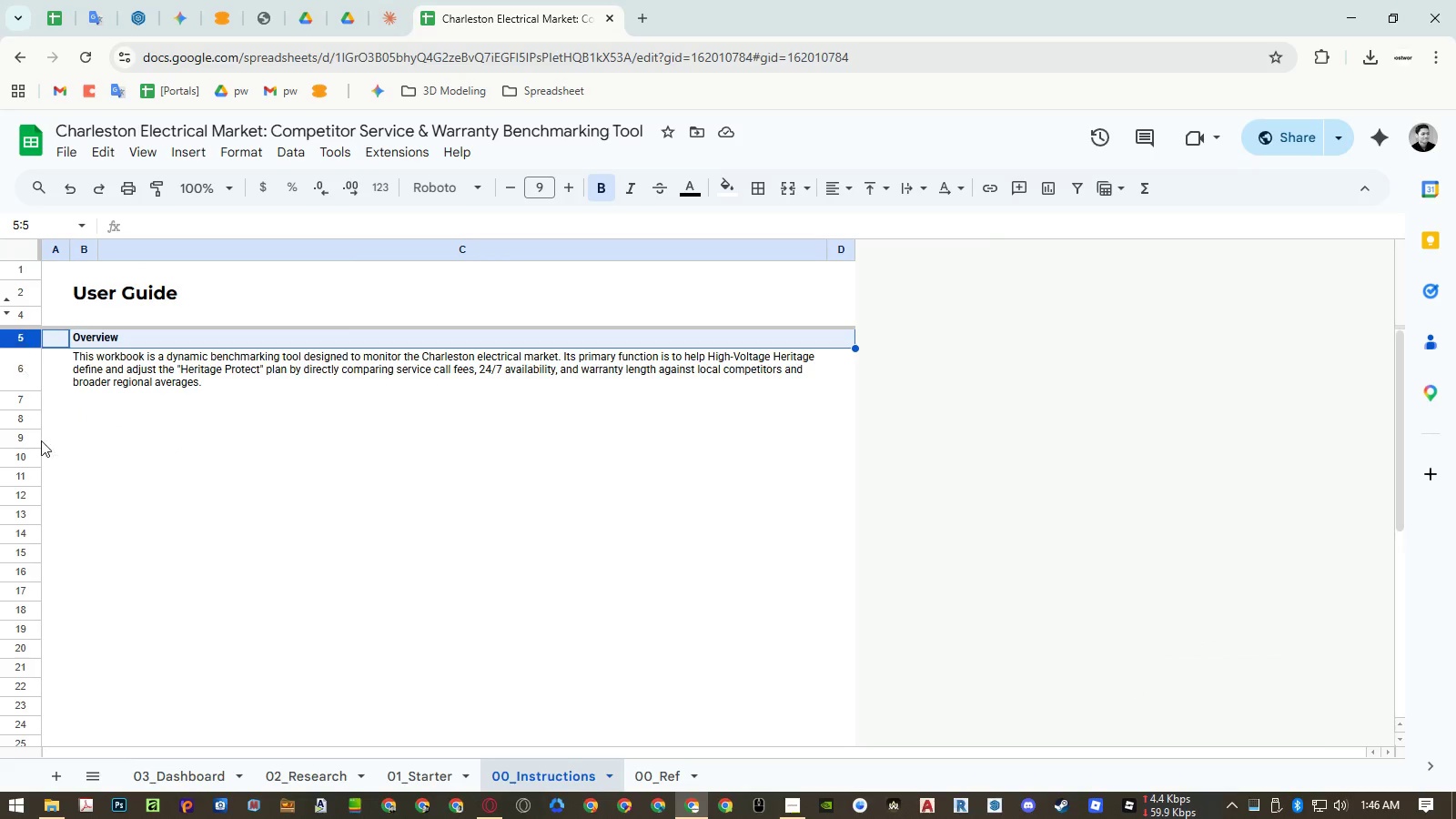 
key(Control+C)
 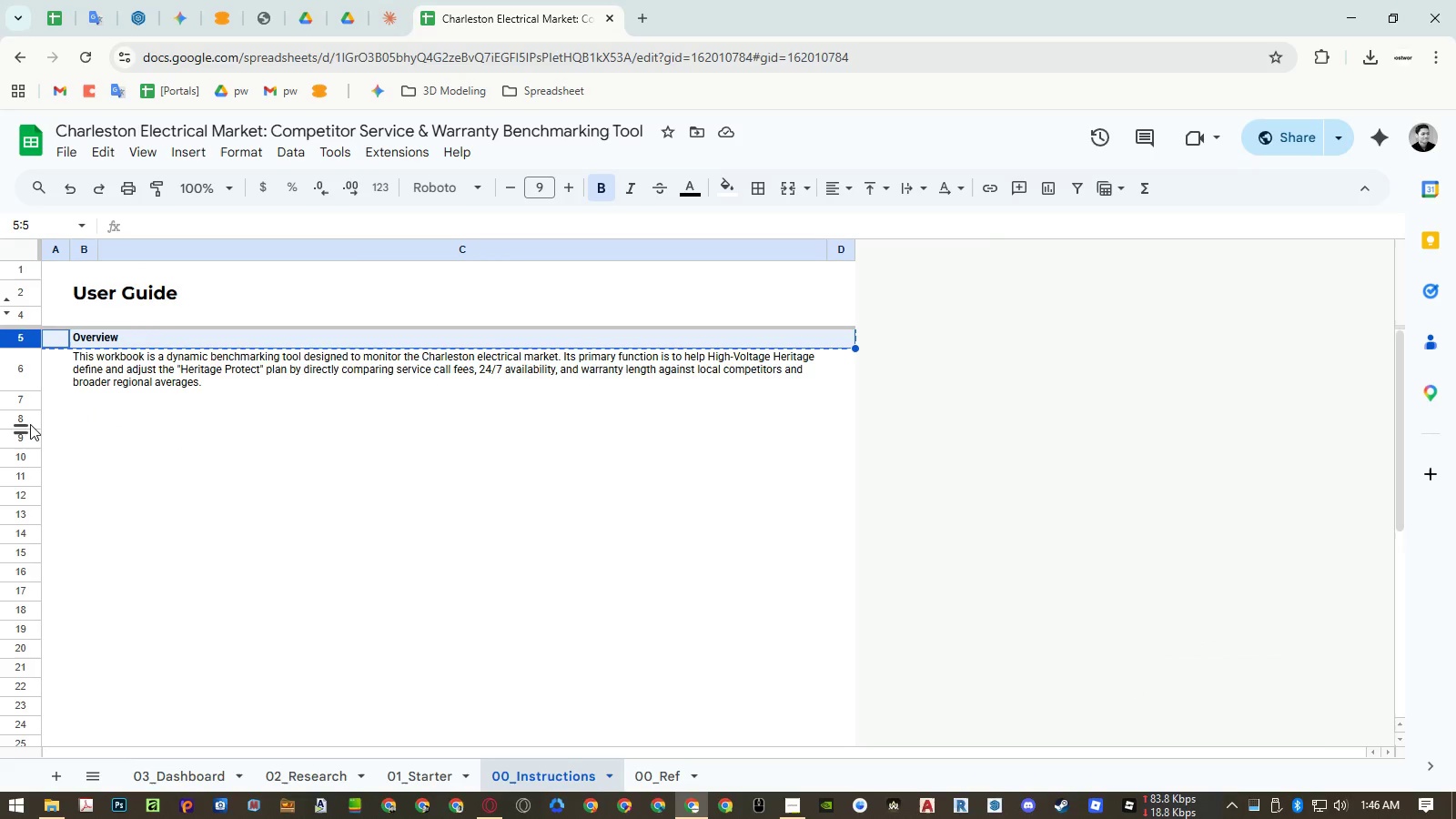 
left_click([28, 421])
 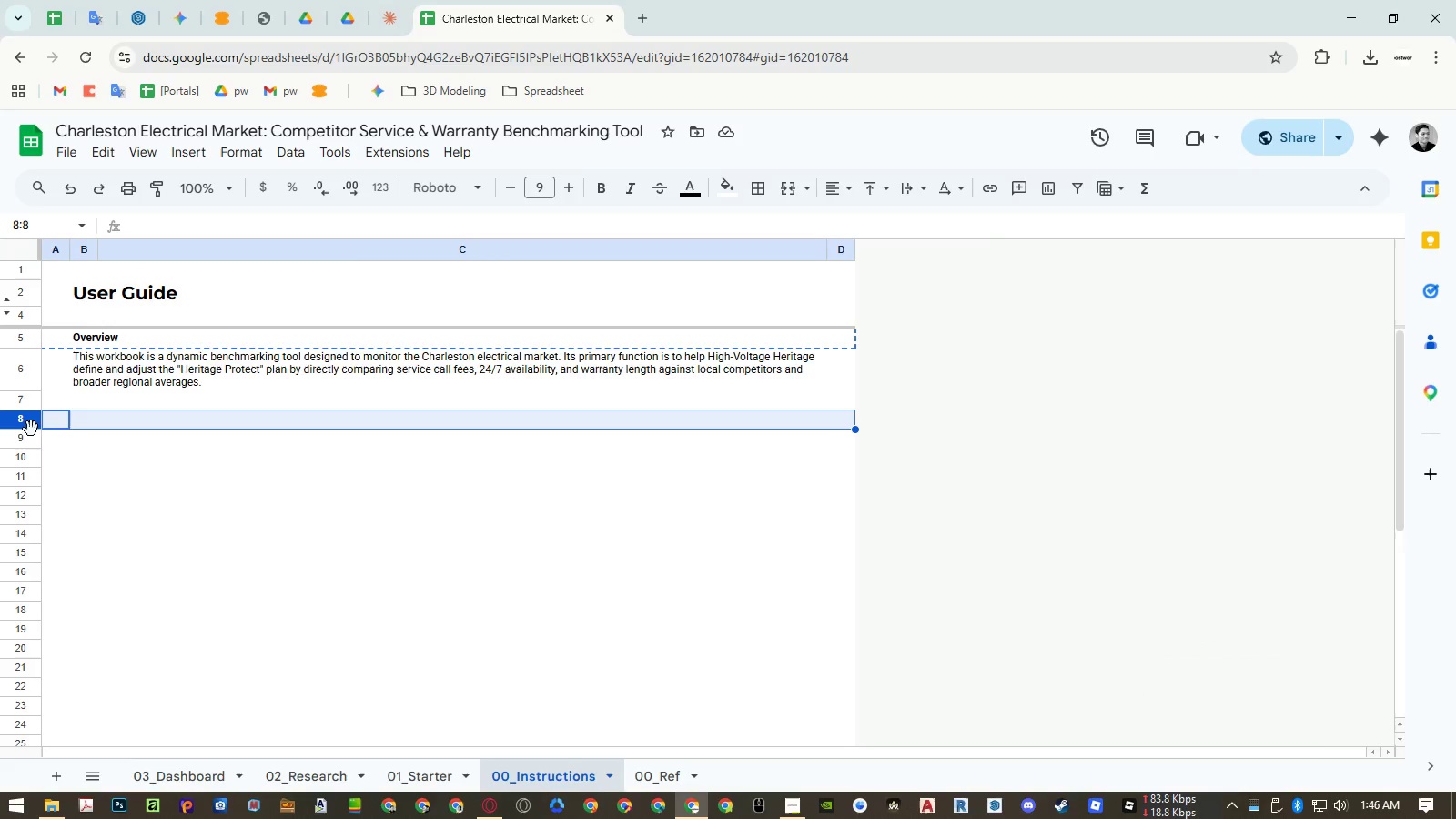 
key(Control+ControlLeft)
 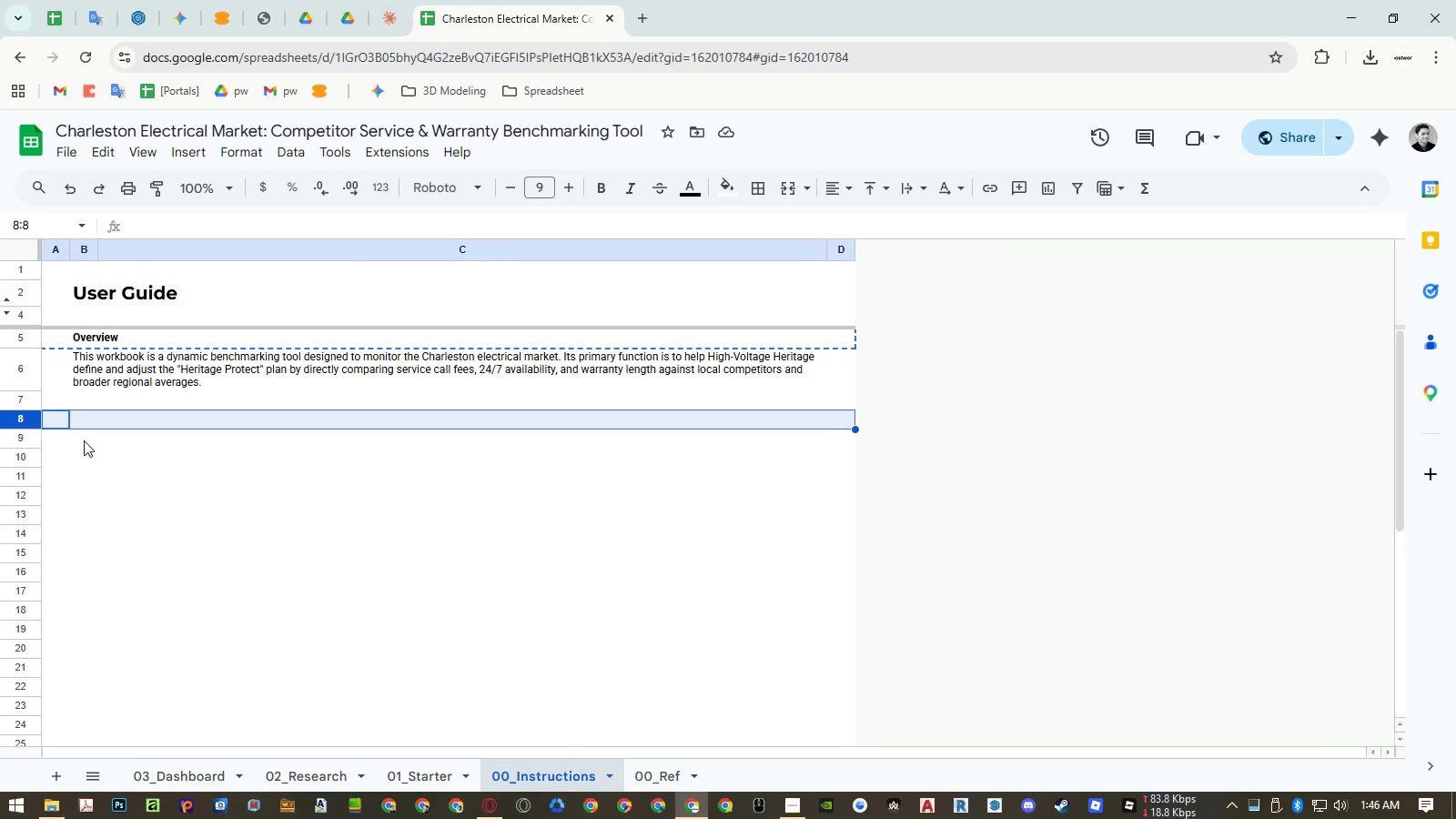 
key(Control+V)
 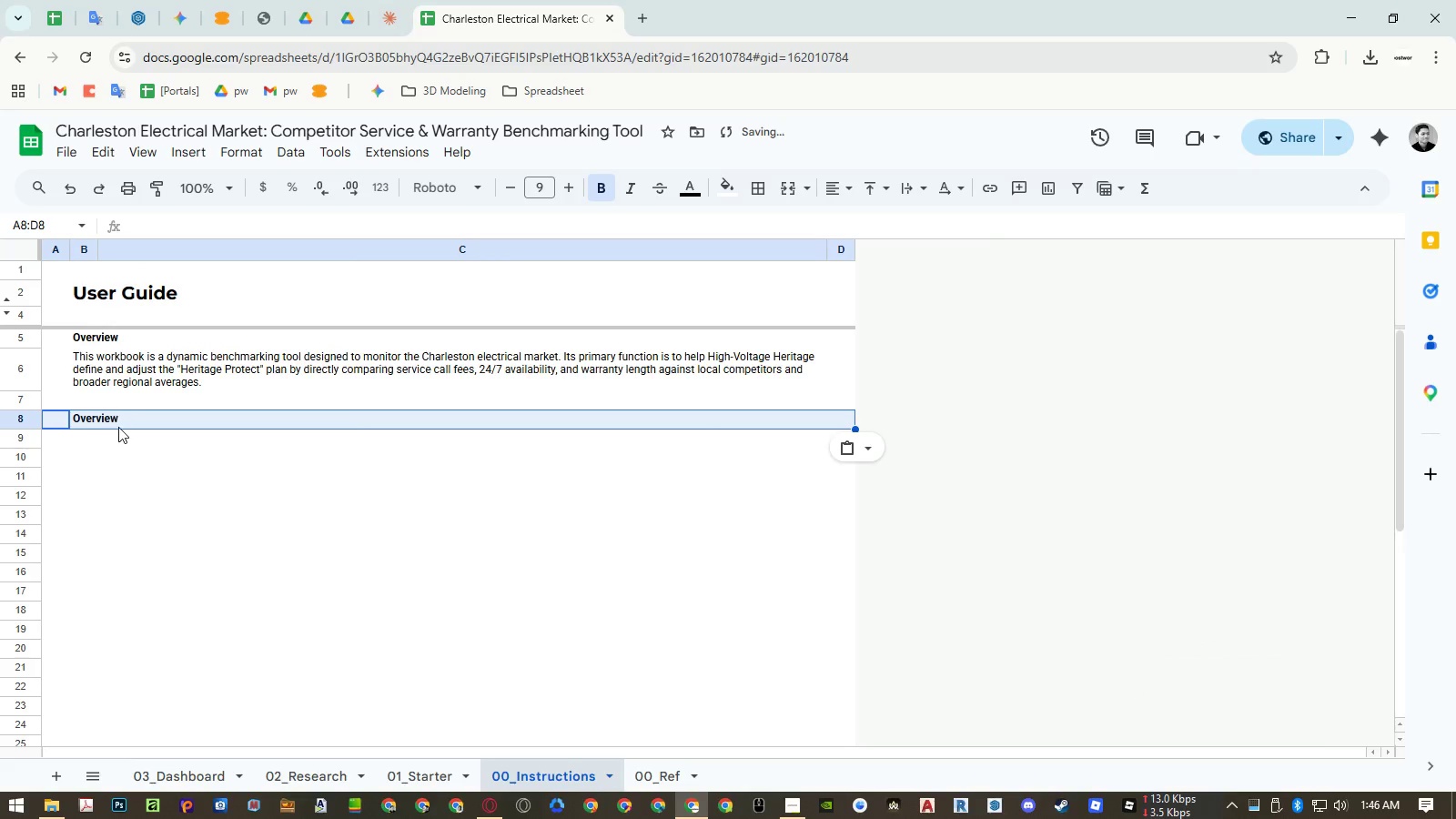 
key(Control+ControlLeft)
 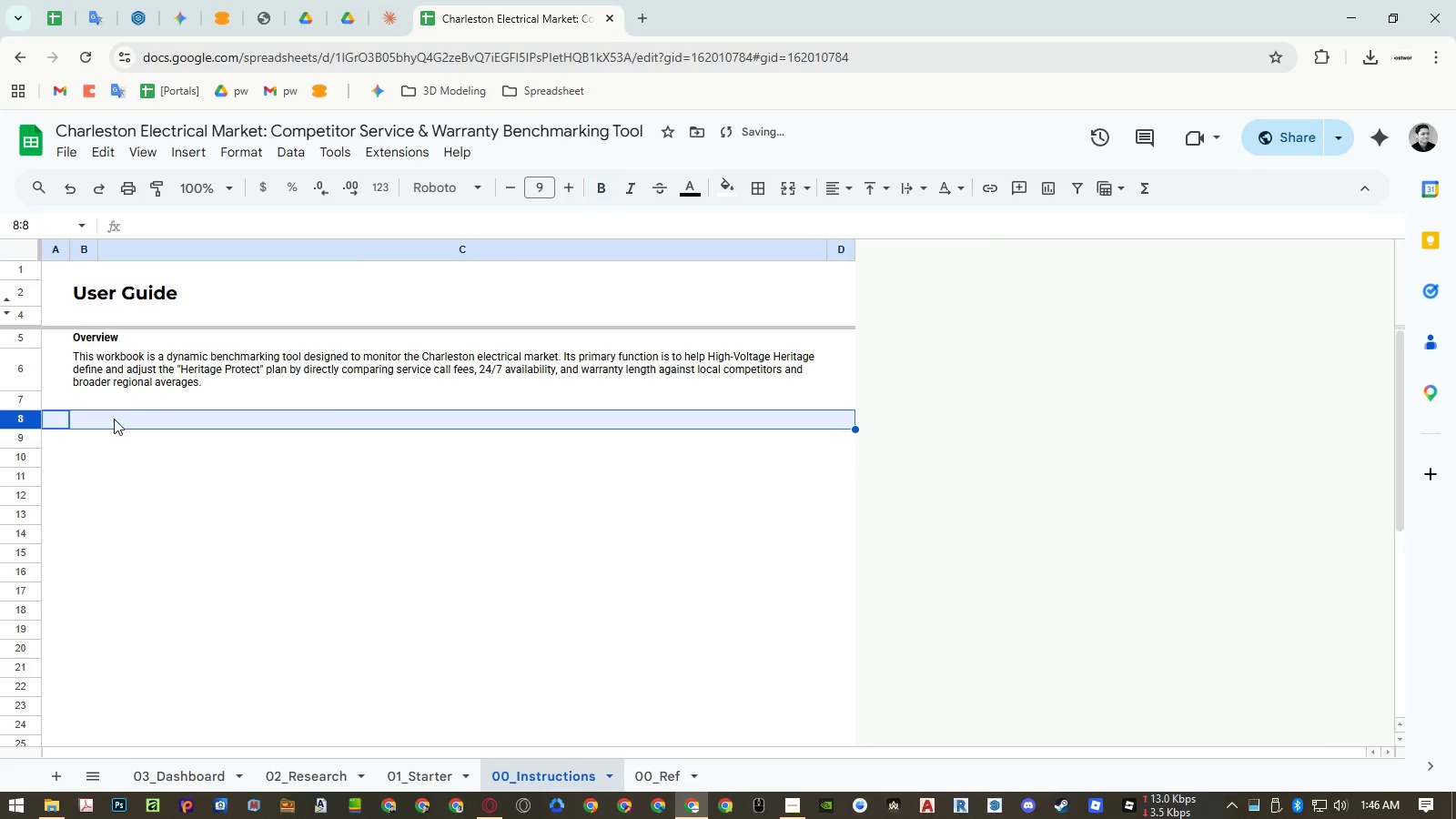 
key(Control+Z)
 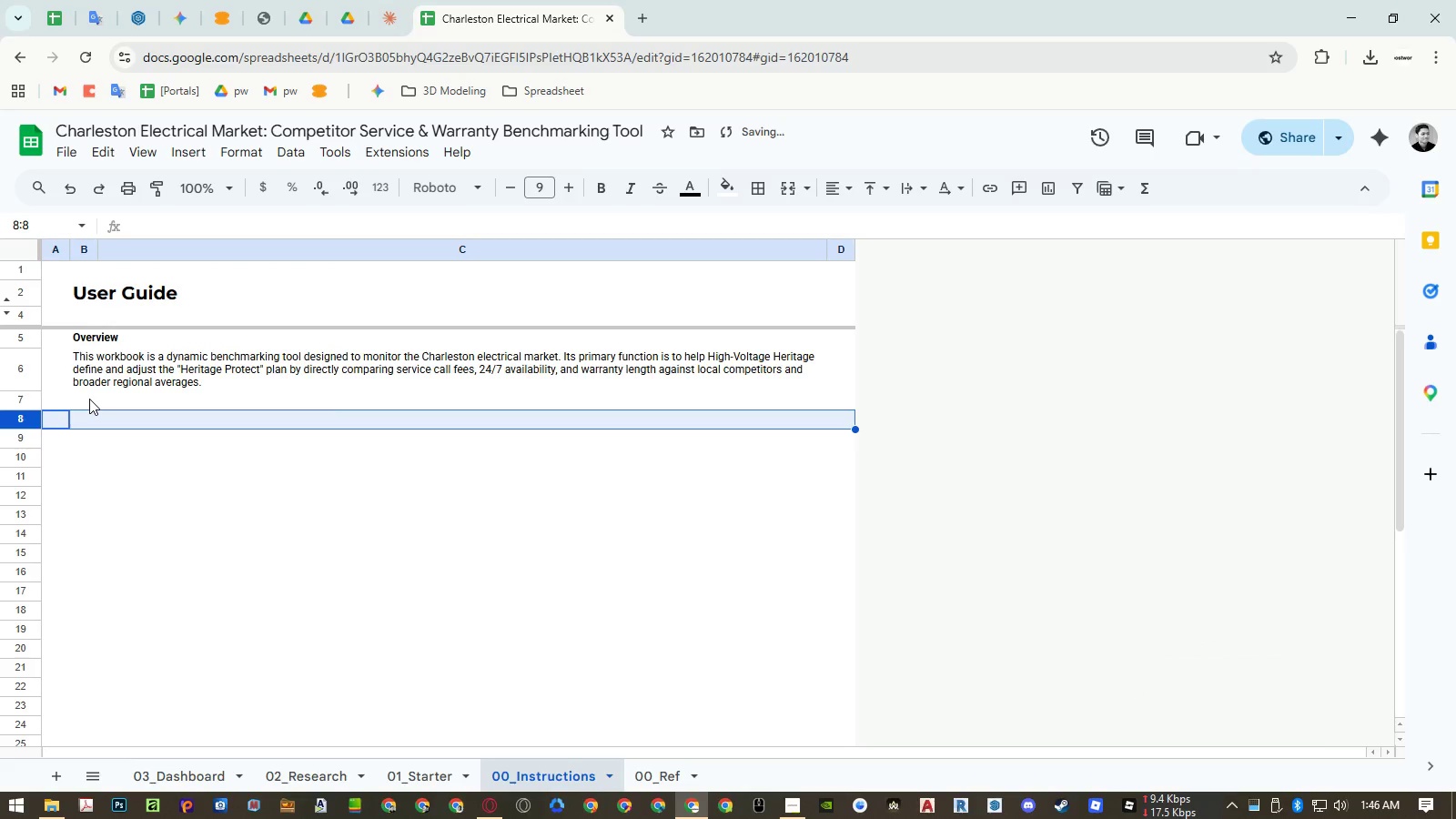 
left_click([89, 399])
 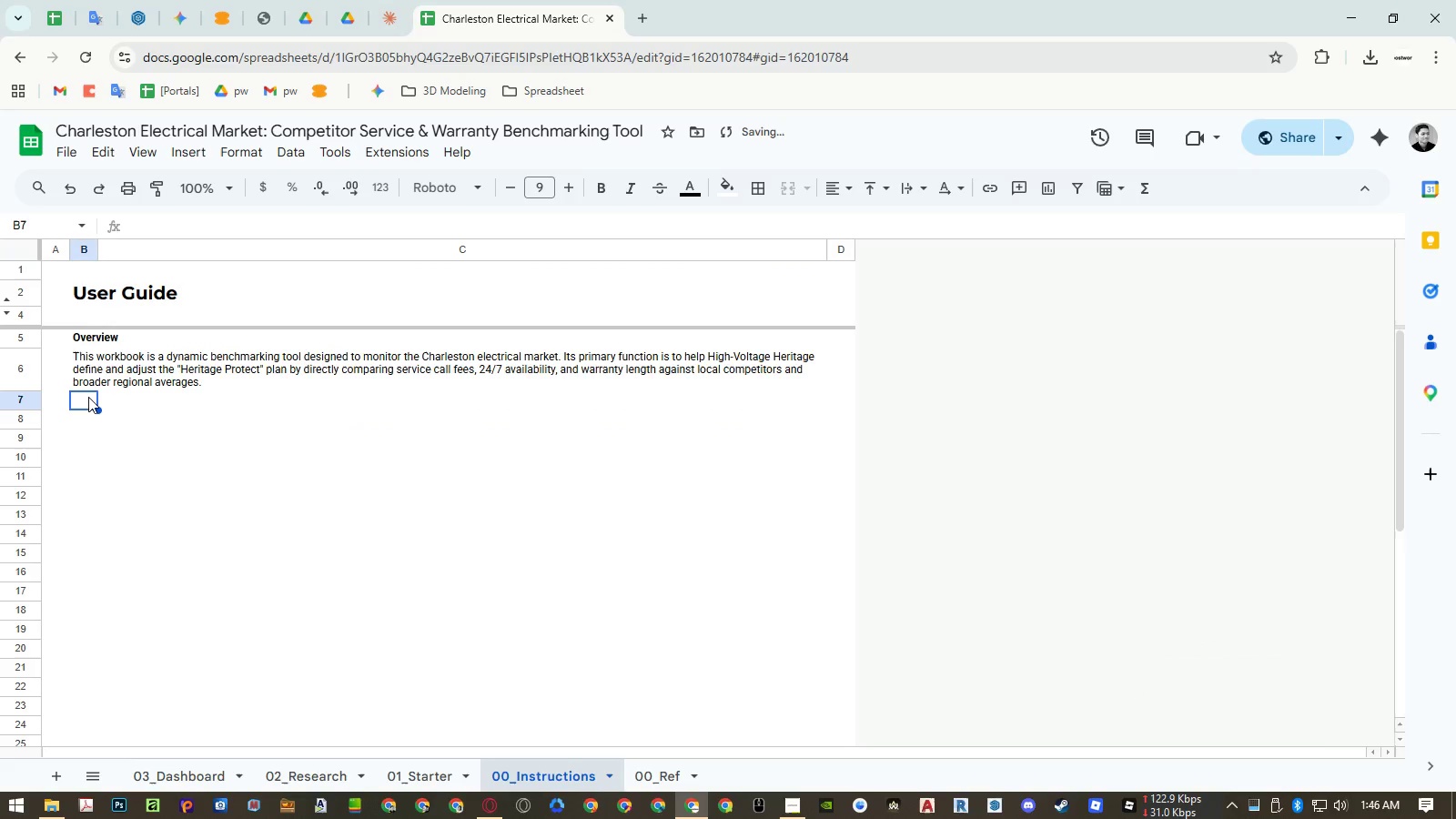 
type(The tool )
key(Escape)
 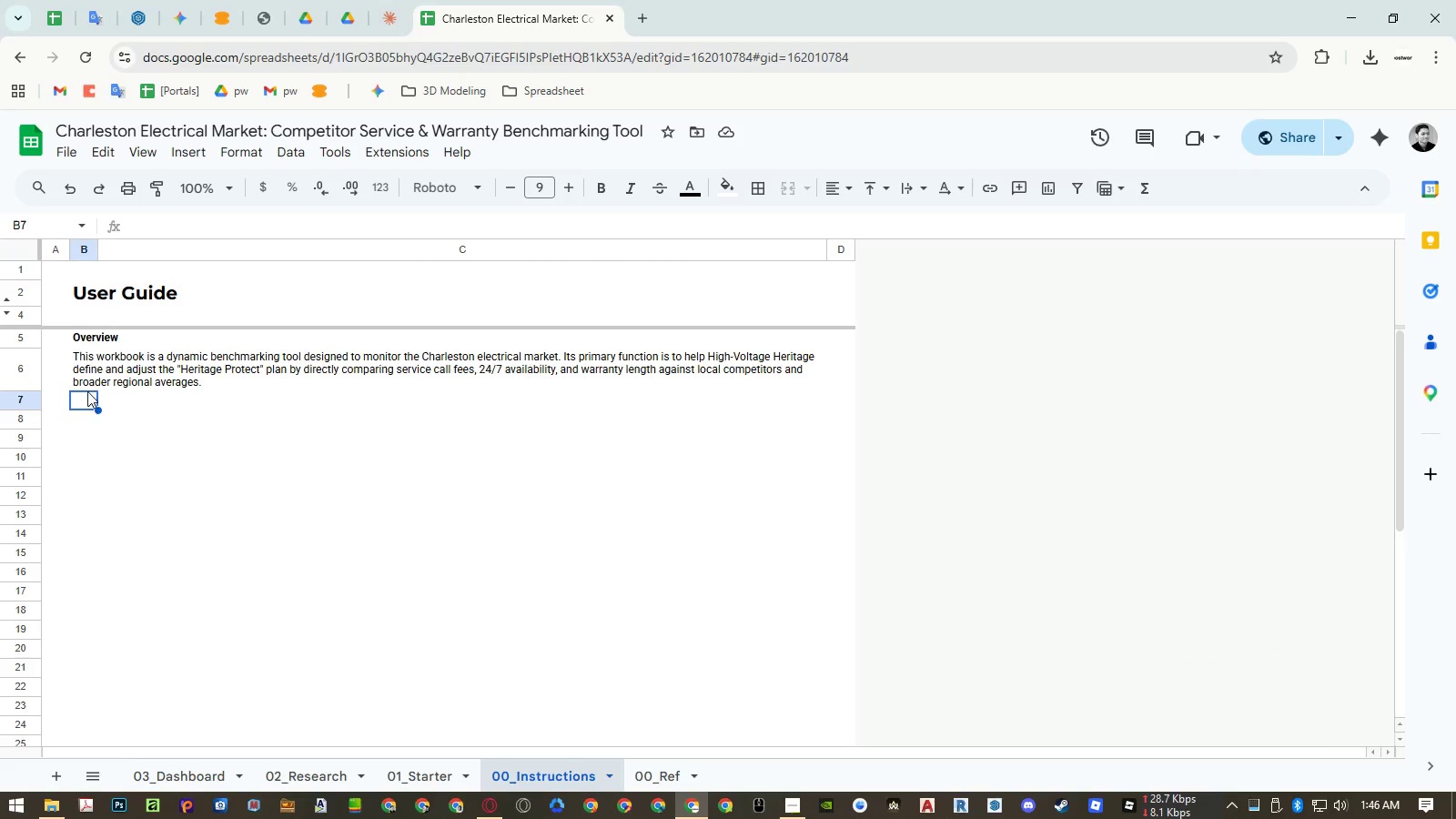 
left_click([86, 376])
 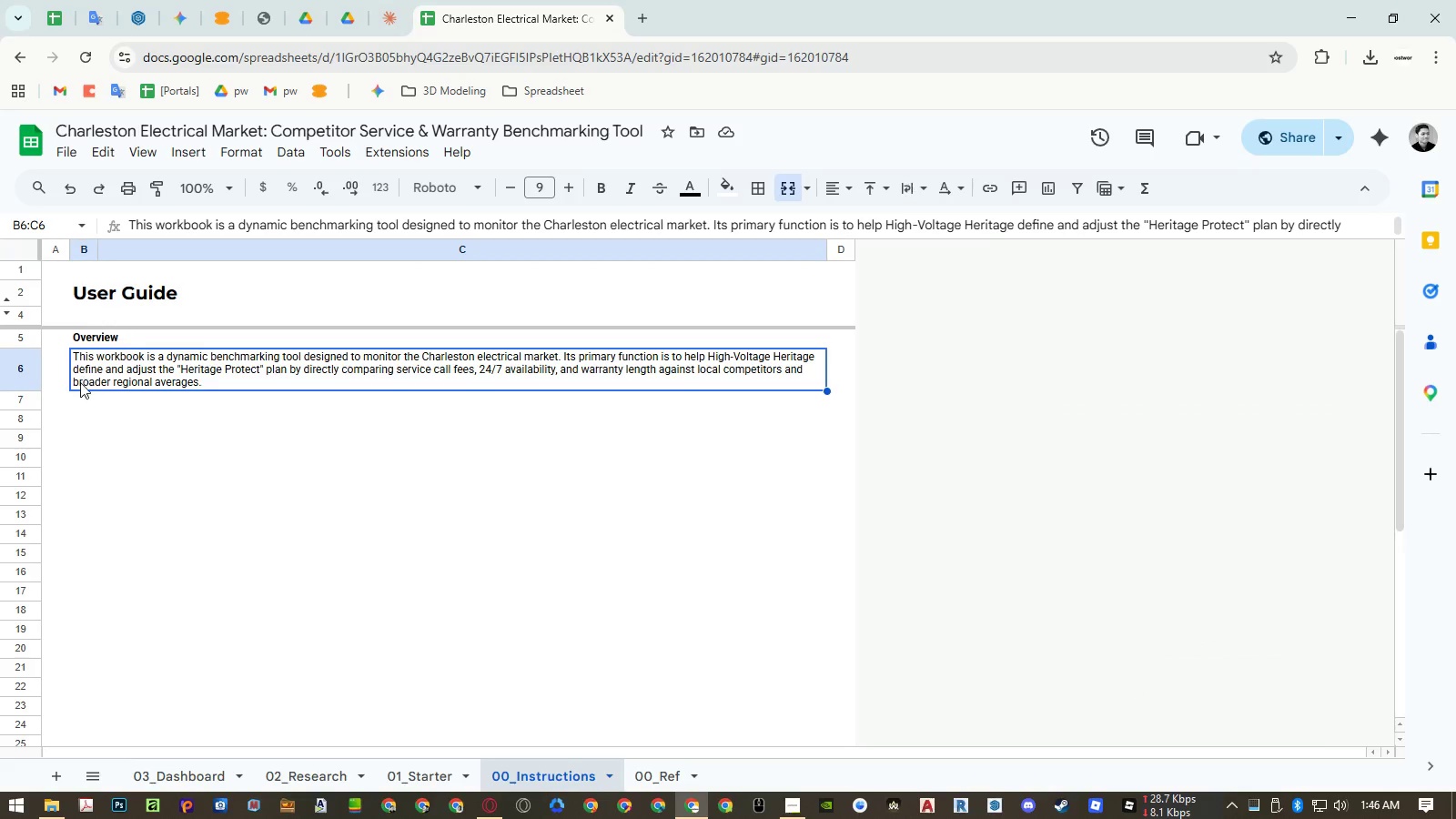 
key(Control+ControlLeft)
 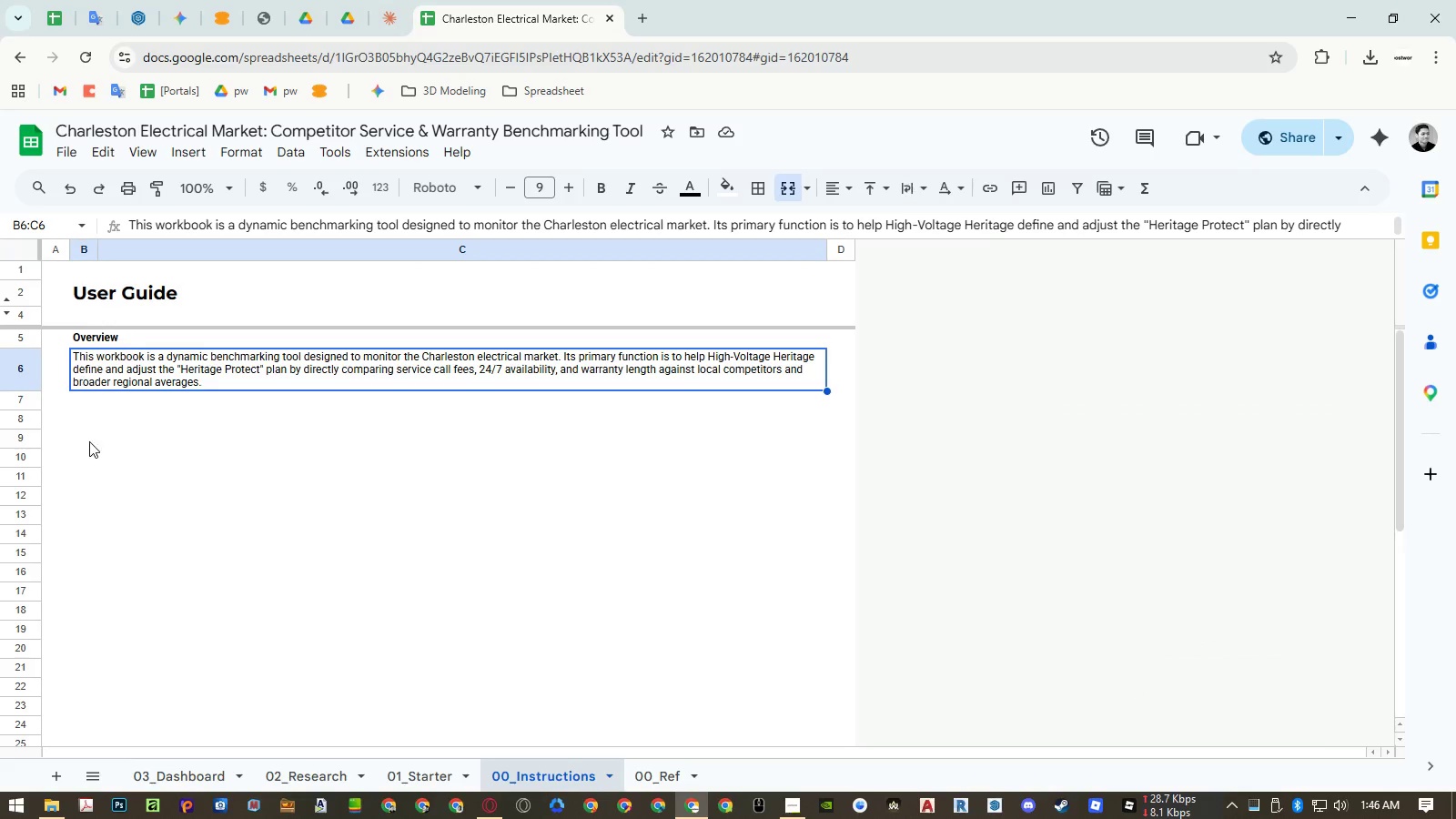 
key(Control+C)
 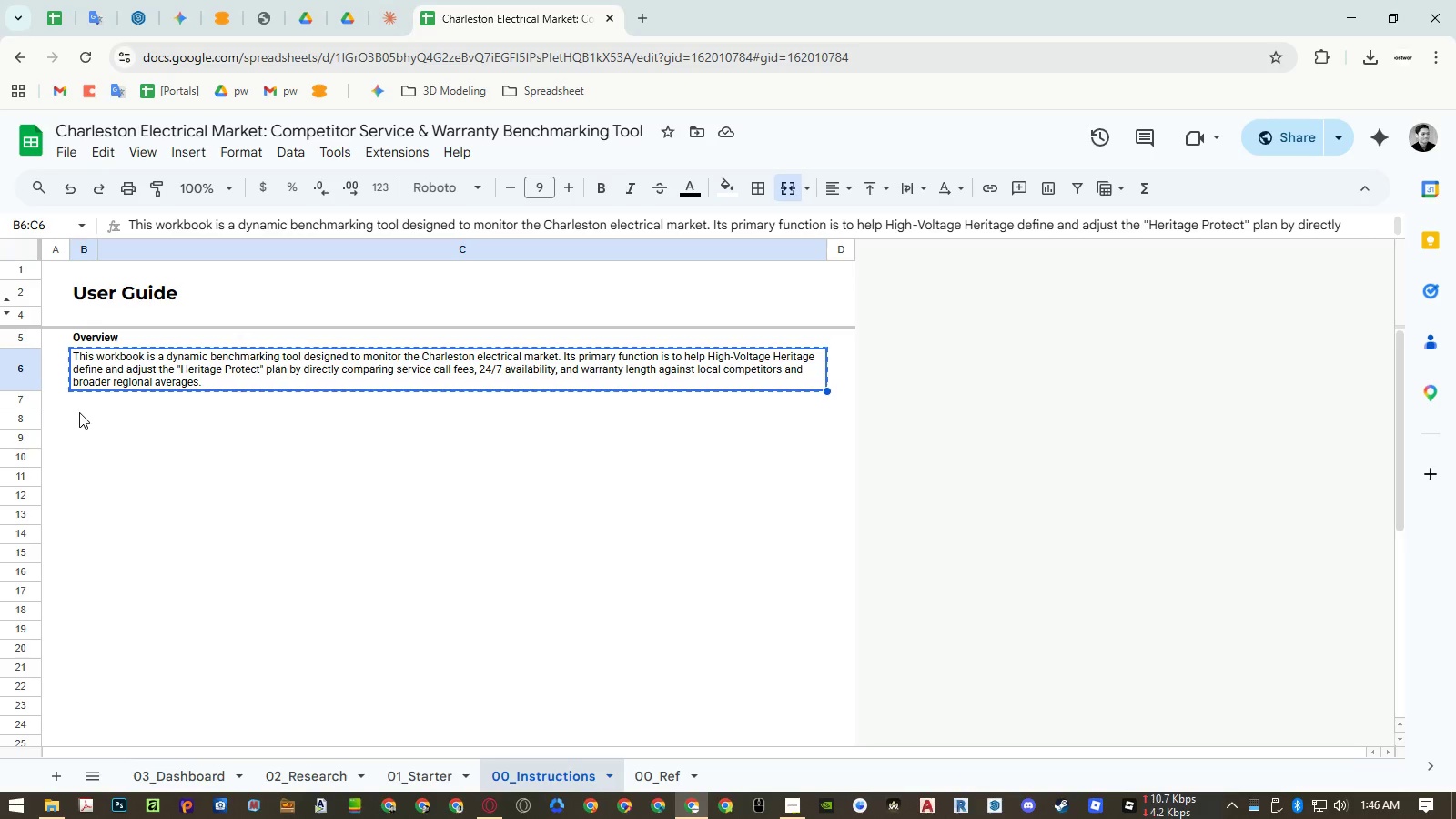 
left_click([79, 410])
 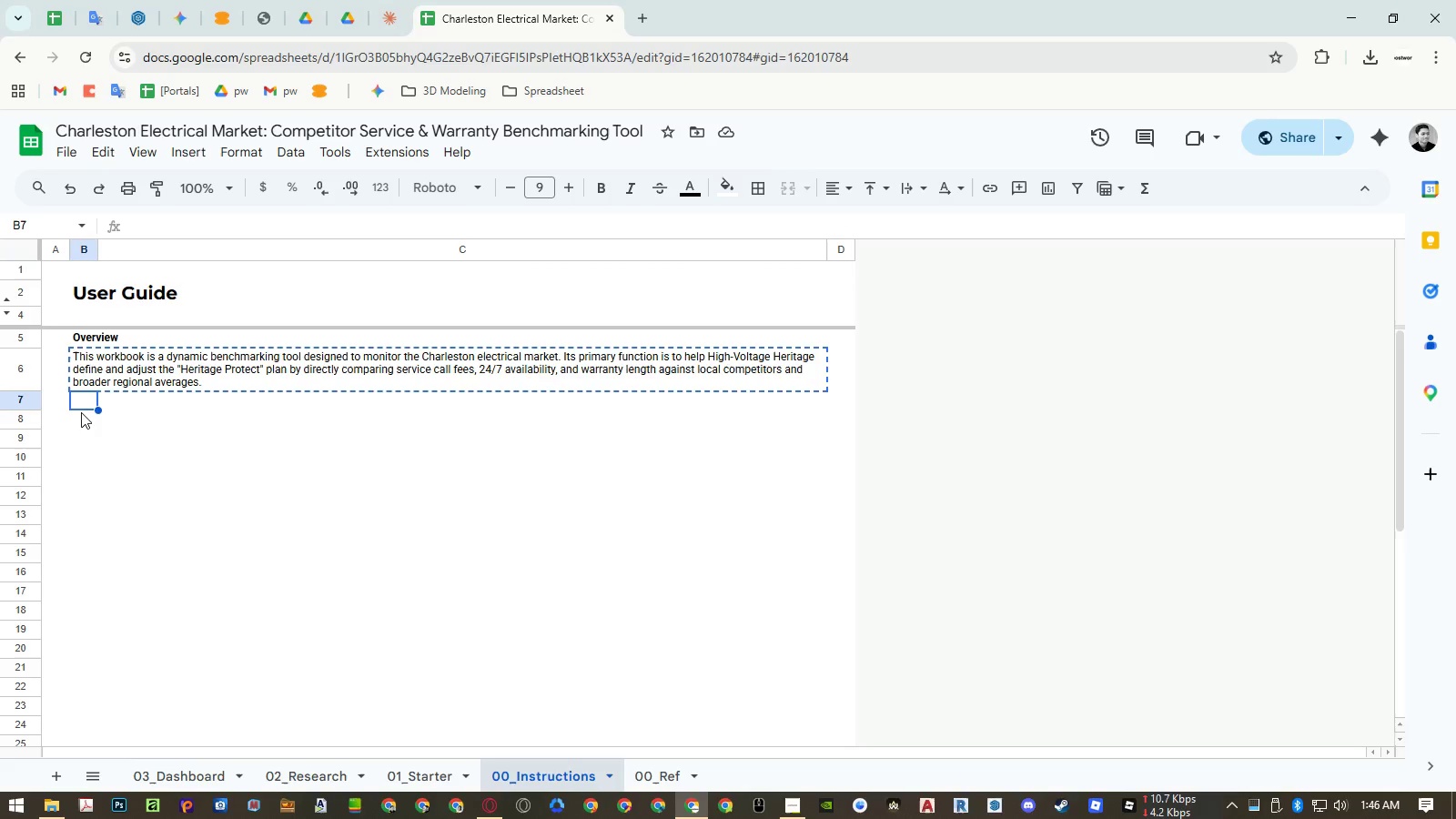 
key(Control+ControlLeft)
 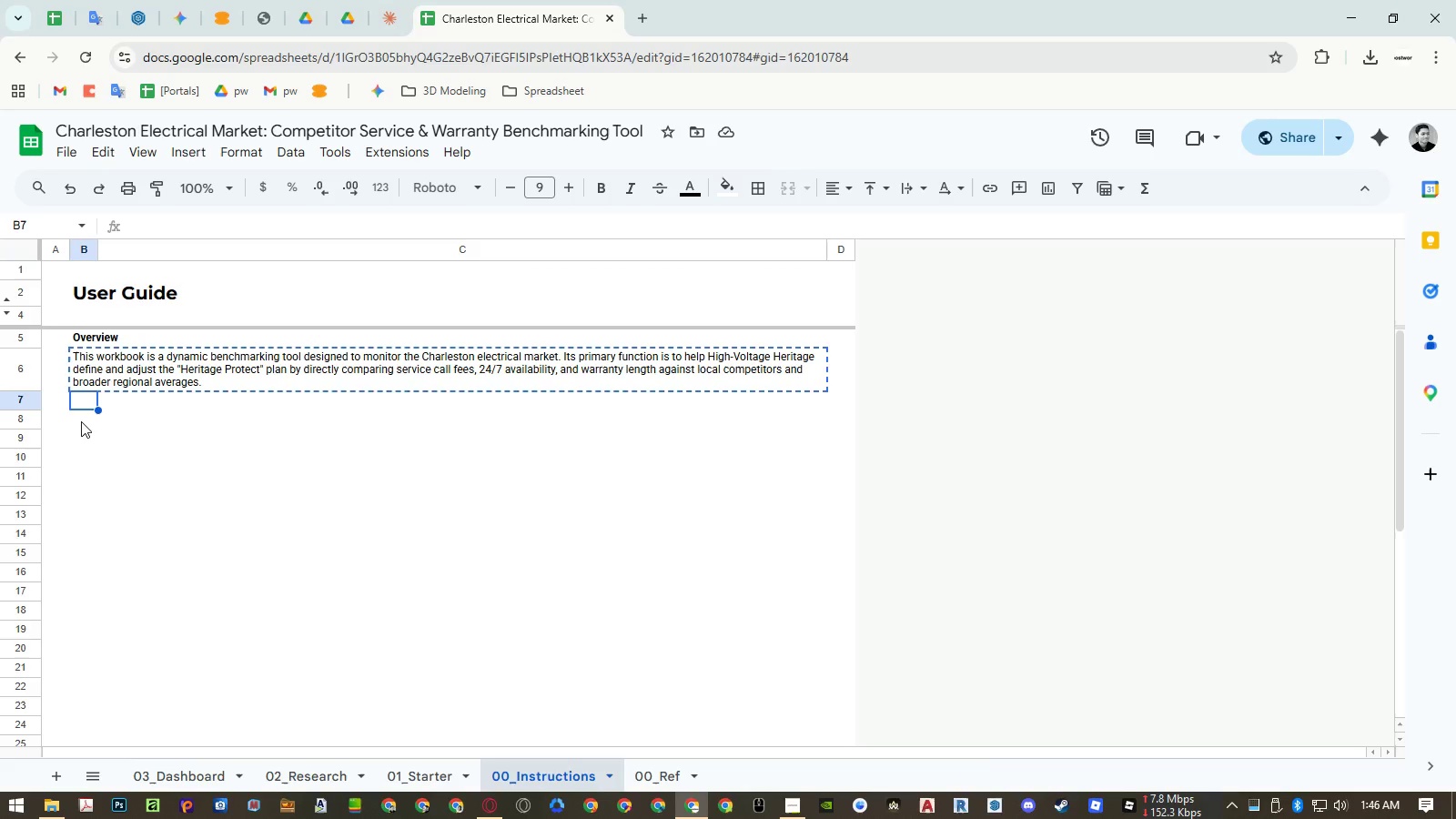 
key(Control+V)
 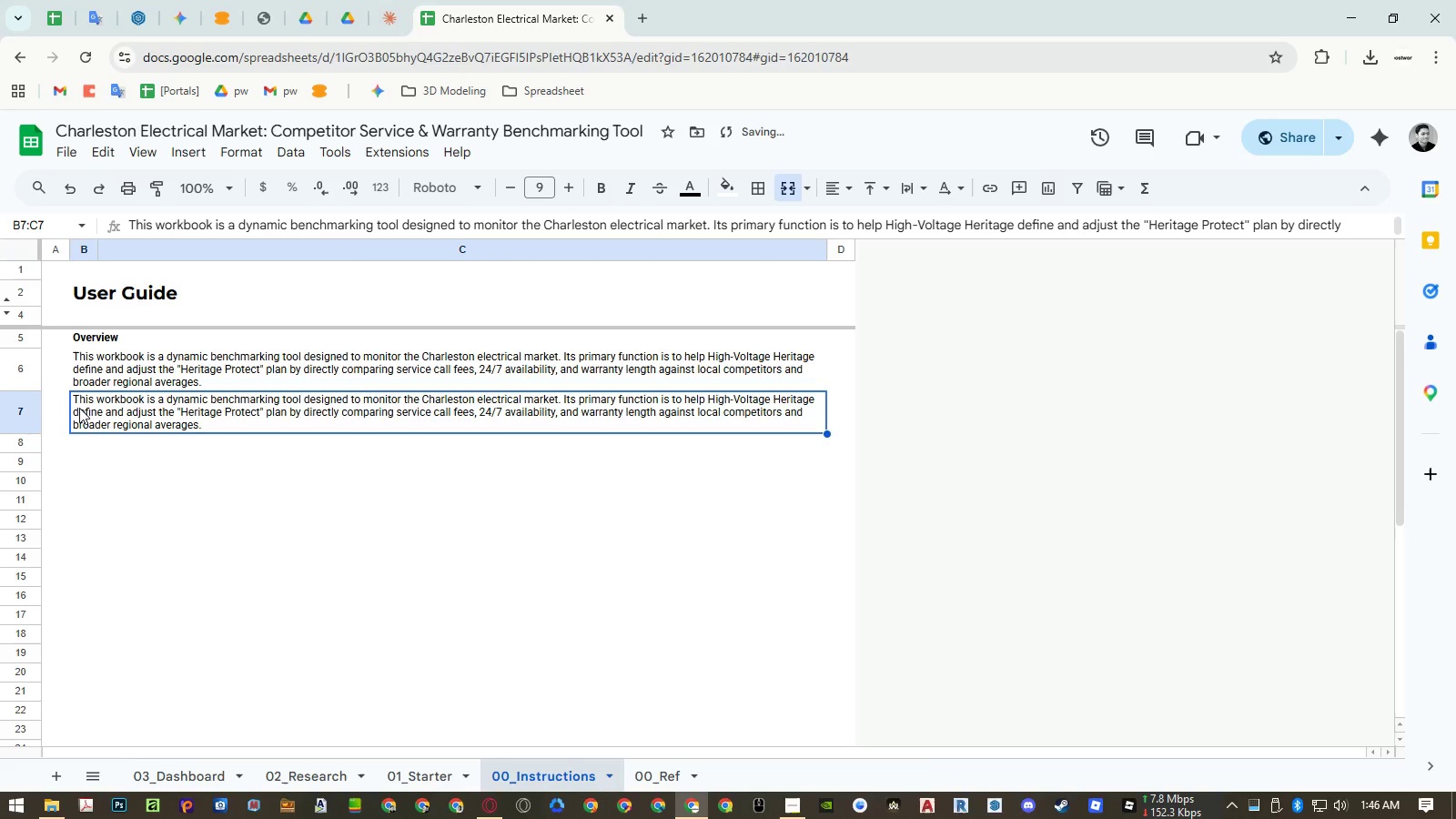 
left_click([79, 408])
 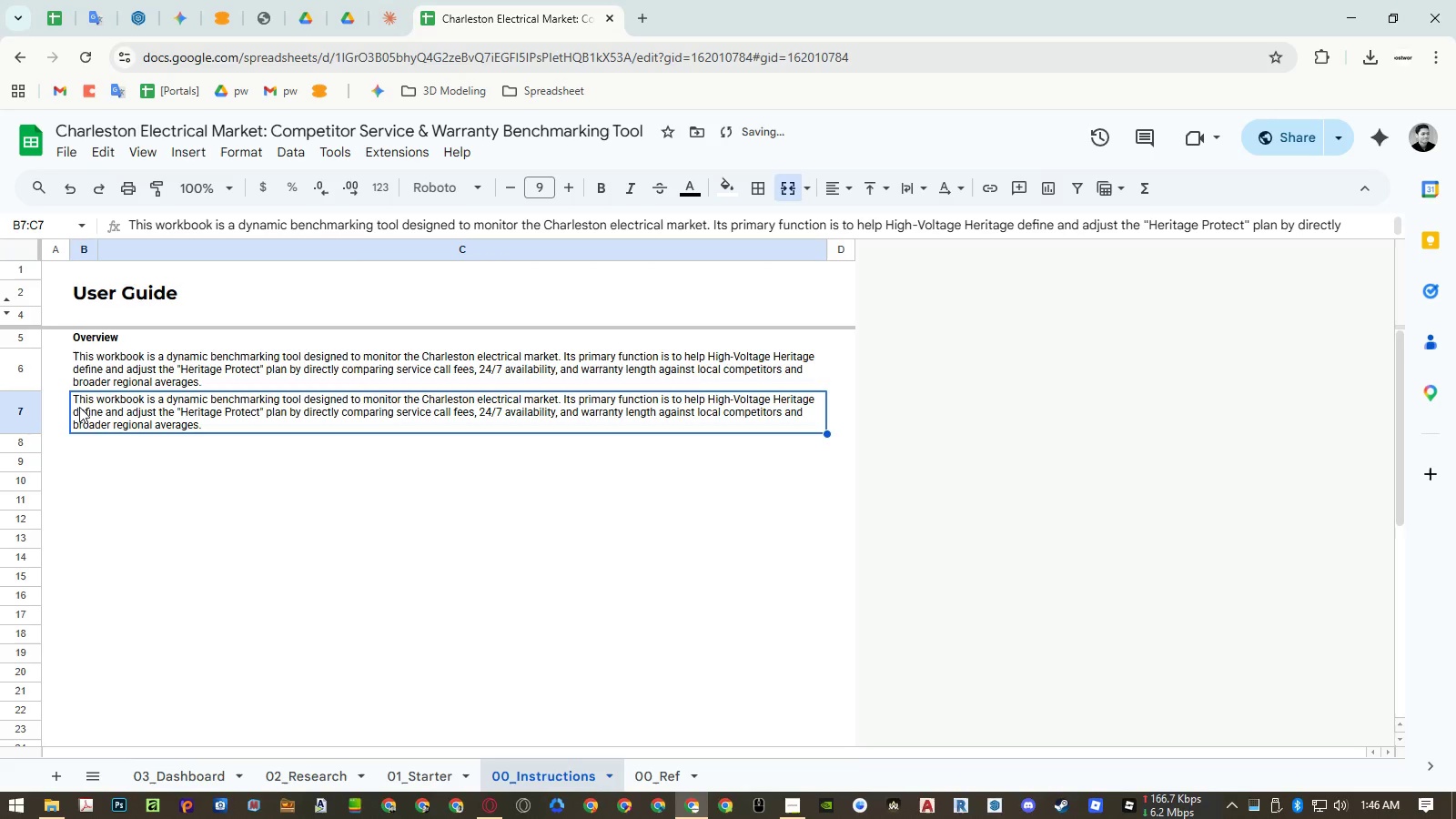 
type([Delete]The tool is fully automated)
 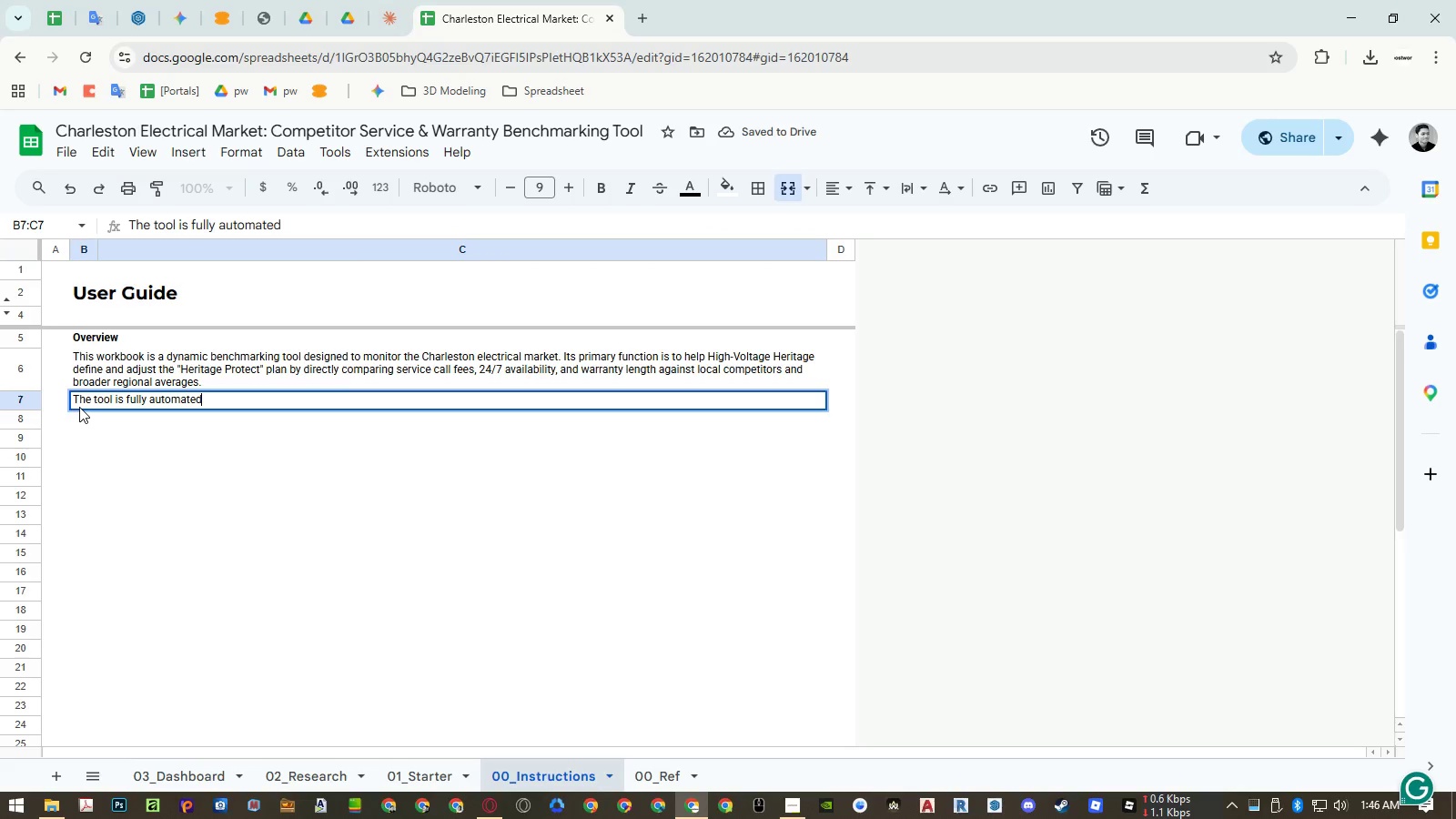 
key(Enter)
 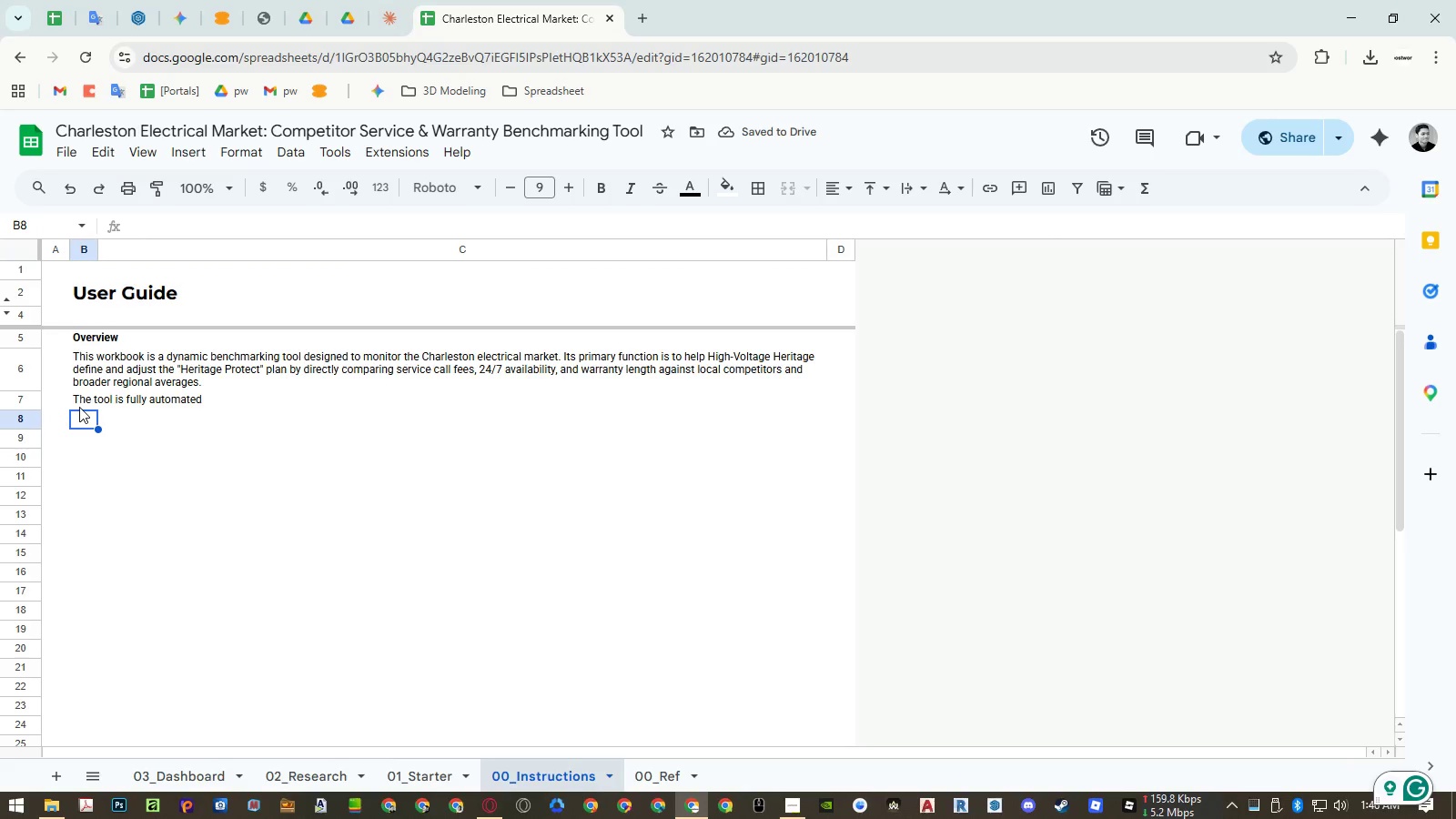 
double_click([79, 407])
 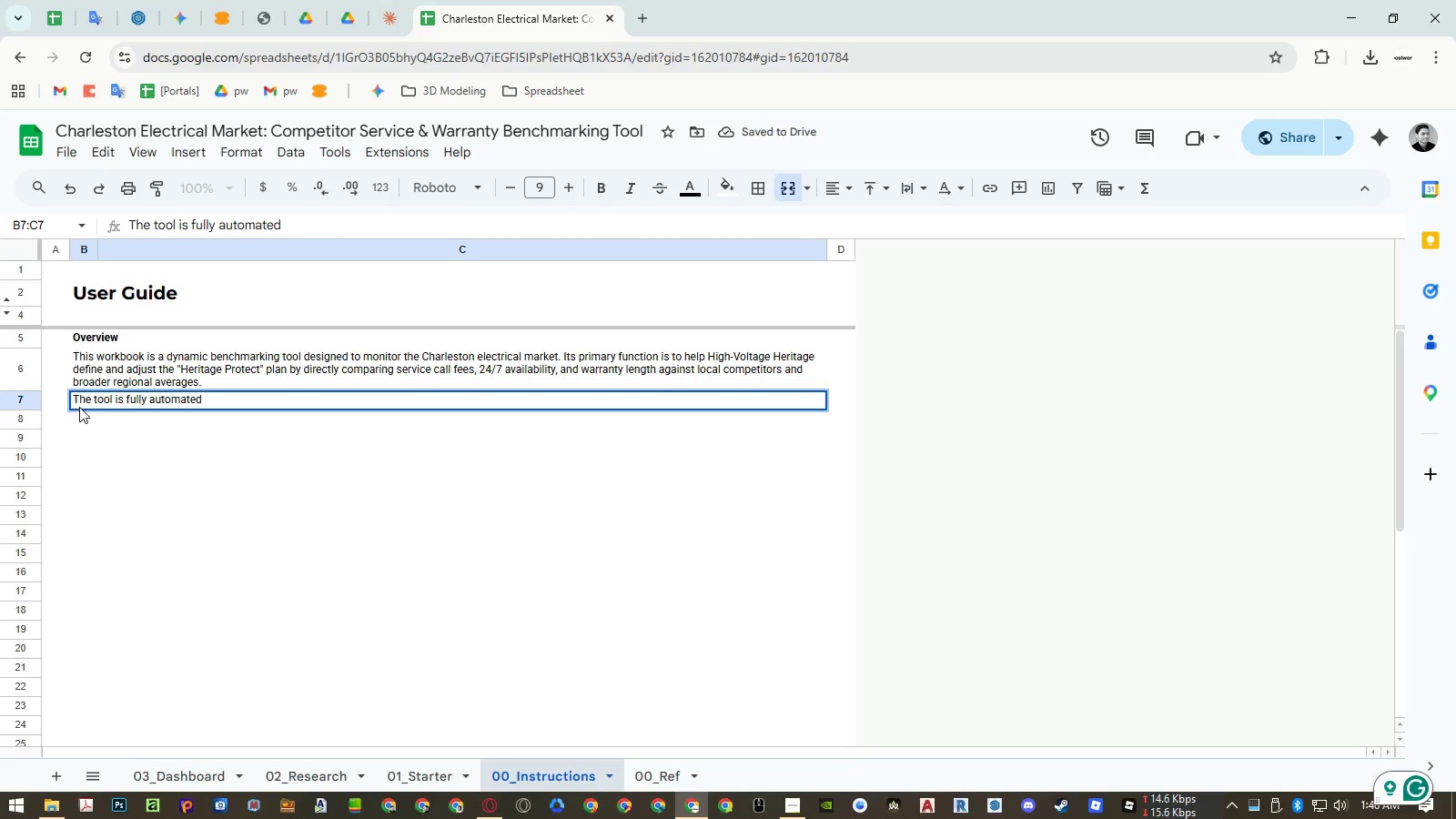 
type(. Ad )
key(Backspace)
key(Backspace)
type(s )
 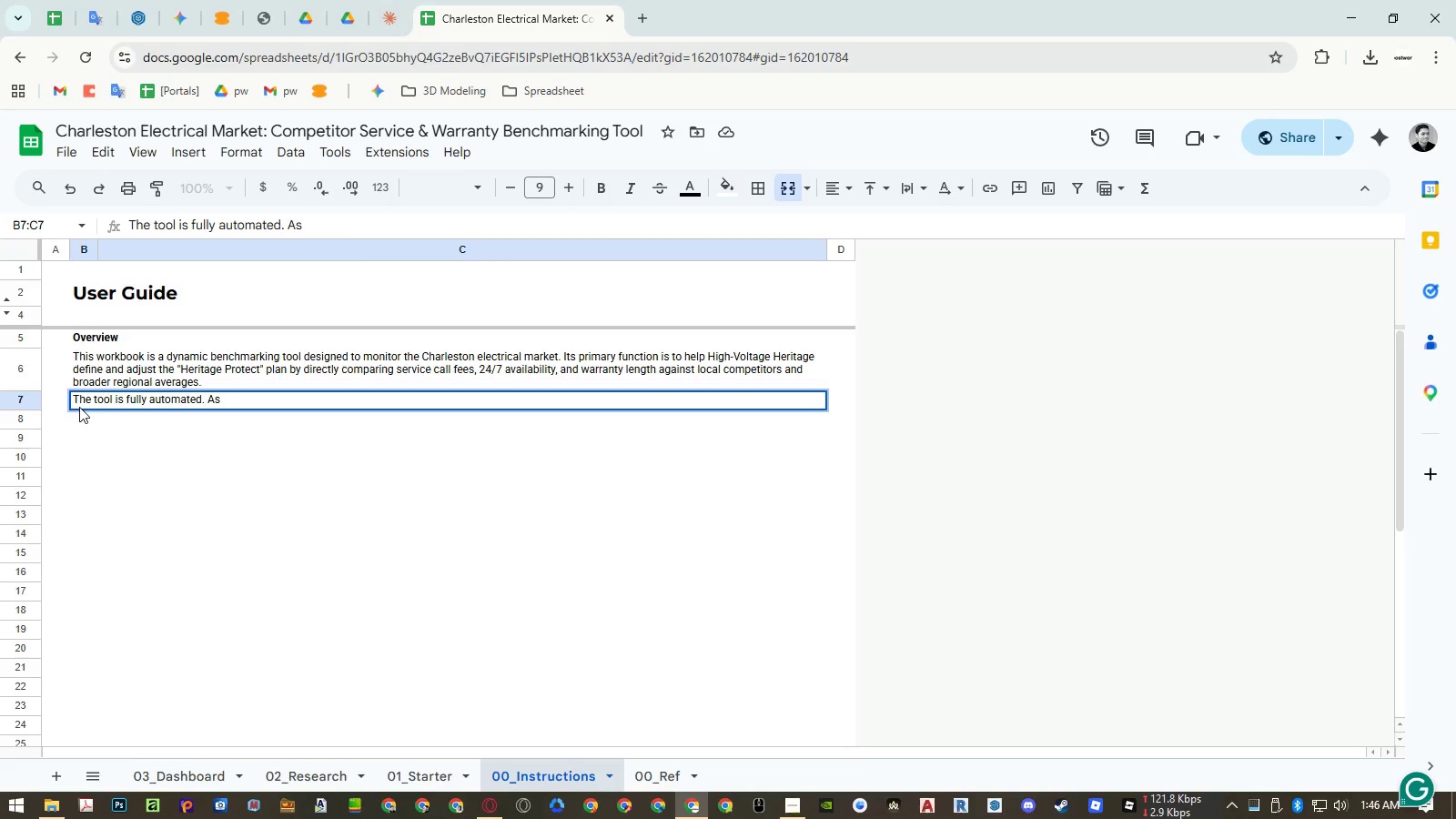 
type(you feed it new data in )
 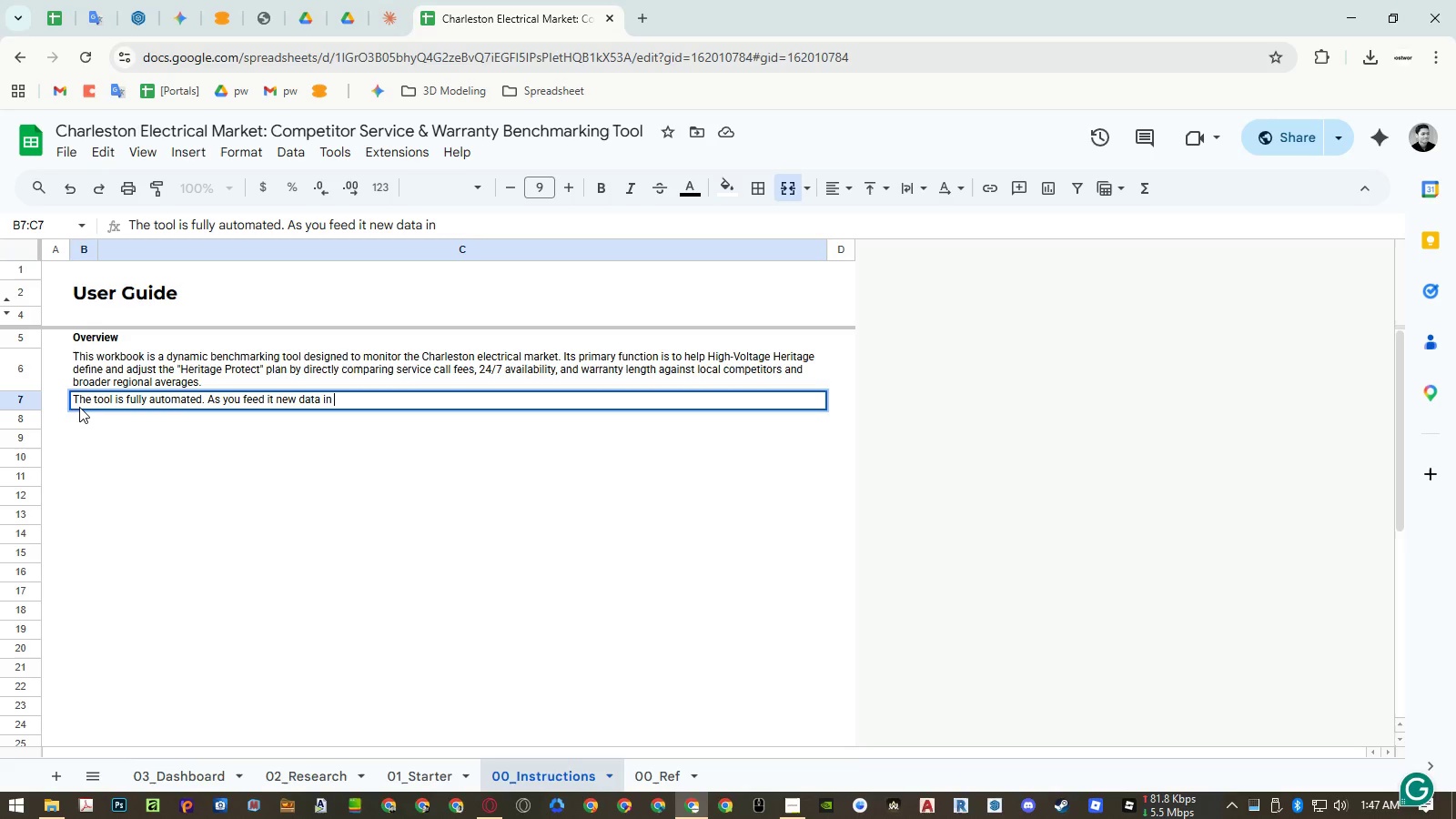 
wait(6.28)
 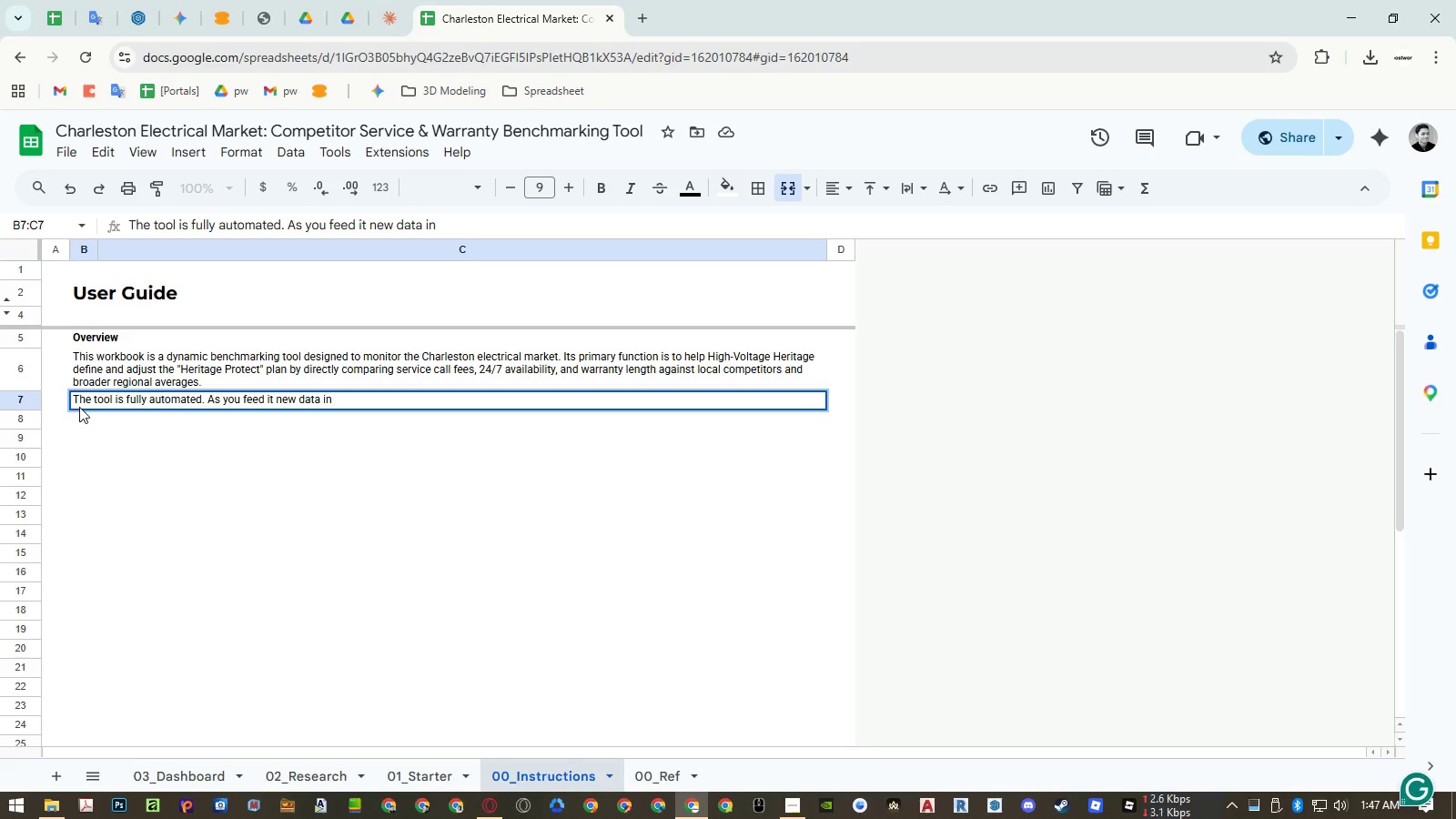 
type(R)
key(Backspace)
type(Section 01 and 02)
 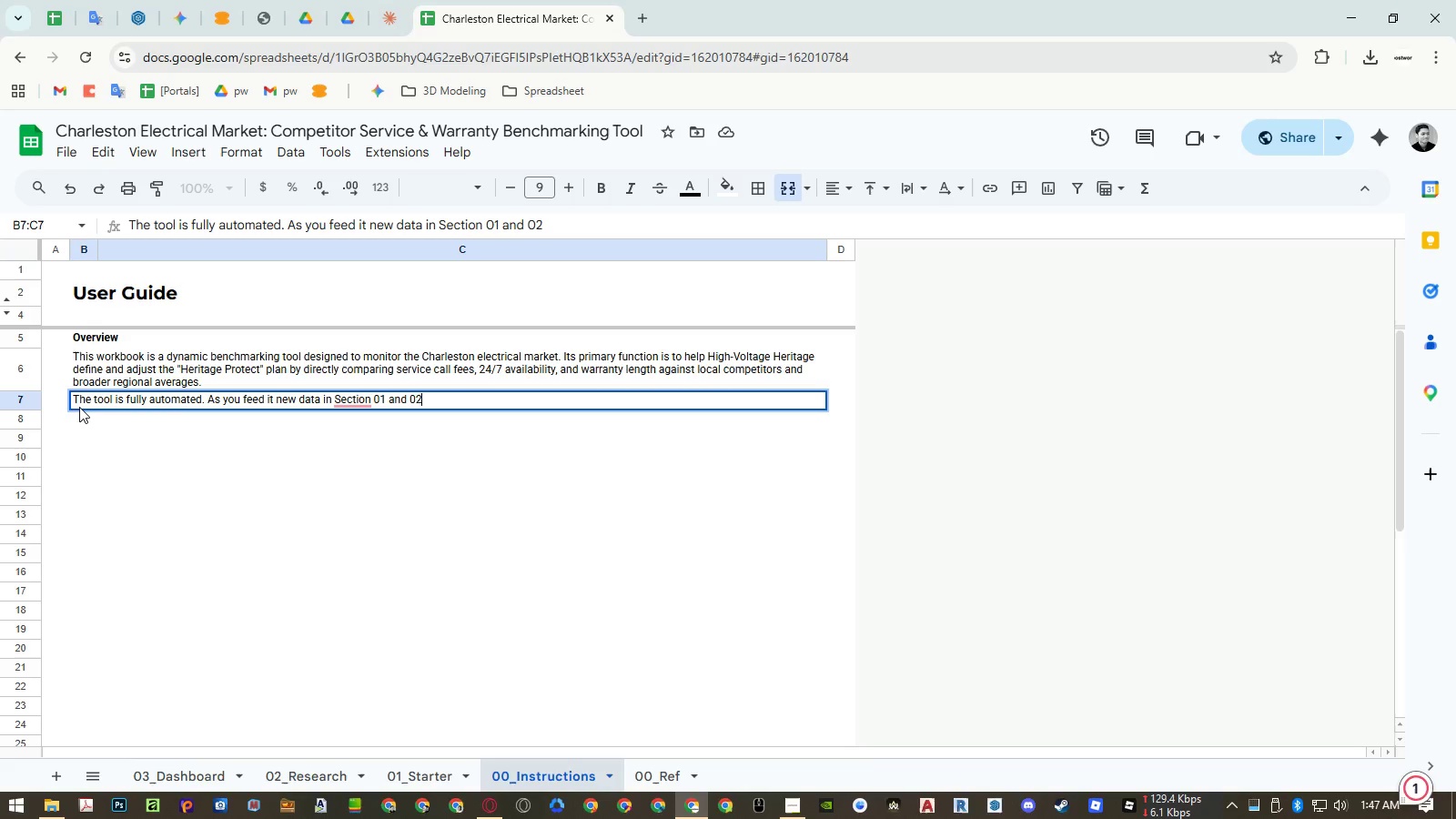 
key(Enter)
 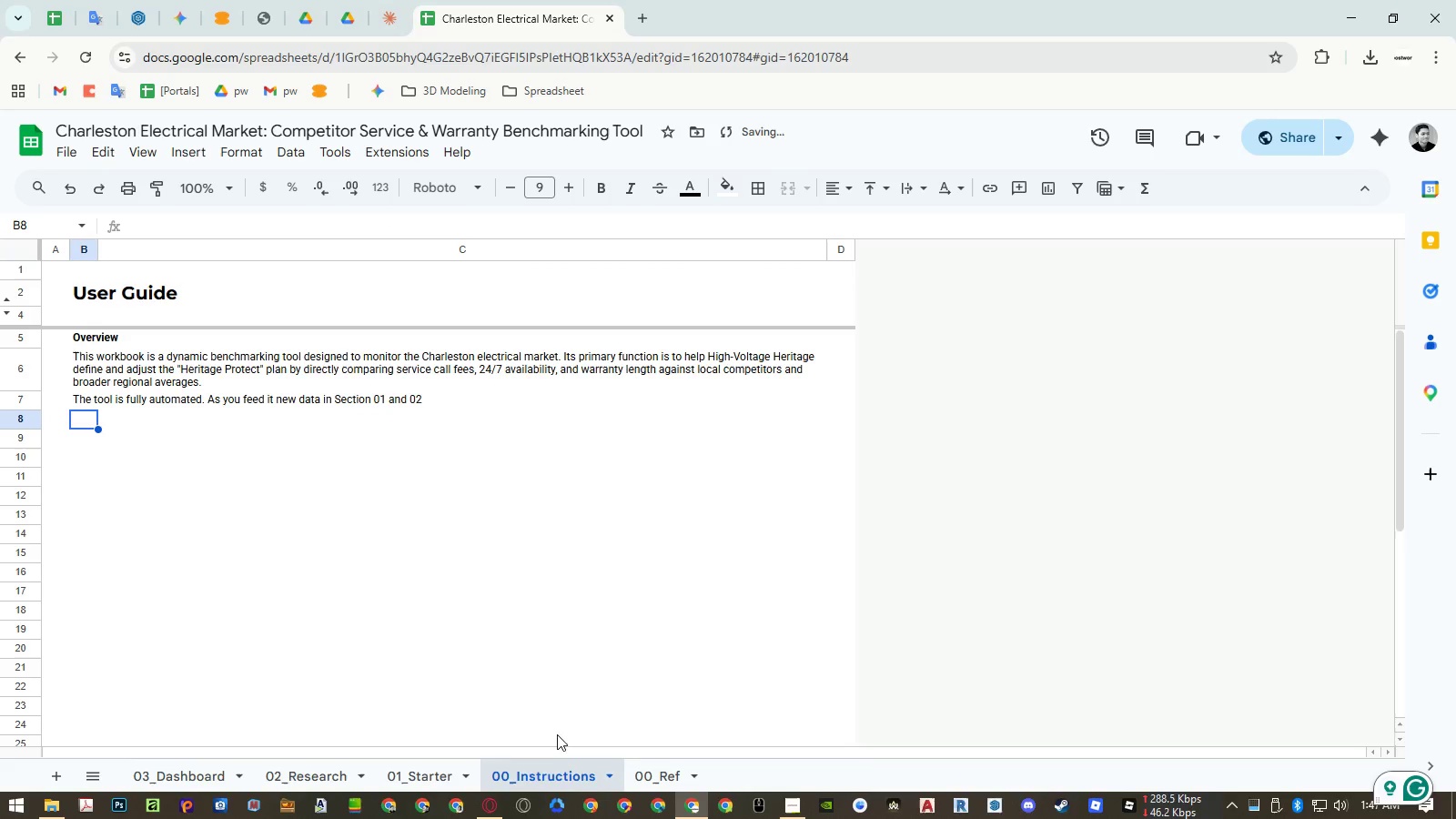 
left_click([452, 774])
 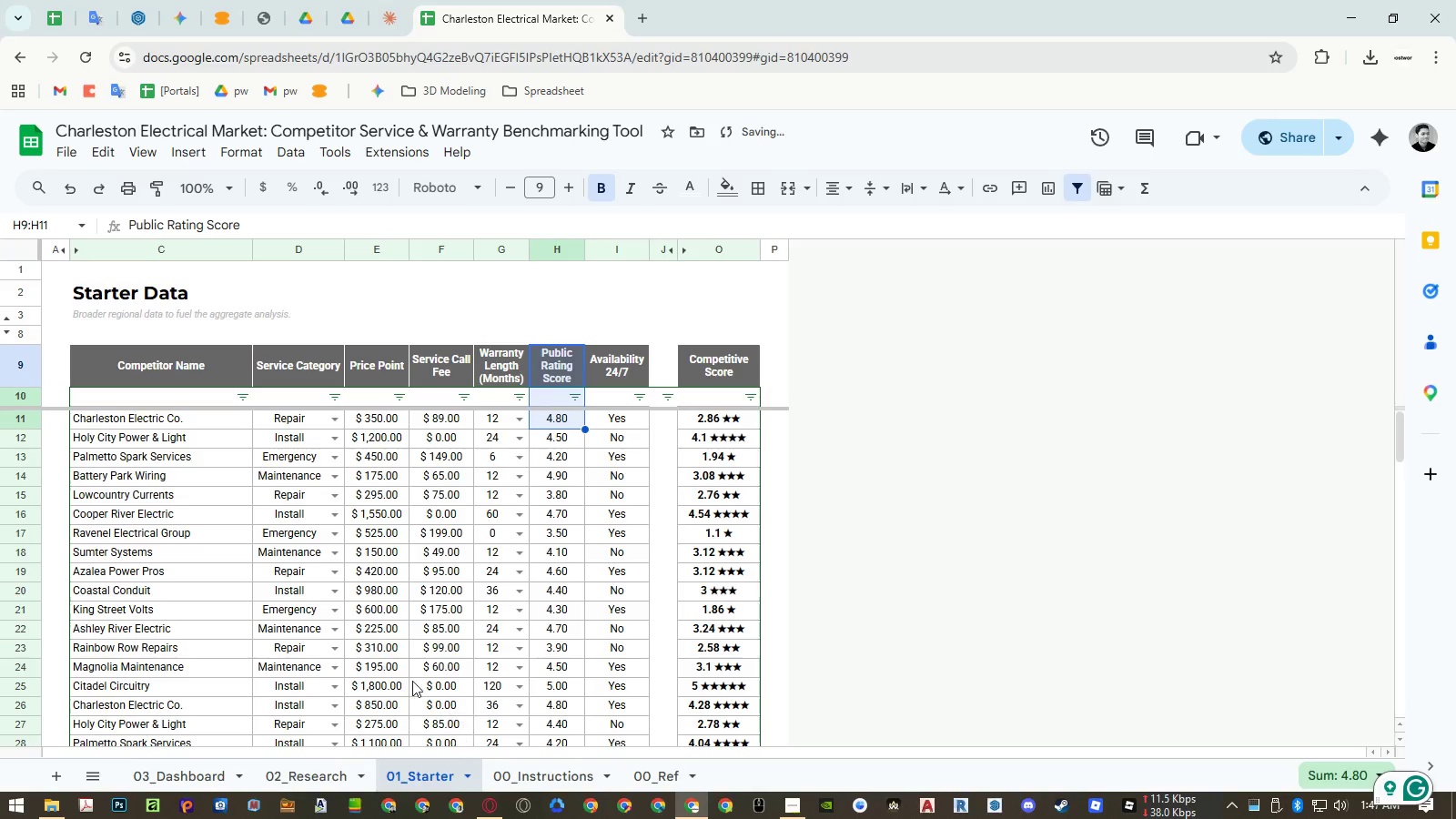 
scroll: coordinate [270, 639], scroll_direction: down, amount: 24.0
 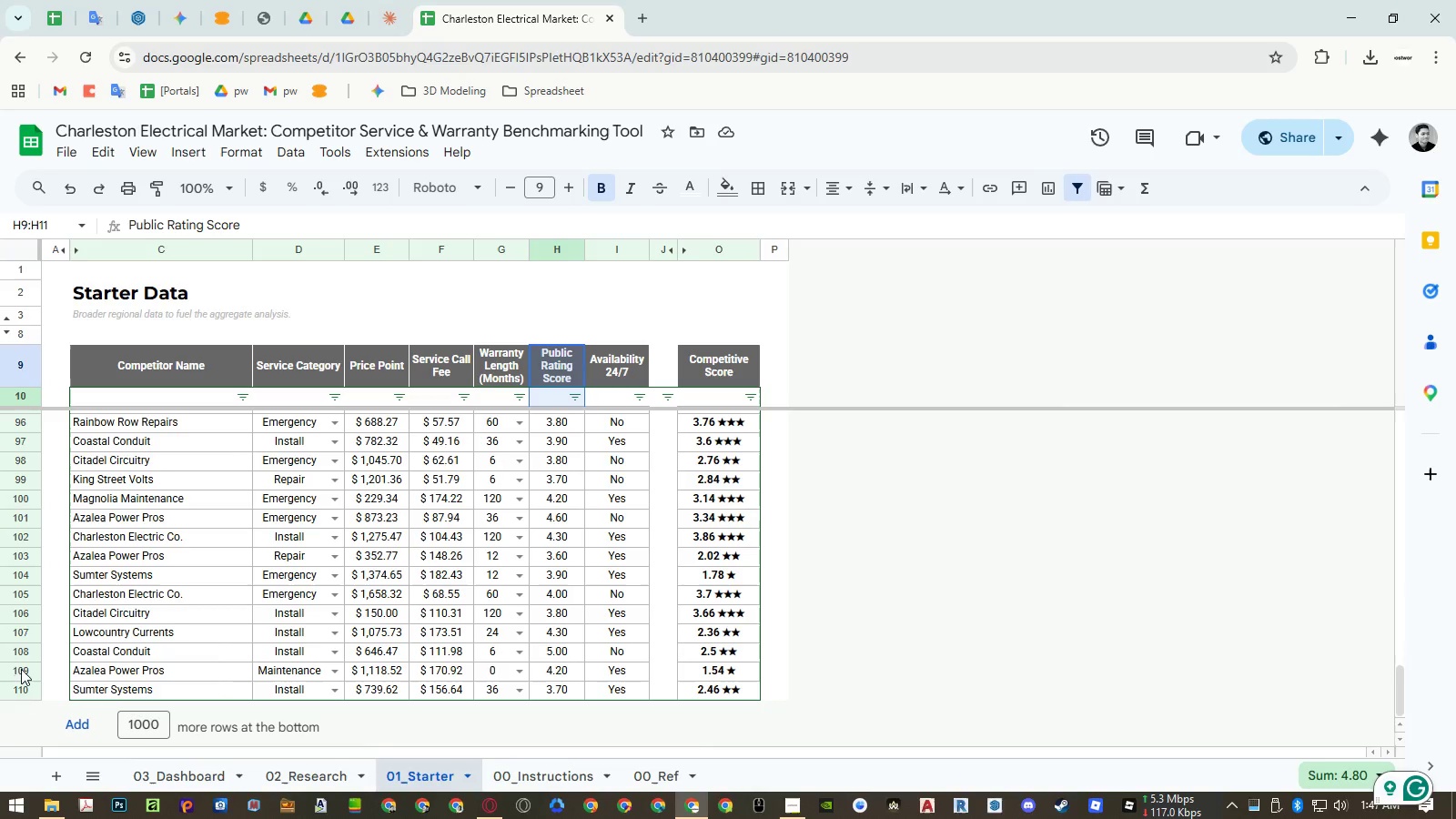 
left_click_drag(start_coordinate=[21, 669], to_coordinate=[33, 521])
 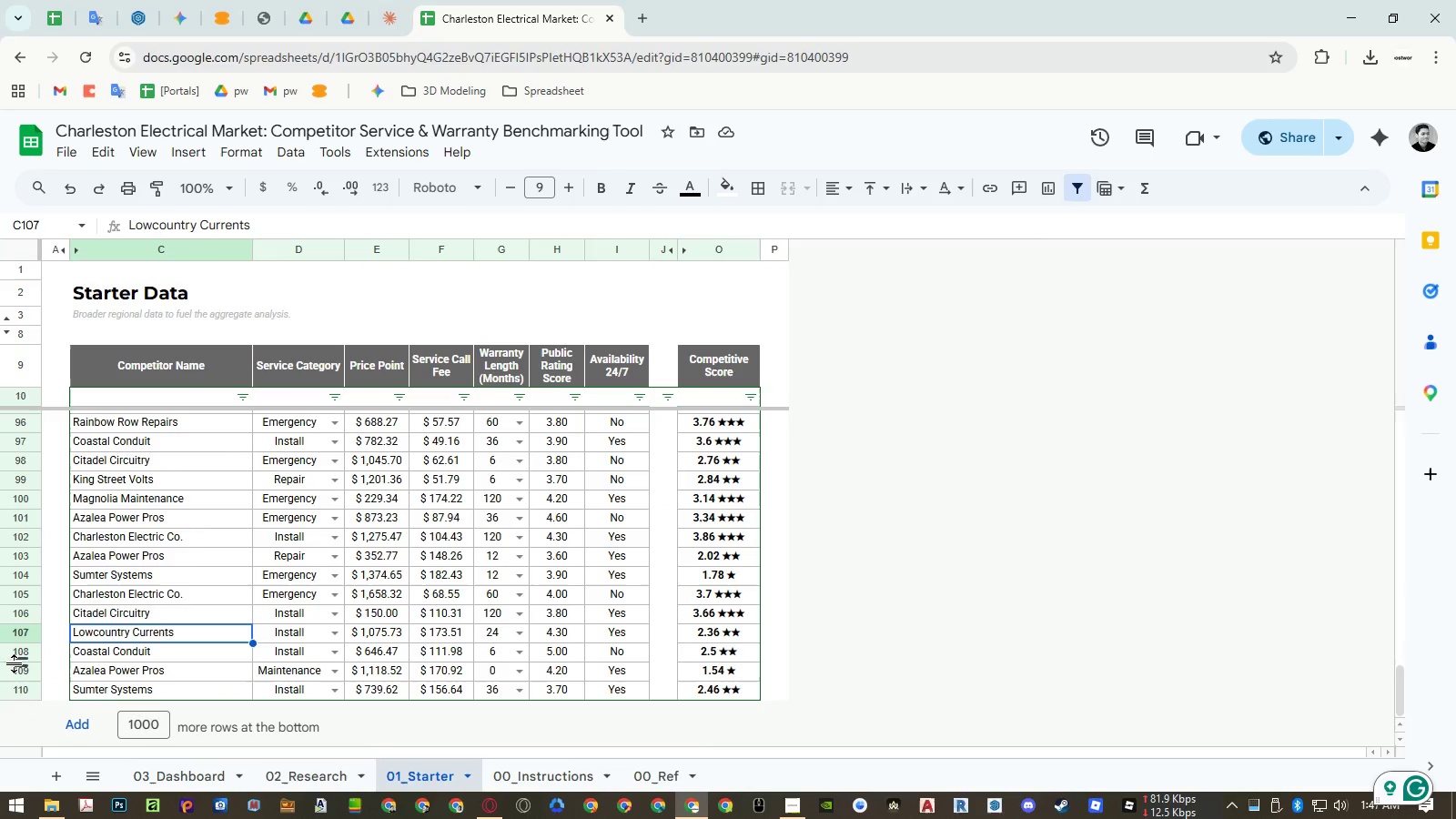 
left_click([23, 671])
 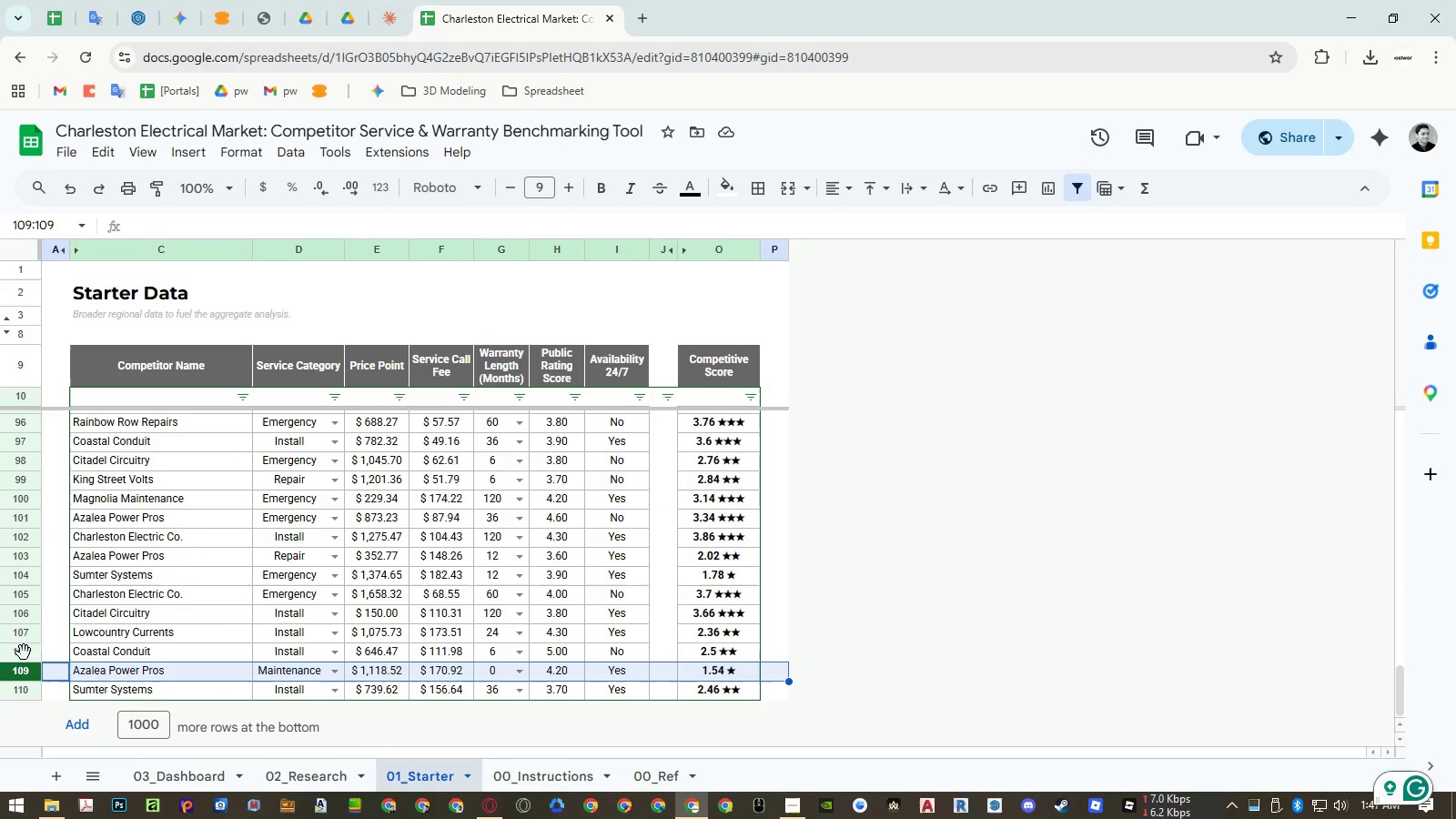 
hold_key(key=ShiftLeft, duration=1.12)
left_click([28, 397])
 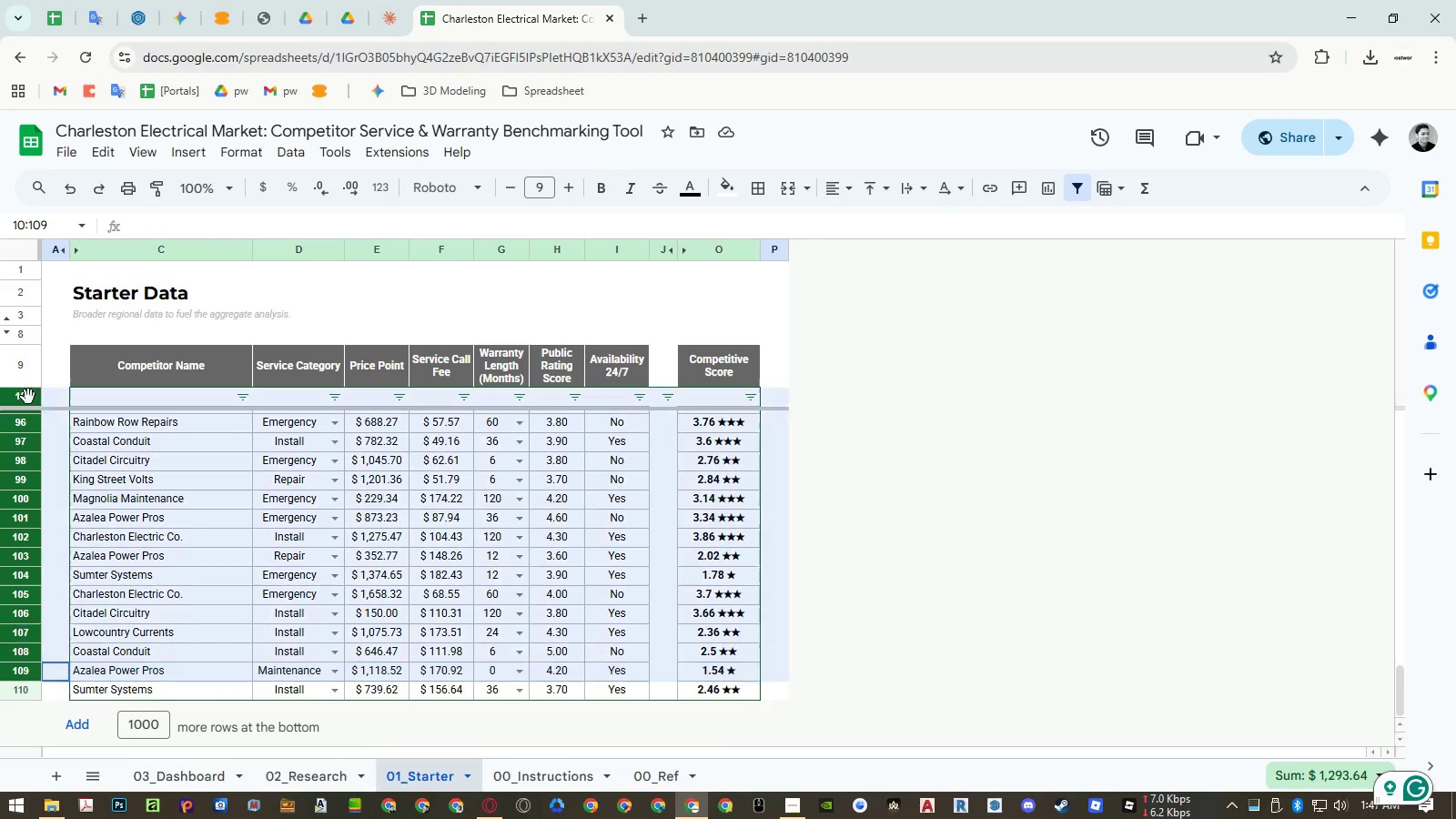 
right_click([28, 397])
 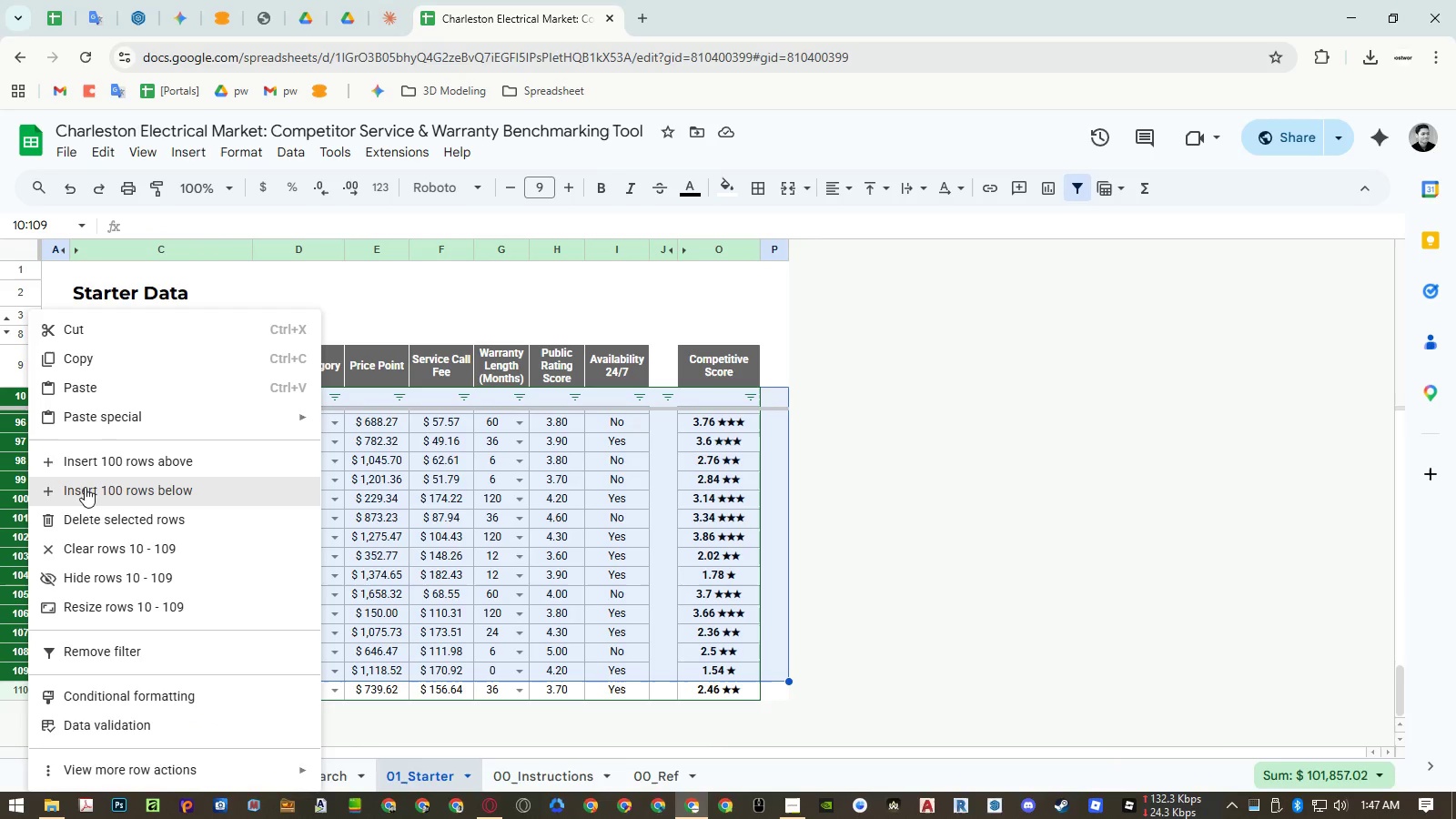 
left_click([85, 487])
 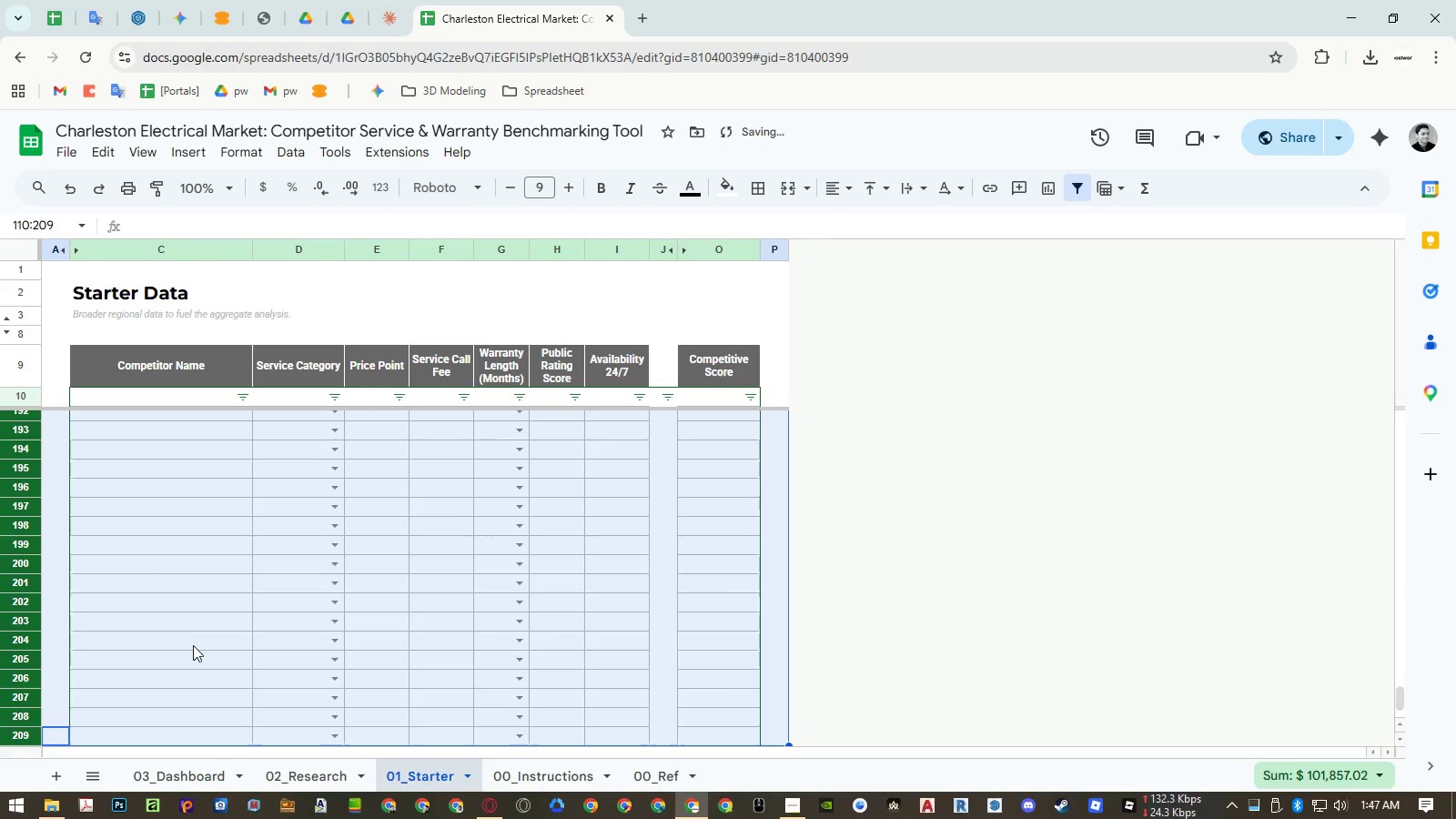 
scroll: coordinate [197, 651], scroll_direction: down, amount: 7.0
 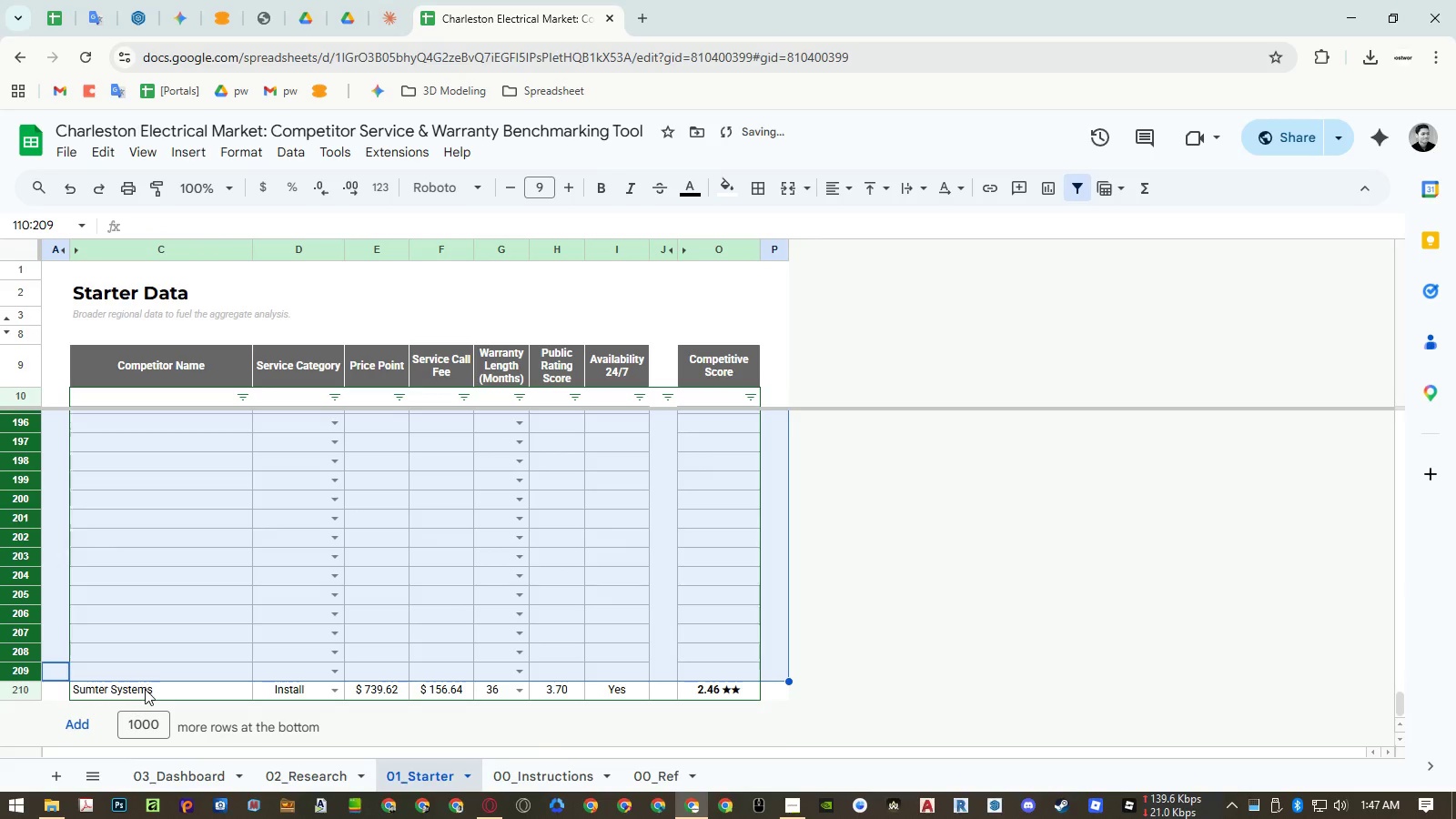 
left_click_drag(start_coordinate=[145, 689], to_coordinate=[592, 698])
 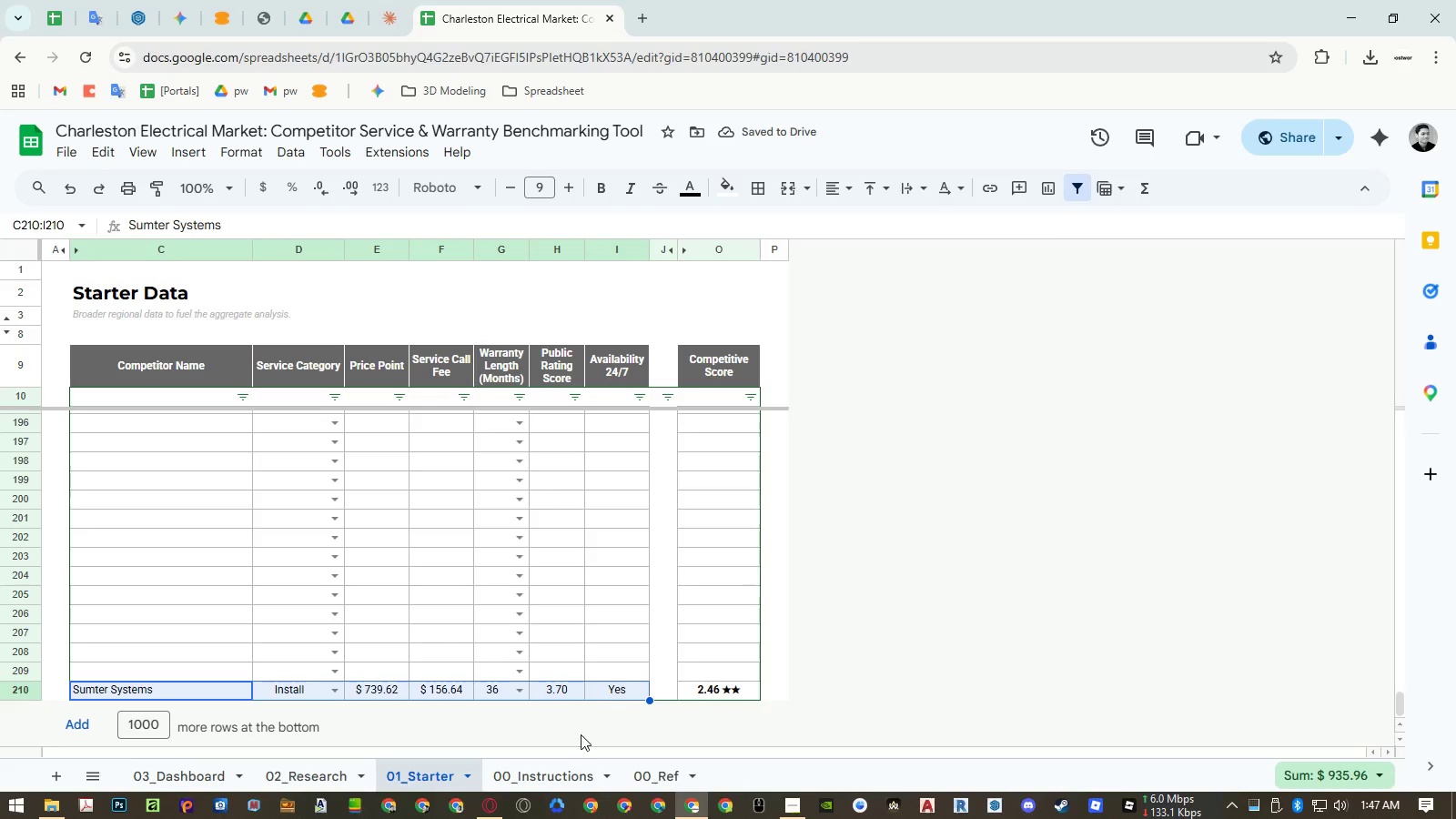 
key(Control+ControlLeft)
 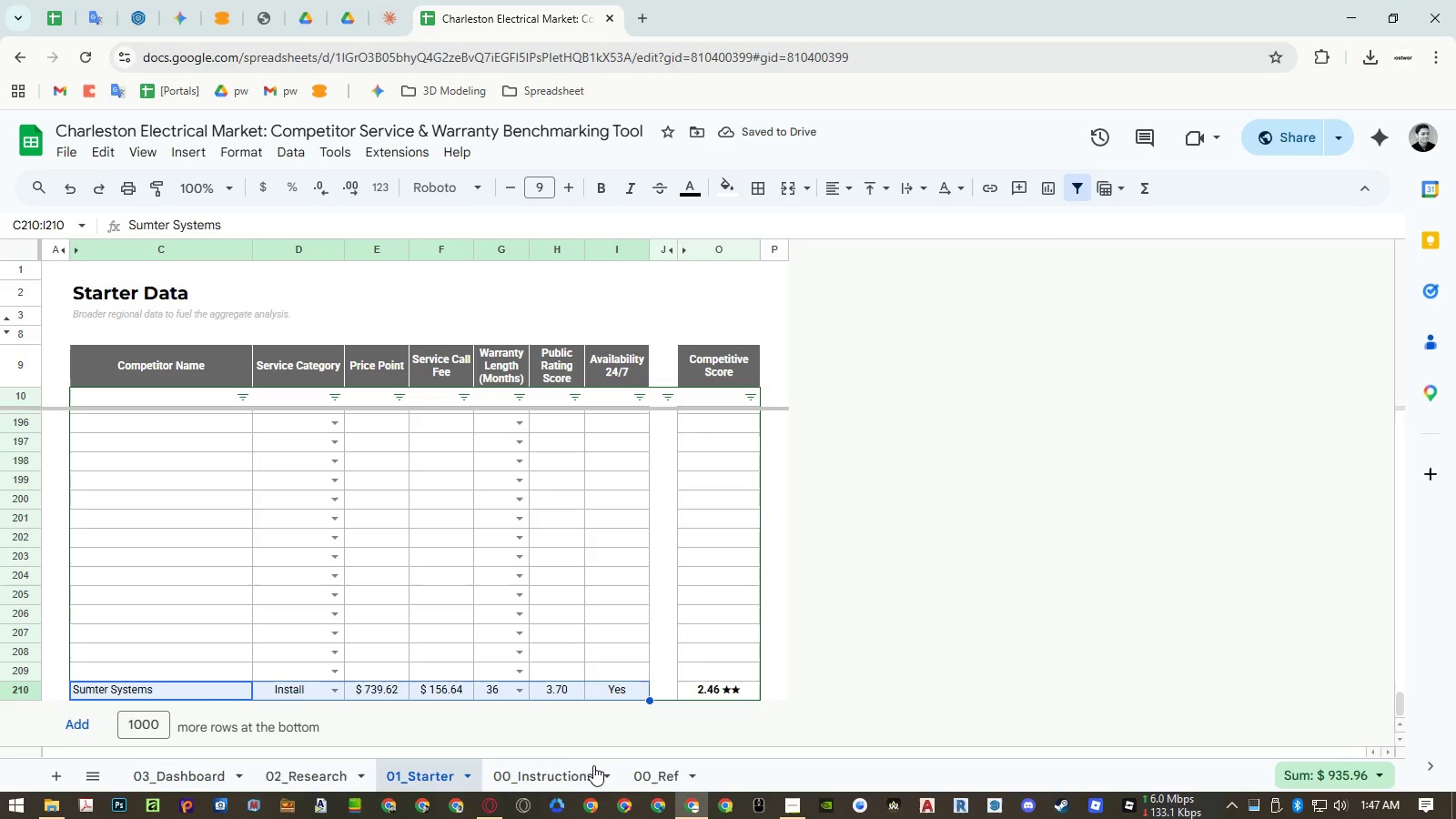 
key(Control+C)
 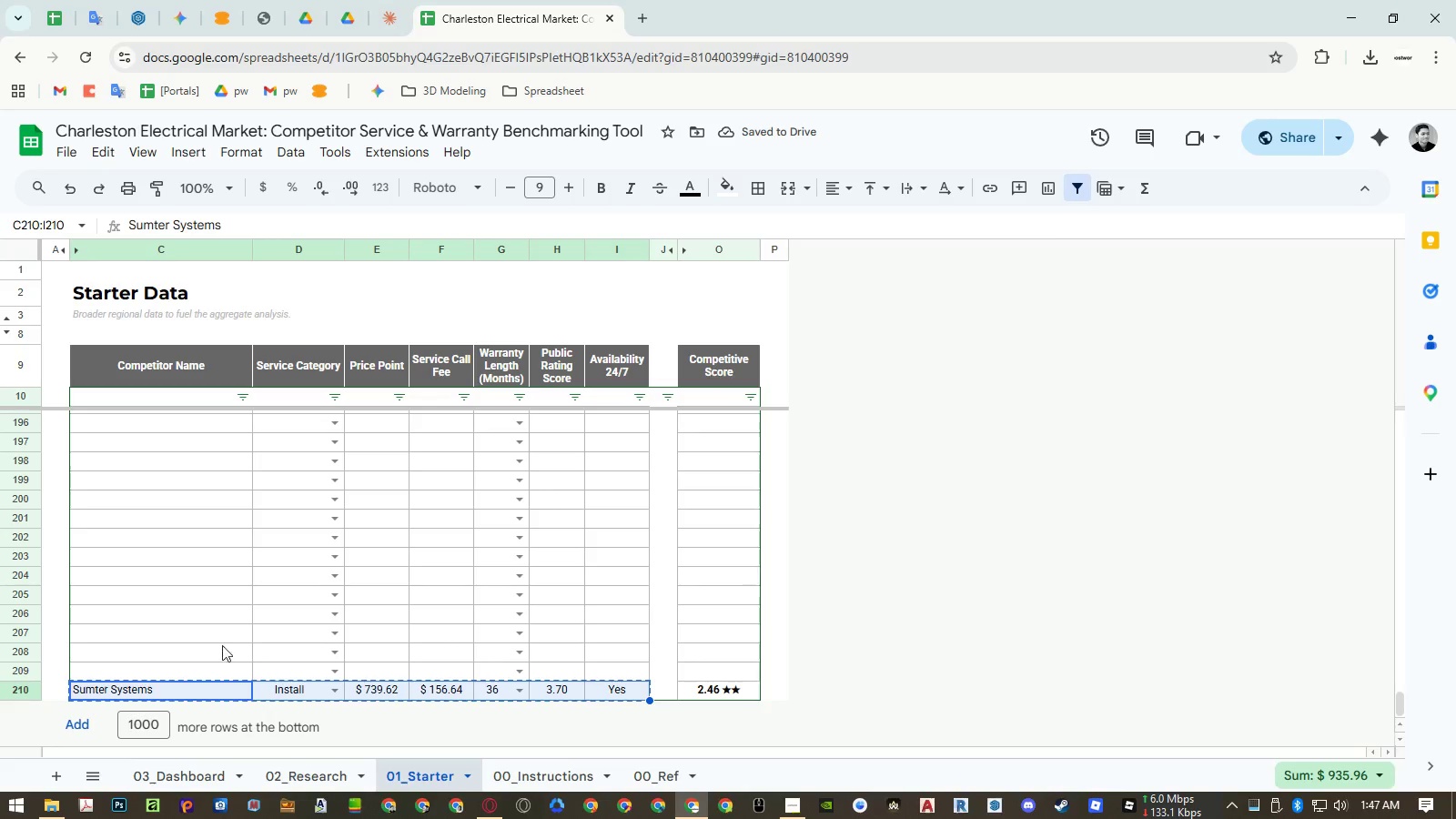 
scroll: coordinate [207, 610], scroll_direction: up, amount: 21.0
 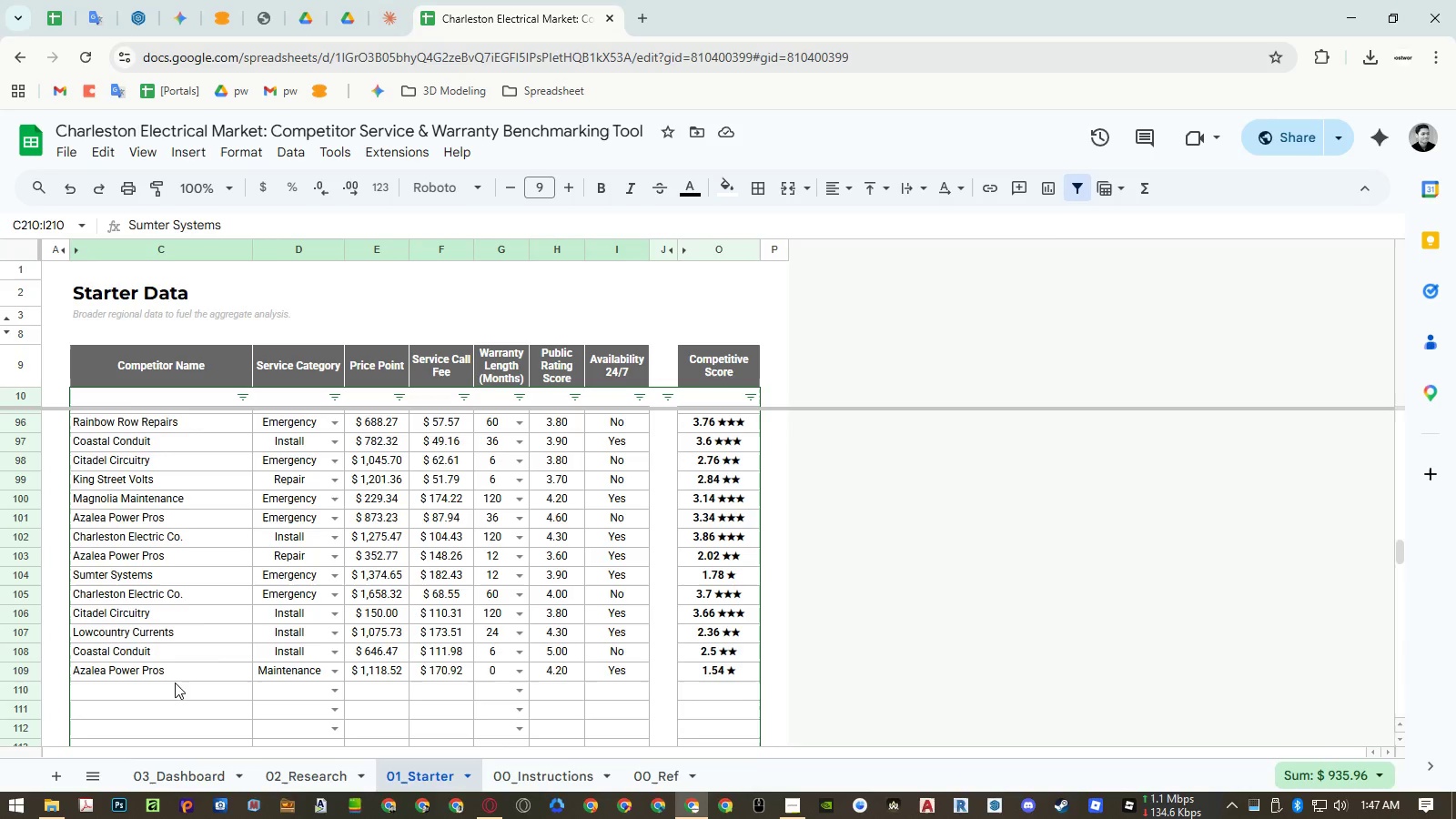 
left_click([169, 693])
 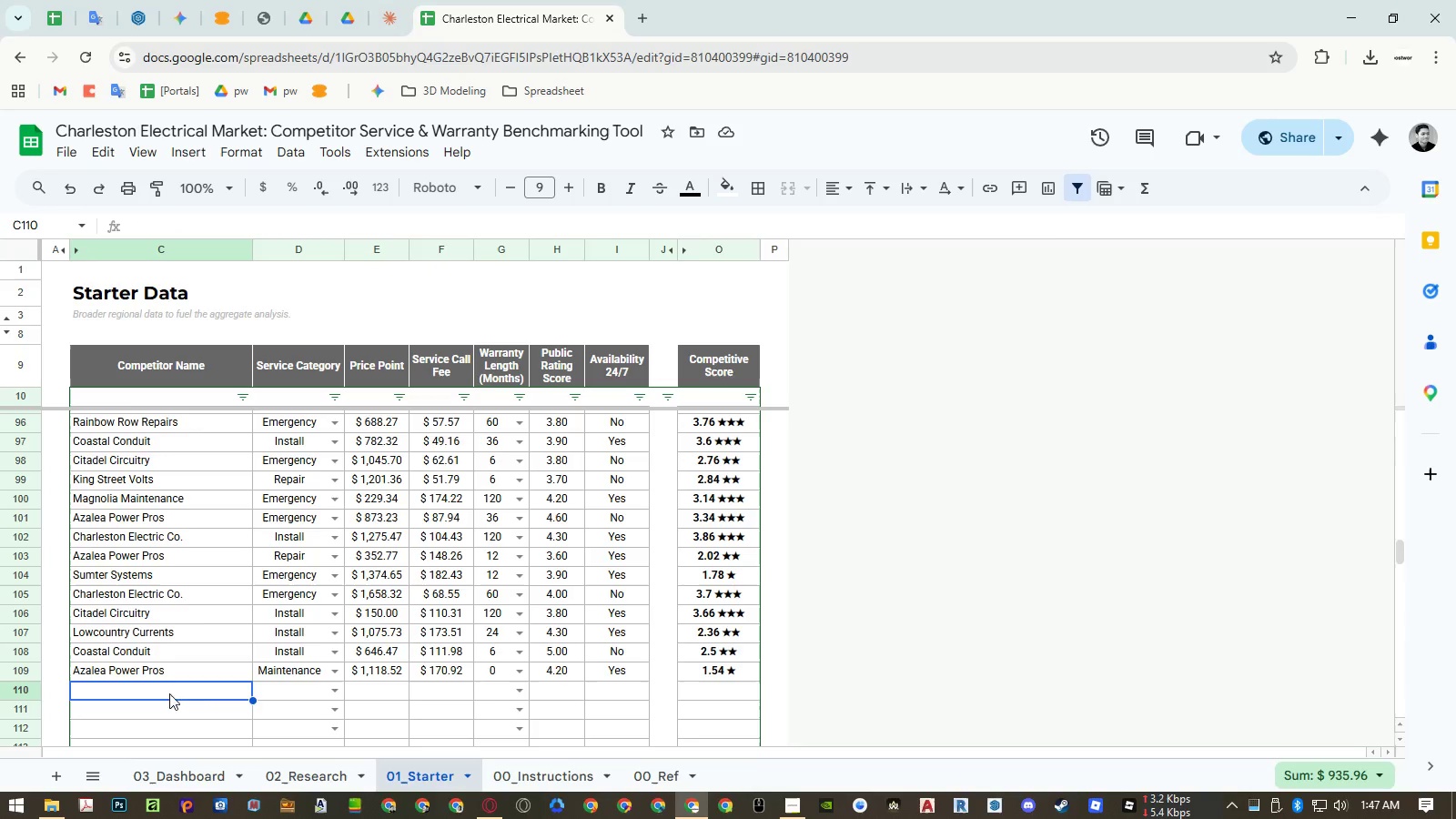 
key(Control+ControlLeft)
 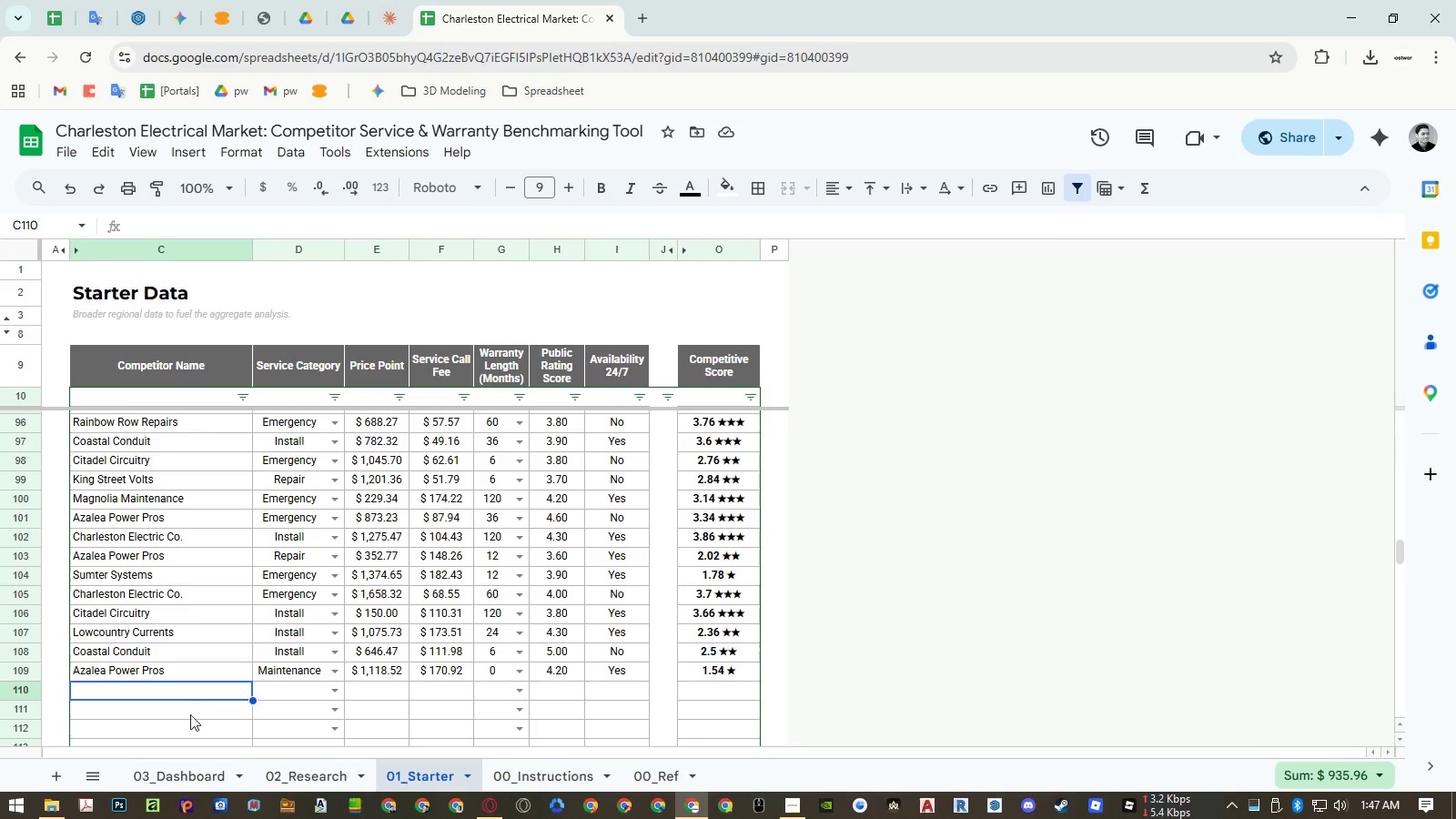 
key(Control+Shift+ShiftLeft)
 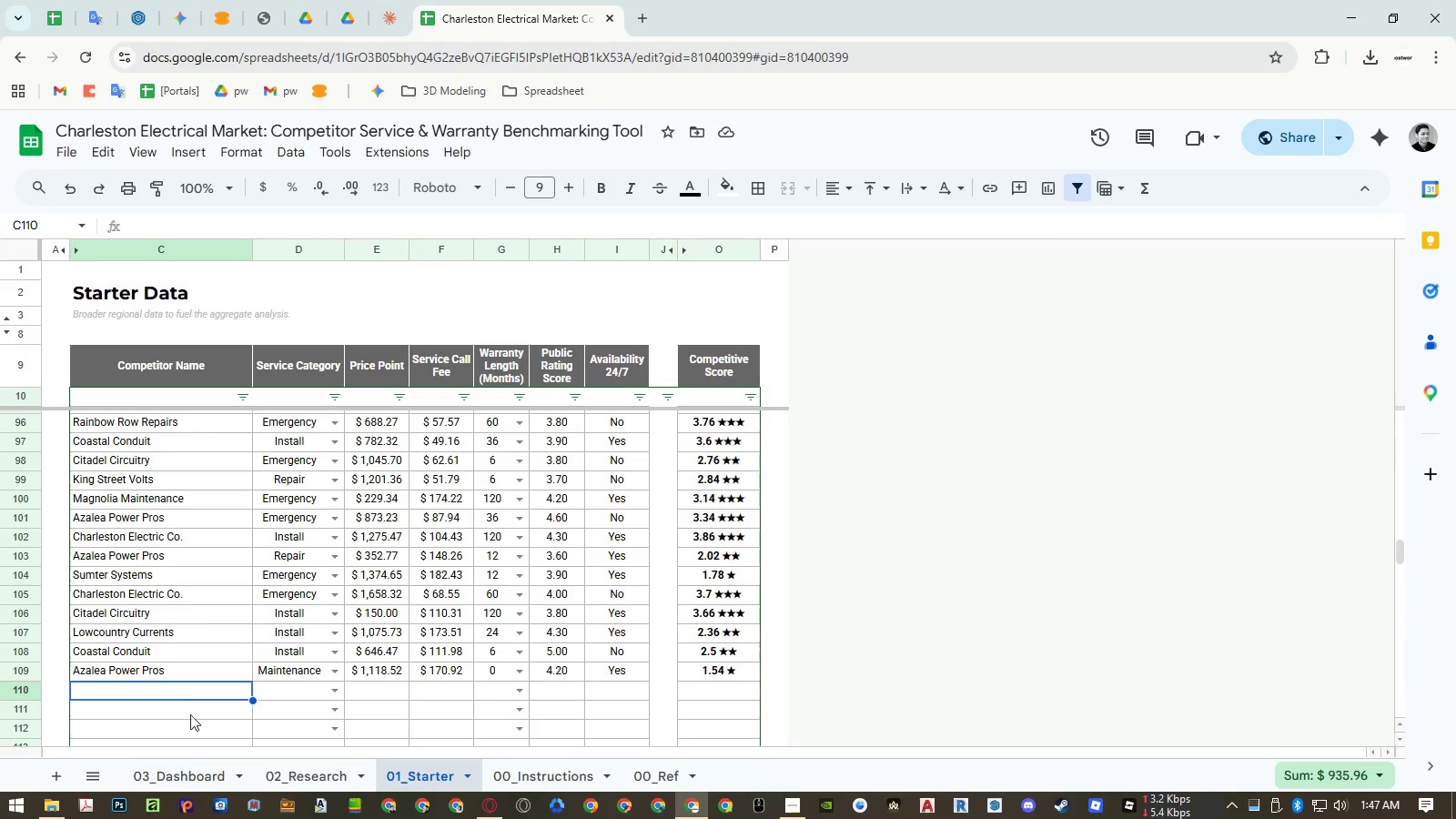 
key(Control+Shift+V)
 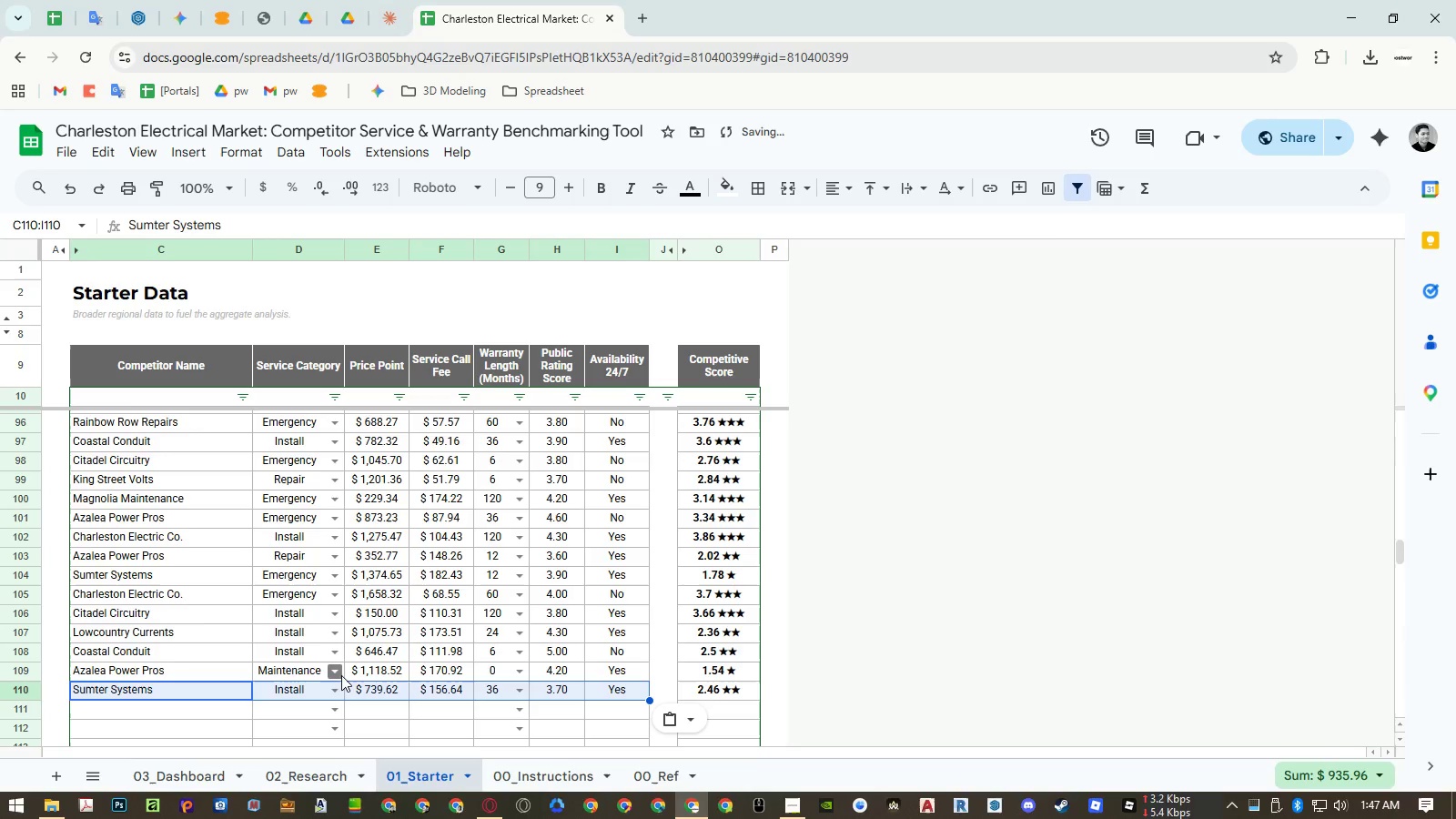 
scroll: coordinate [275, 672], scroll_direction: down, amount: 23.0
 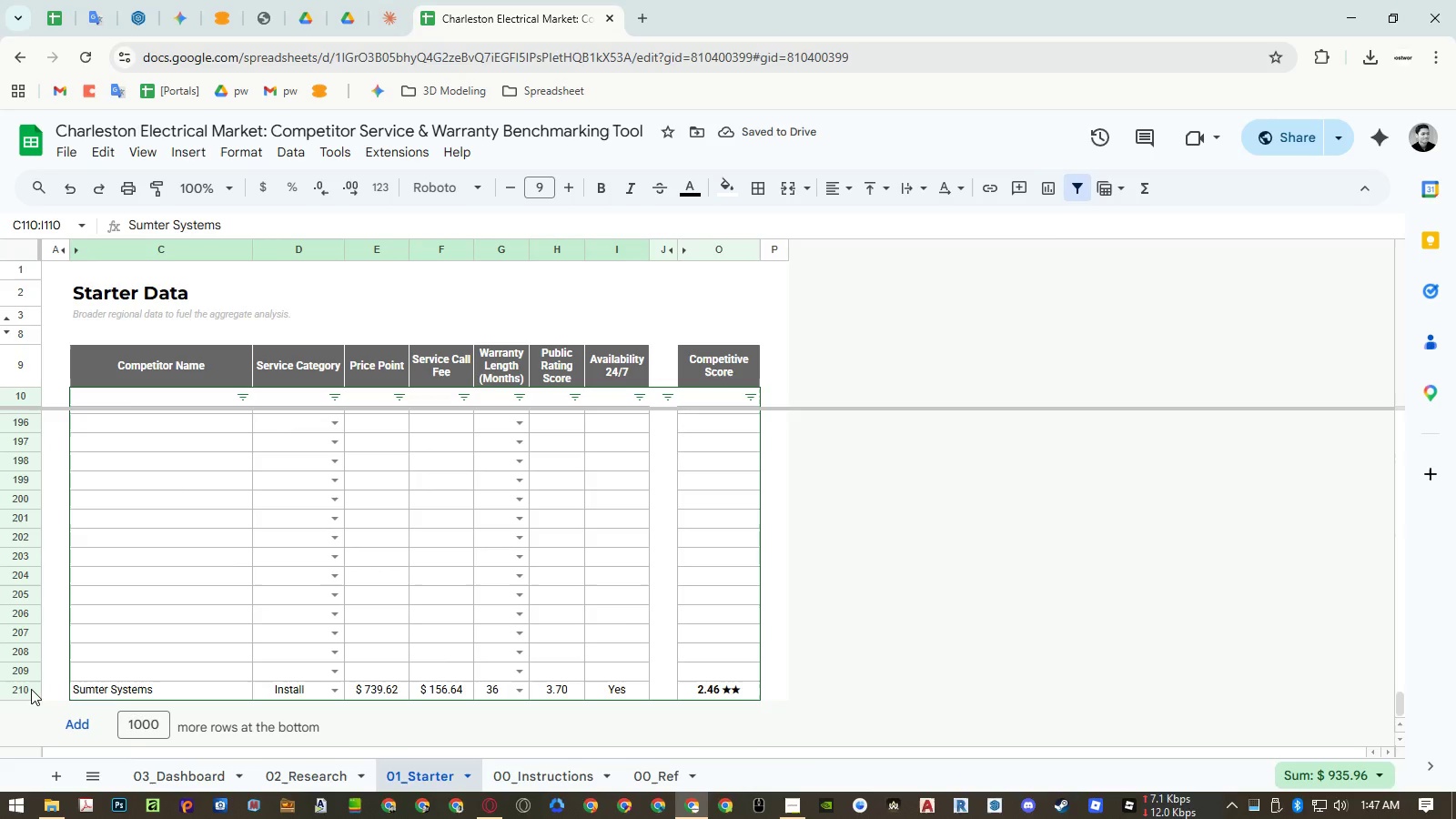 
left_click([31, 689])
 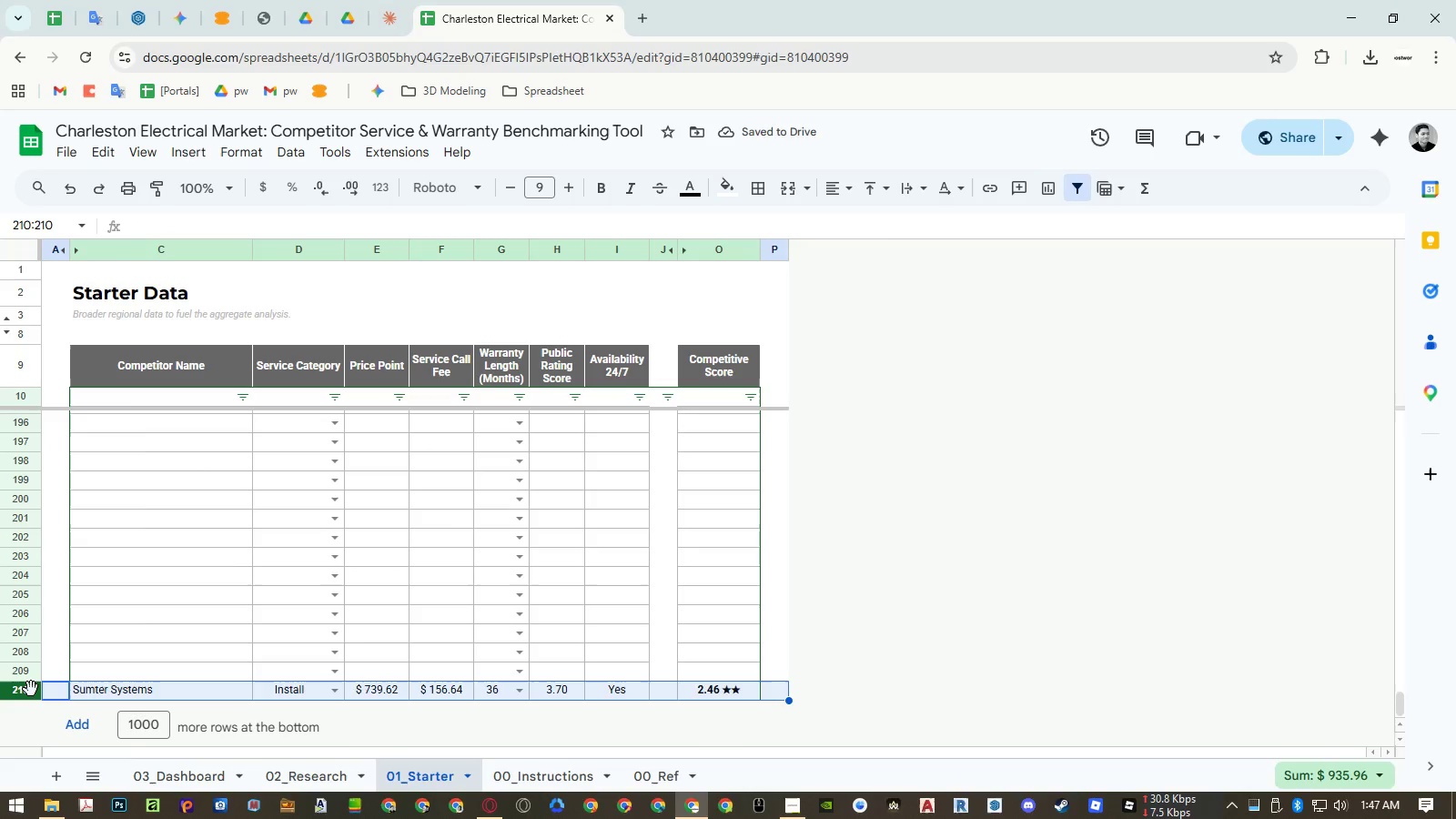 
key(Delete)
 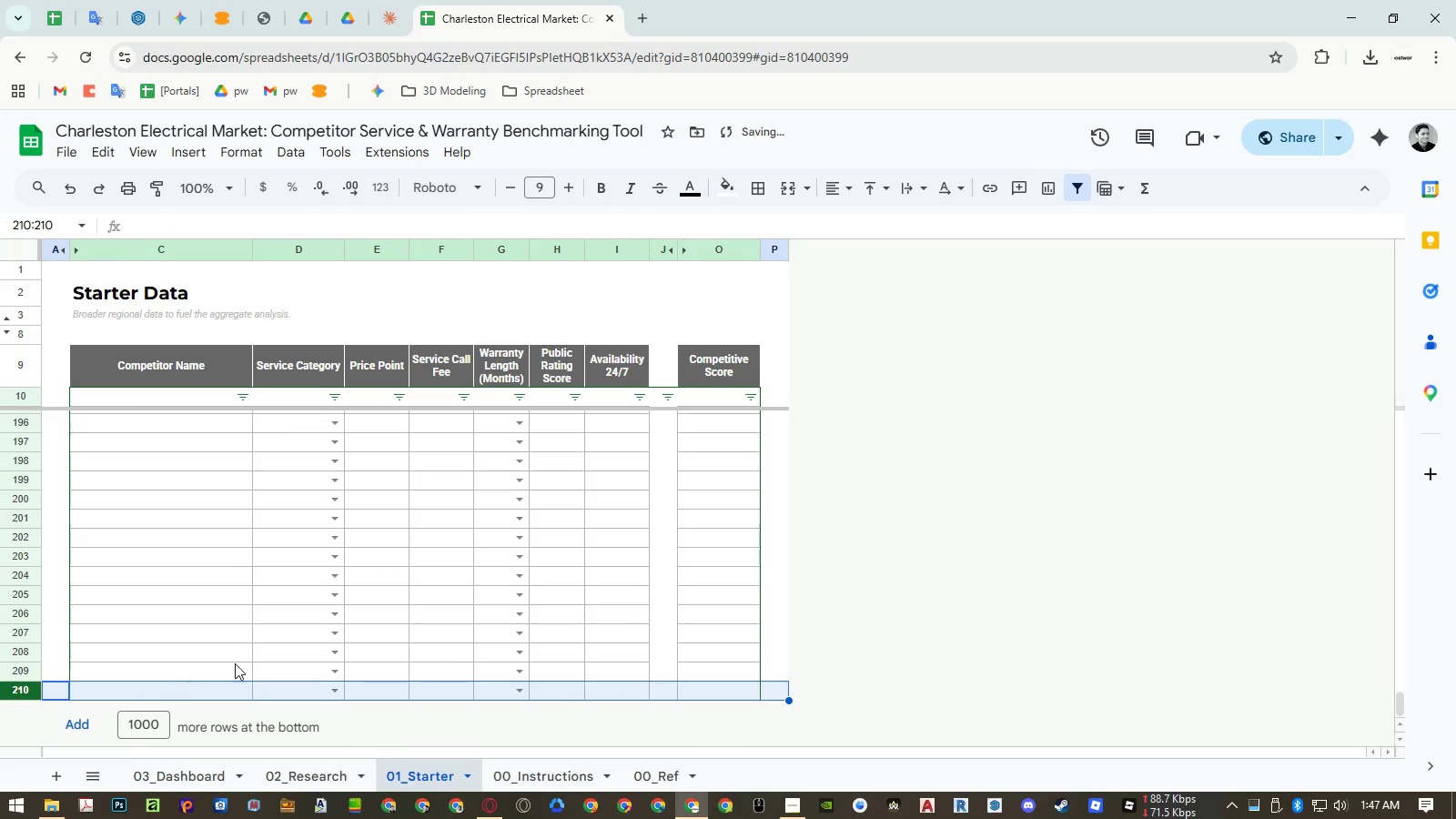 
scroll: coordinate [264, 653], scroll_direction: up, amount: 22.0
 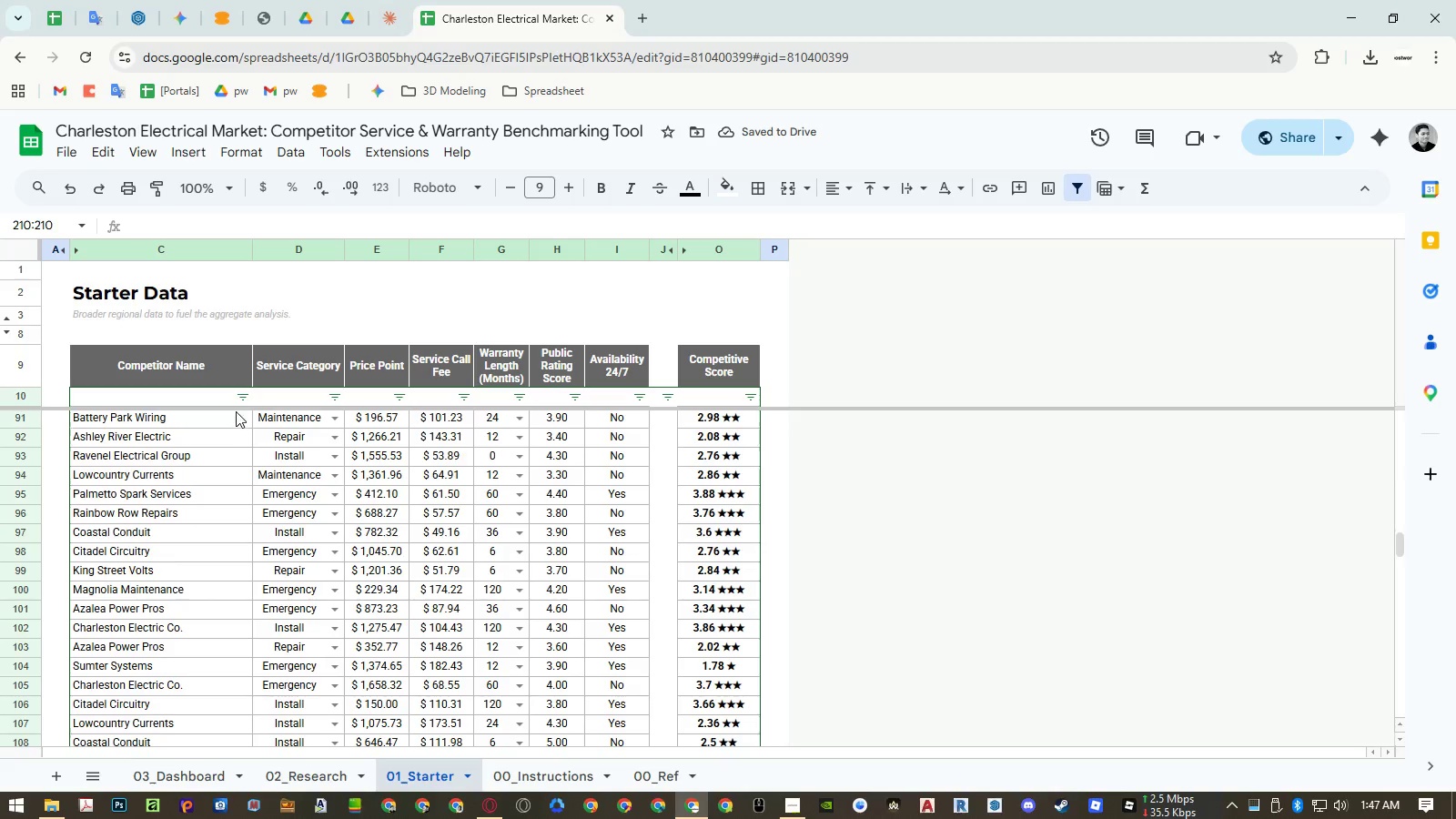 
left_click([239, 399])
 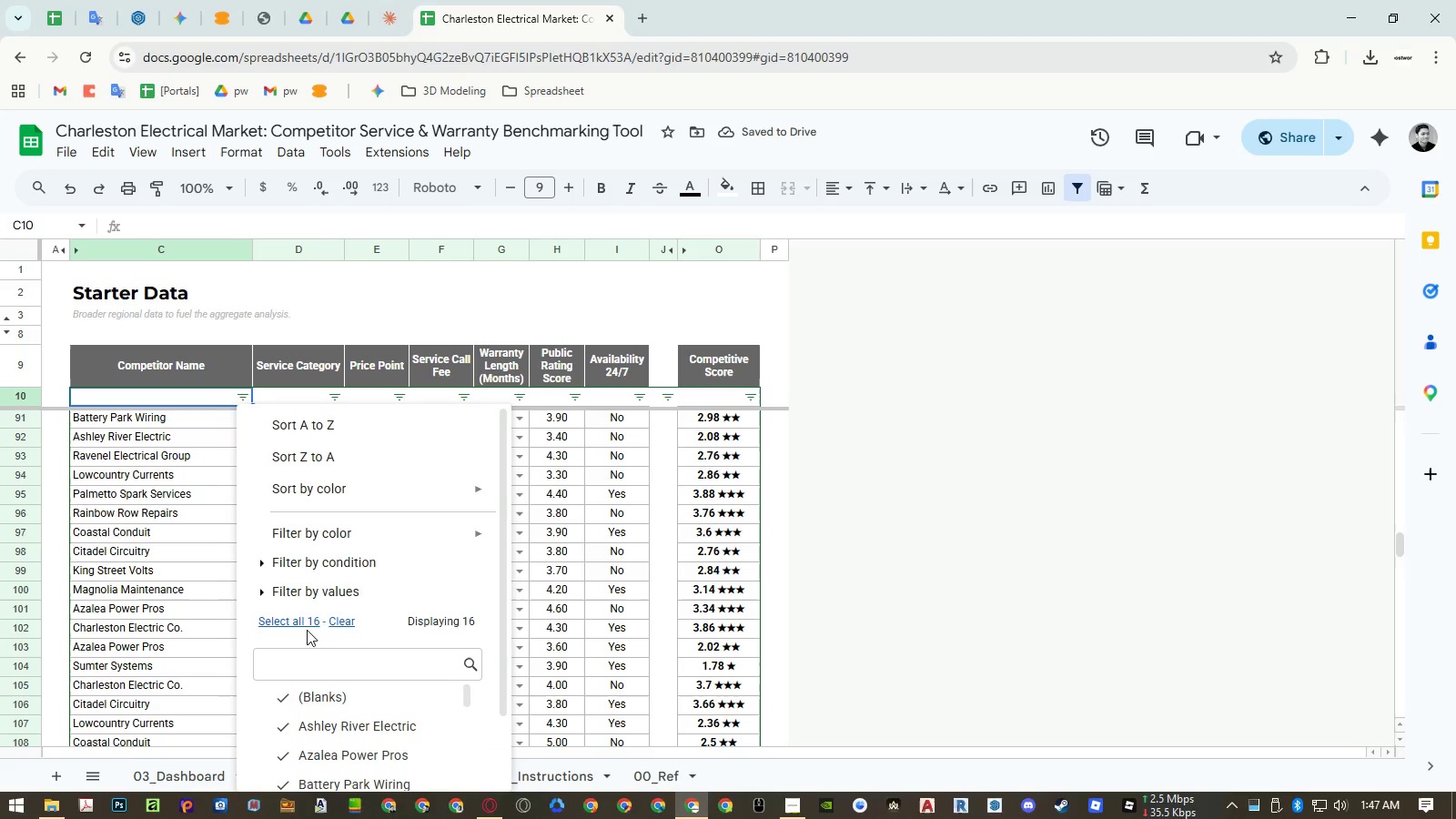 
left_click([319, 697])
 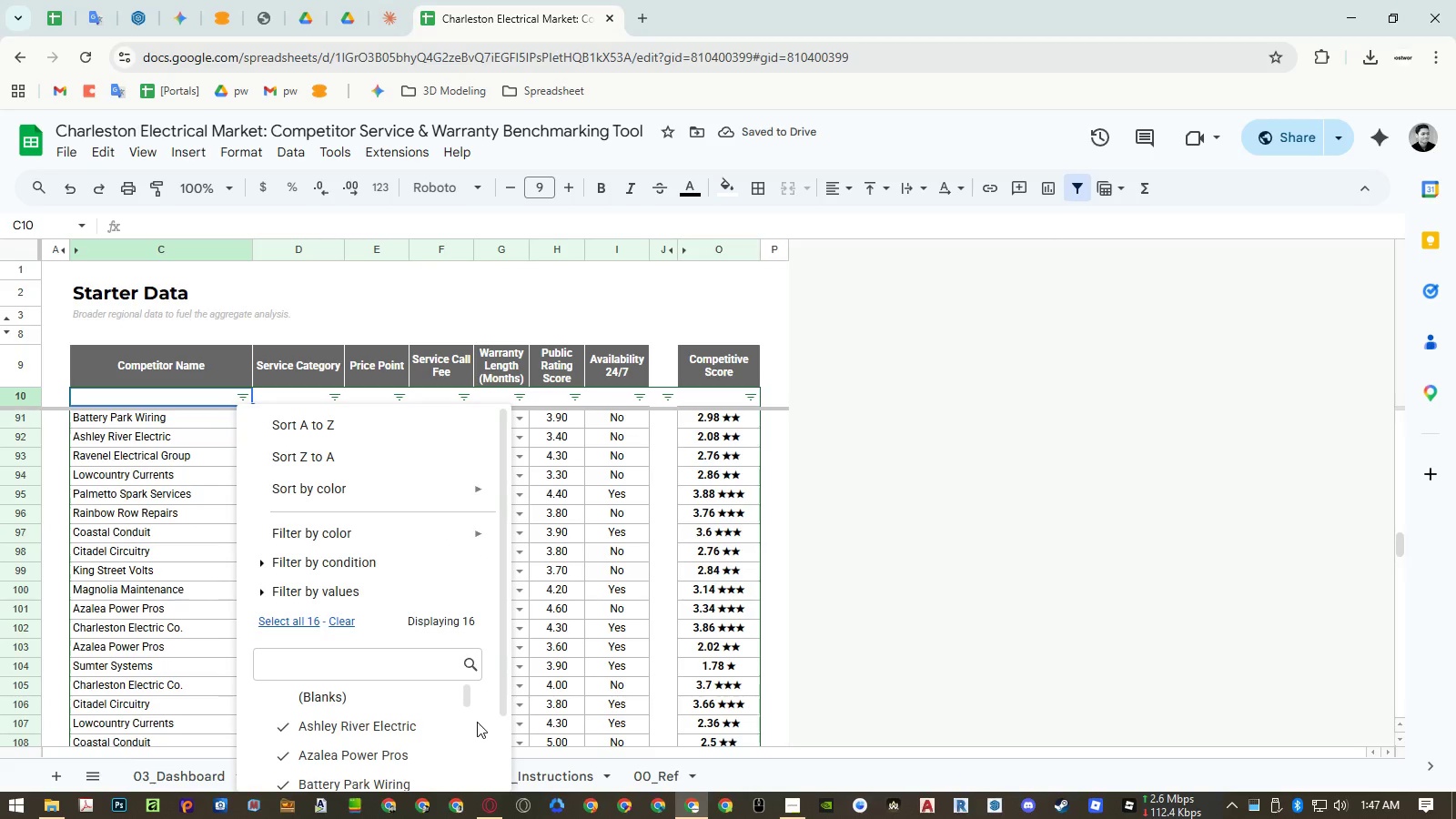 
scroll: coordinate [478, 722], scroll_direction: down, amount: 6.0
 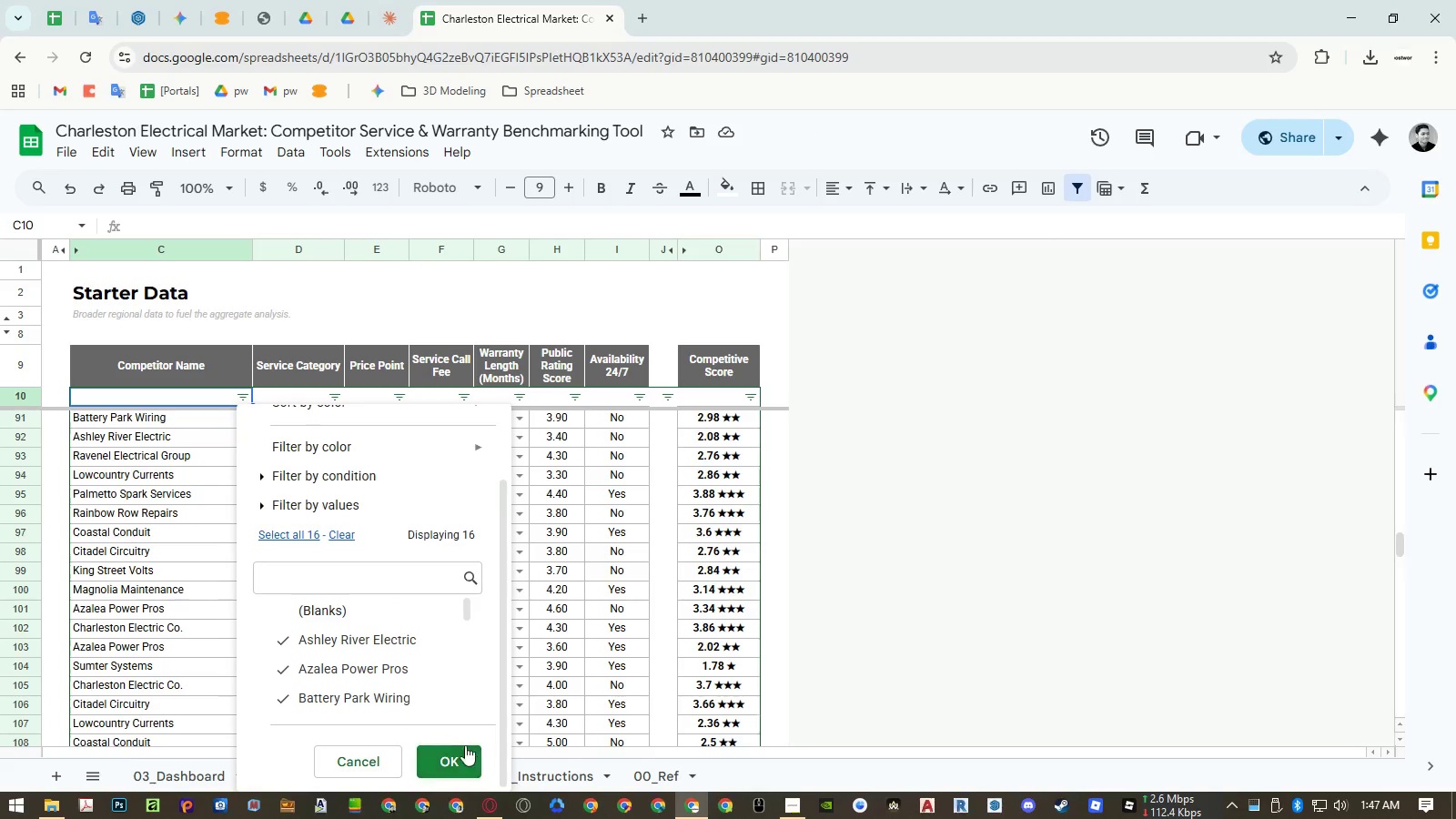 
left_click([463, 749])
 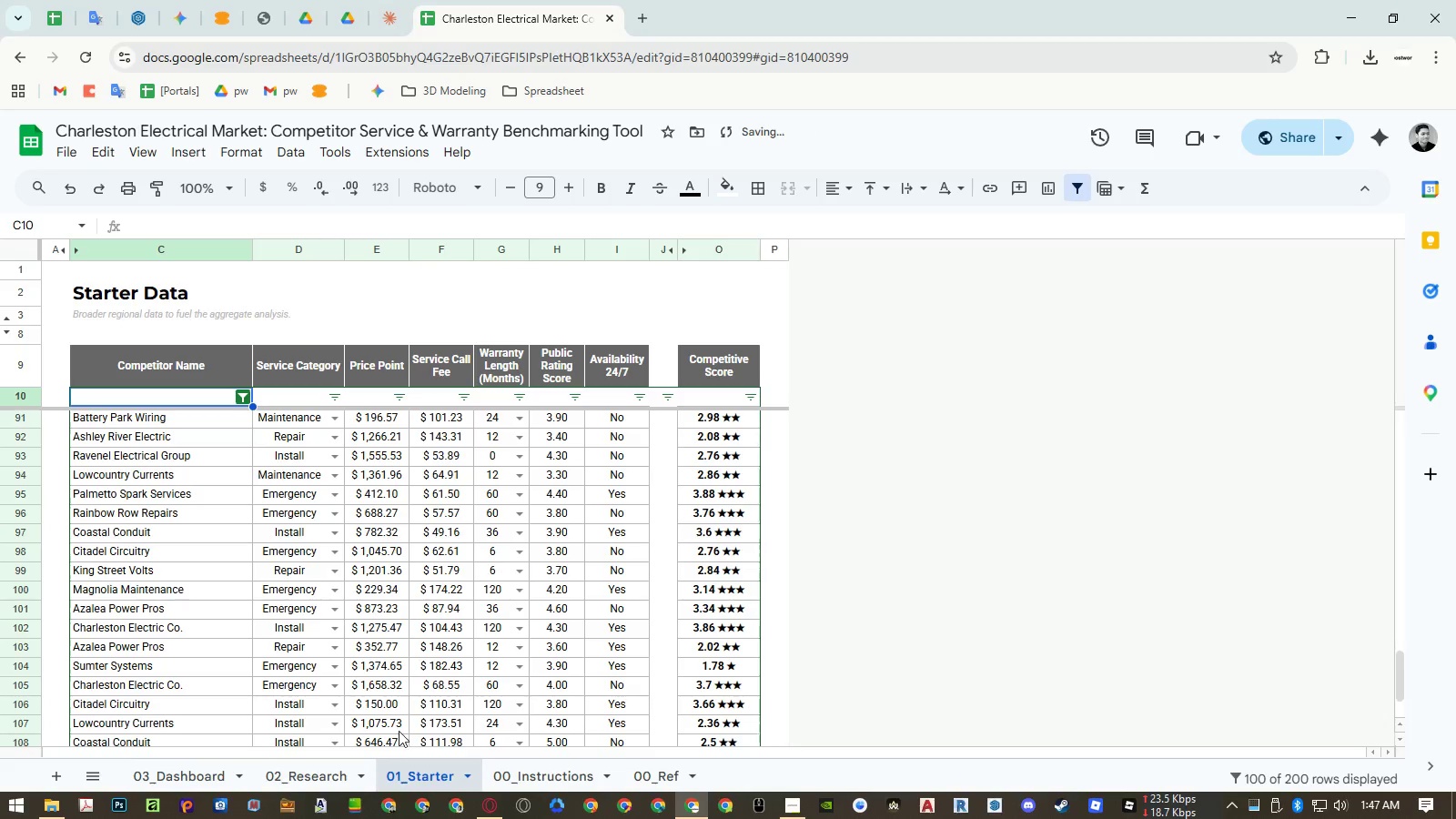 
scroll: coordinate [329, 670], scroll_direction: down, amount: 10.0
 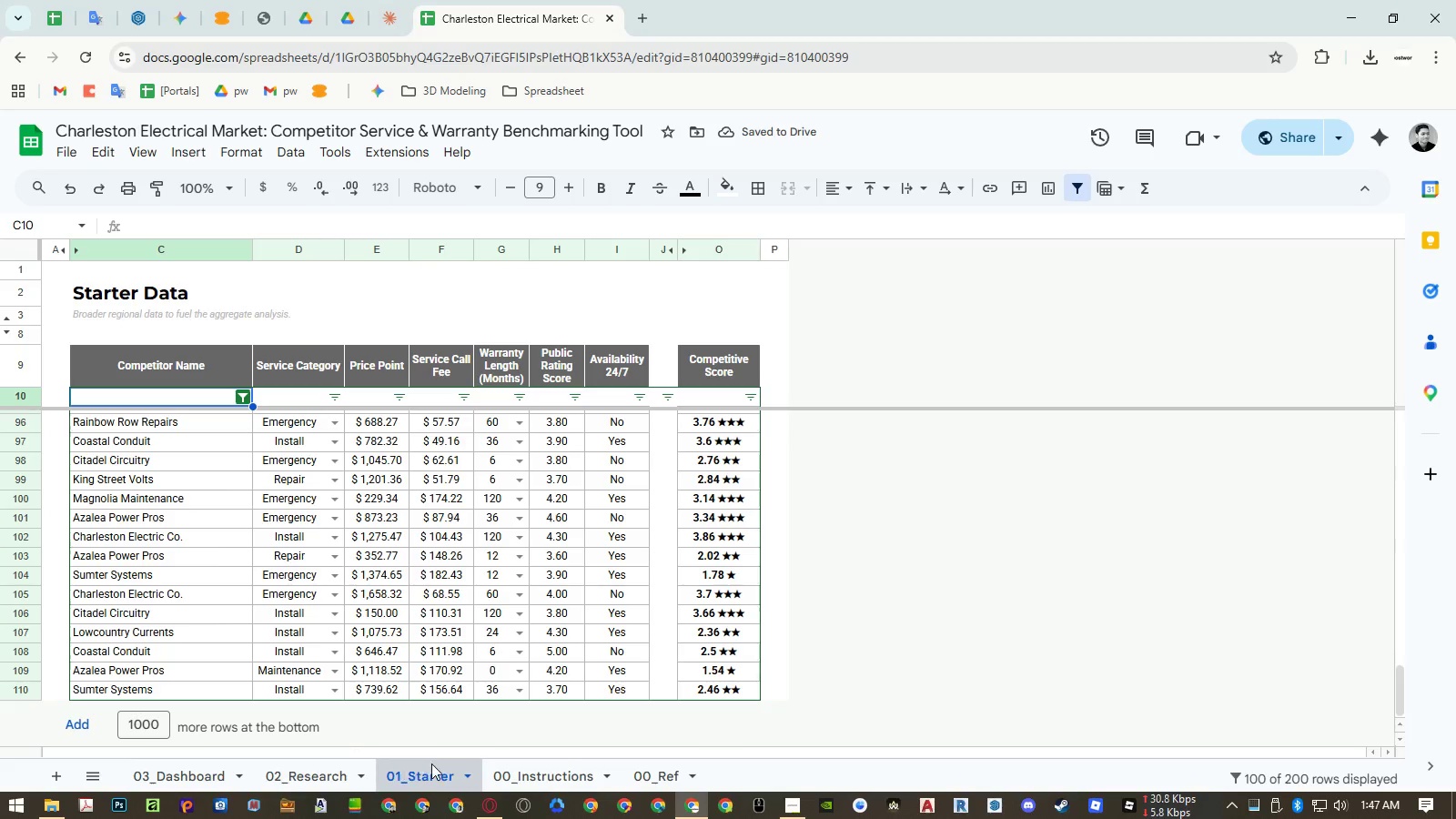 
left_click([317, 781])
 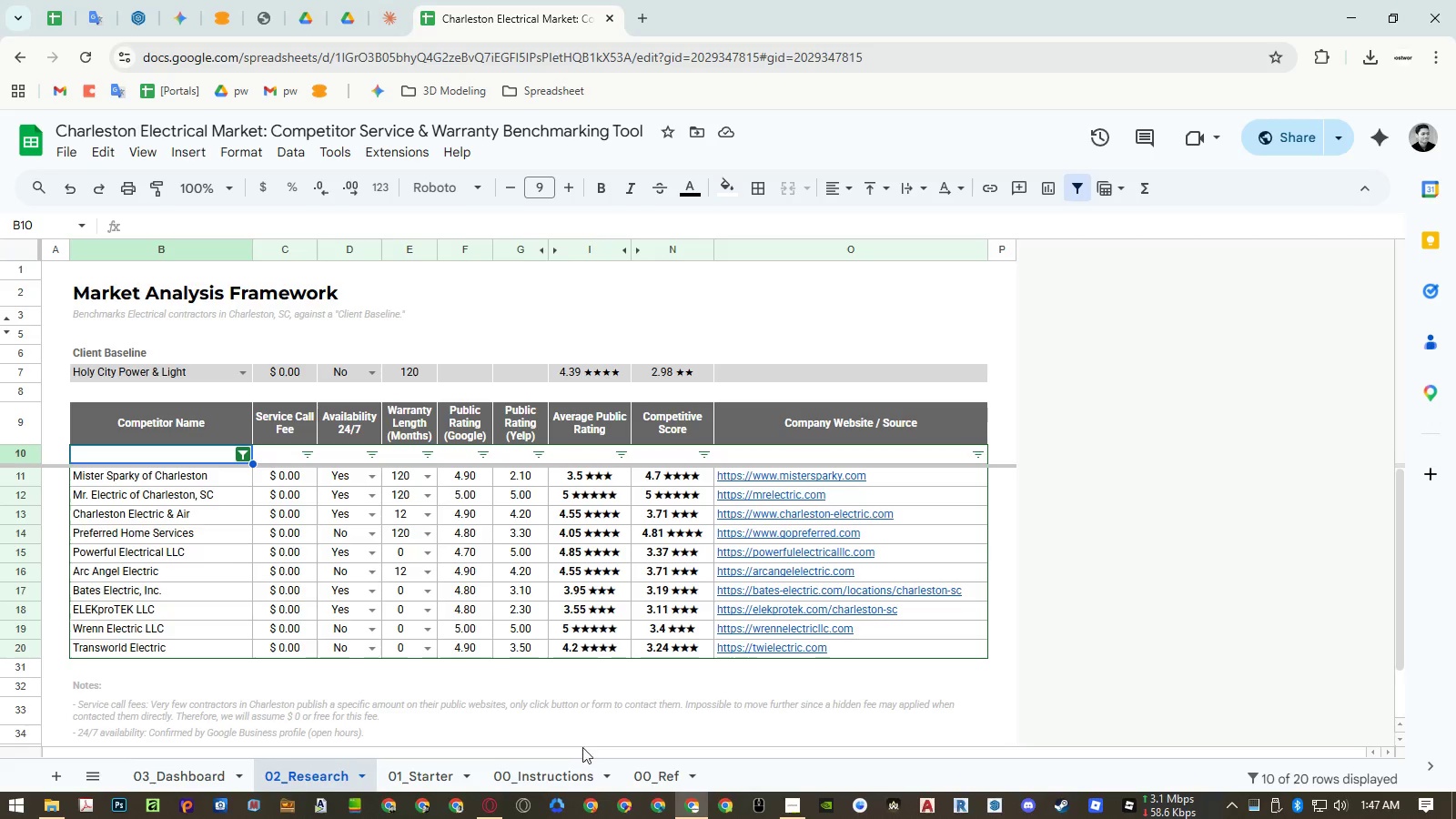 
mouse_move([571, 762])
 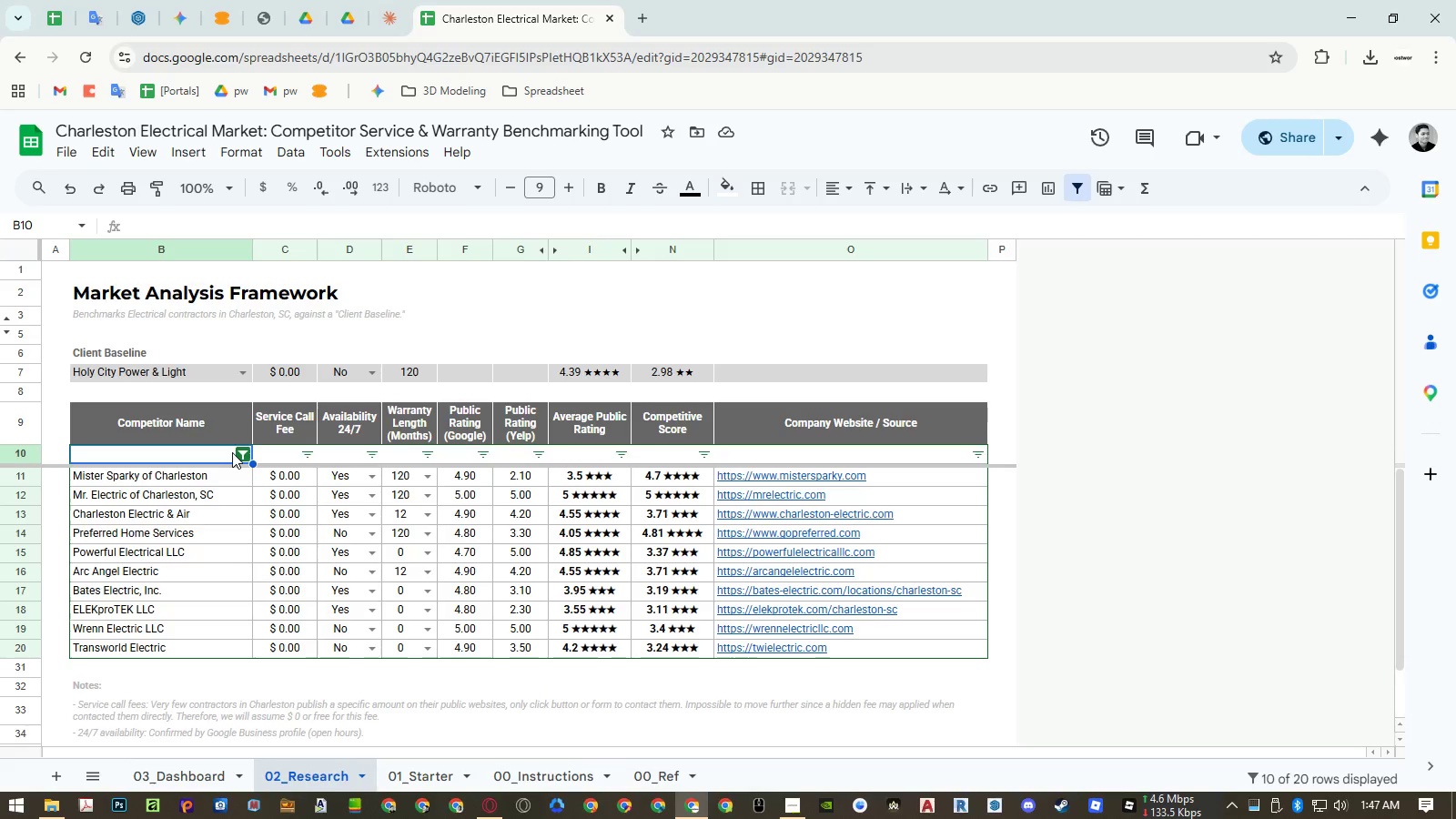 
left_click([243, 453])
 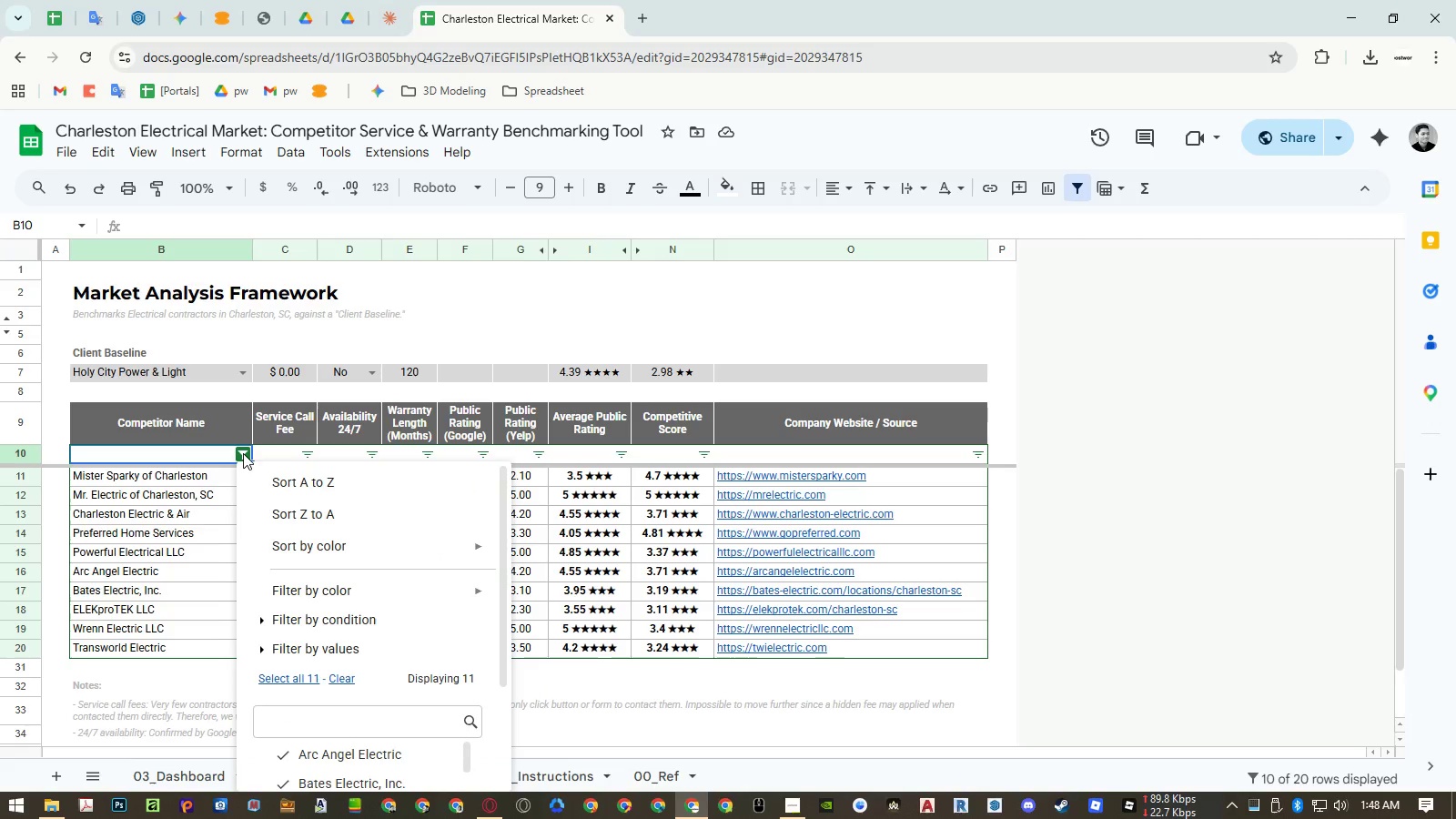 
key(Escape)
 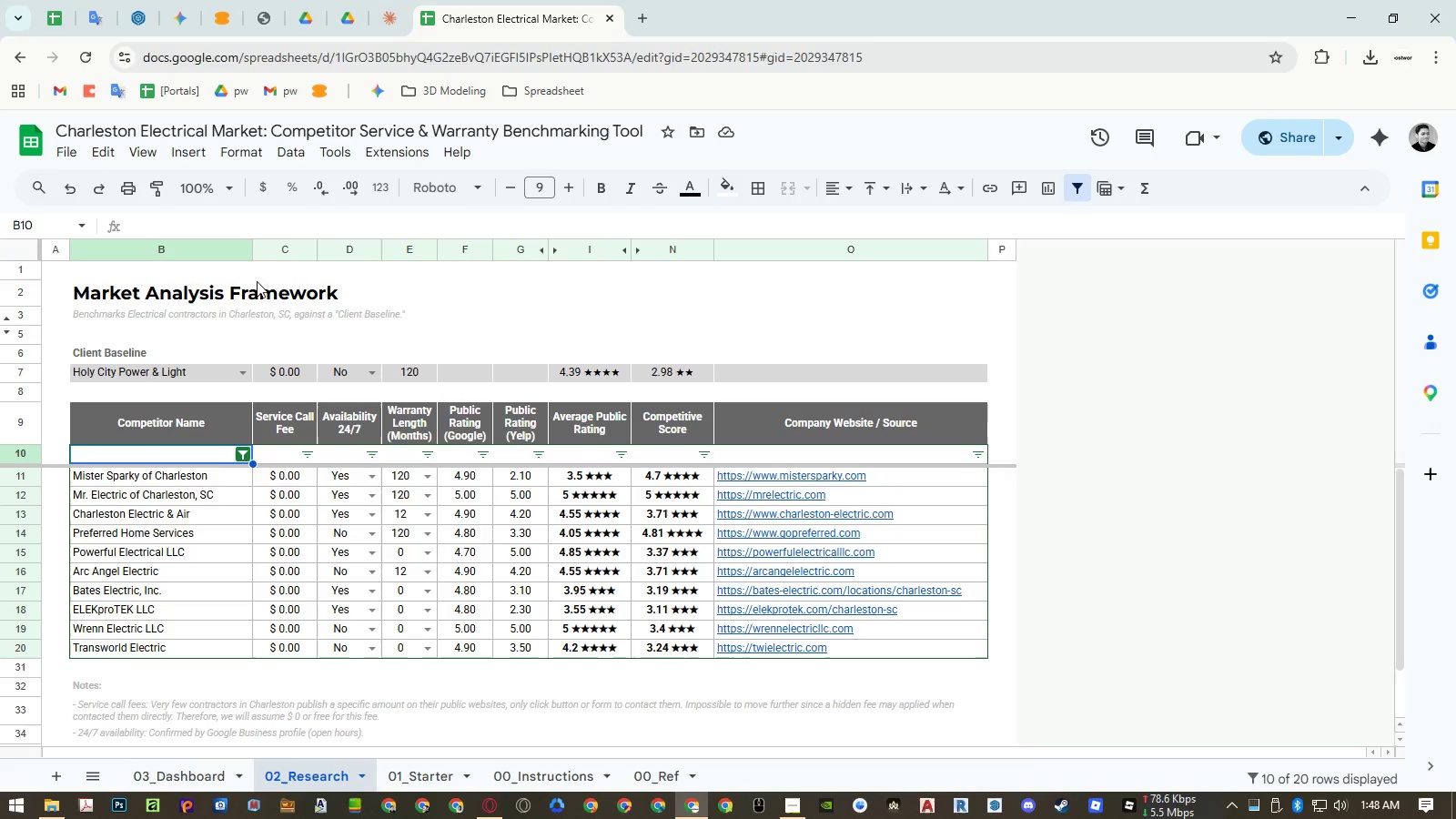 
left_click([290, 156])
 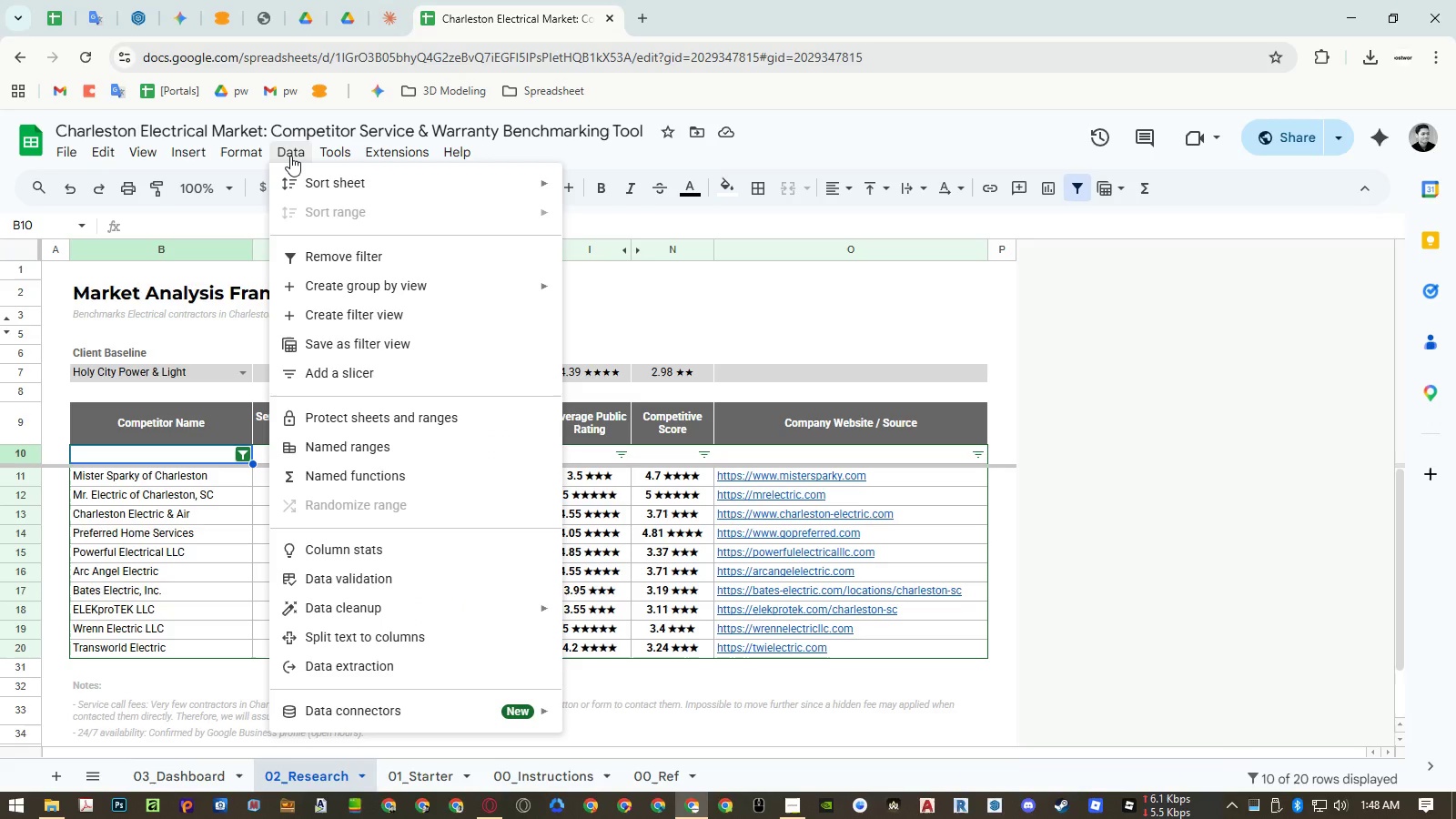 
mouse_move([429, 313])
 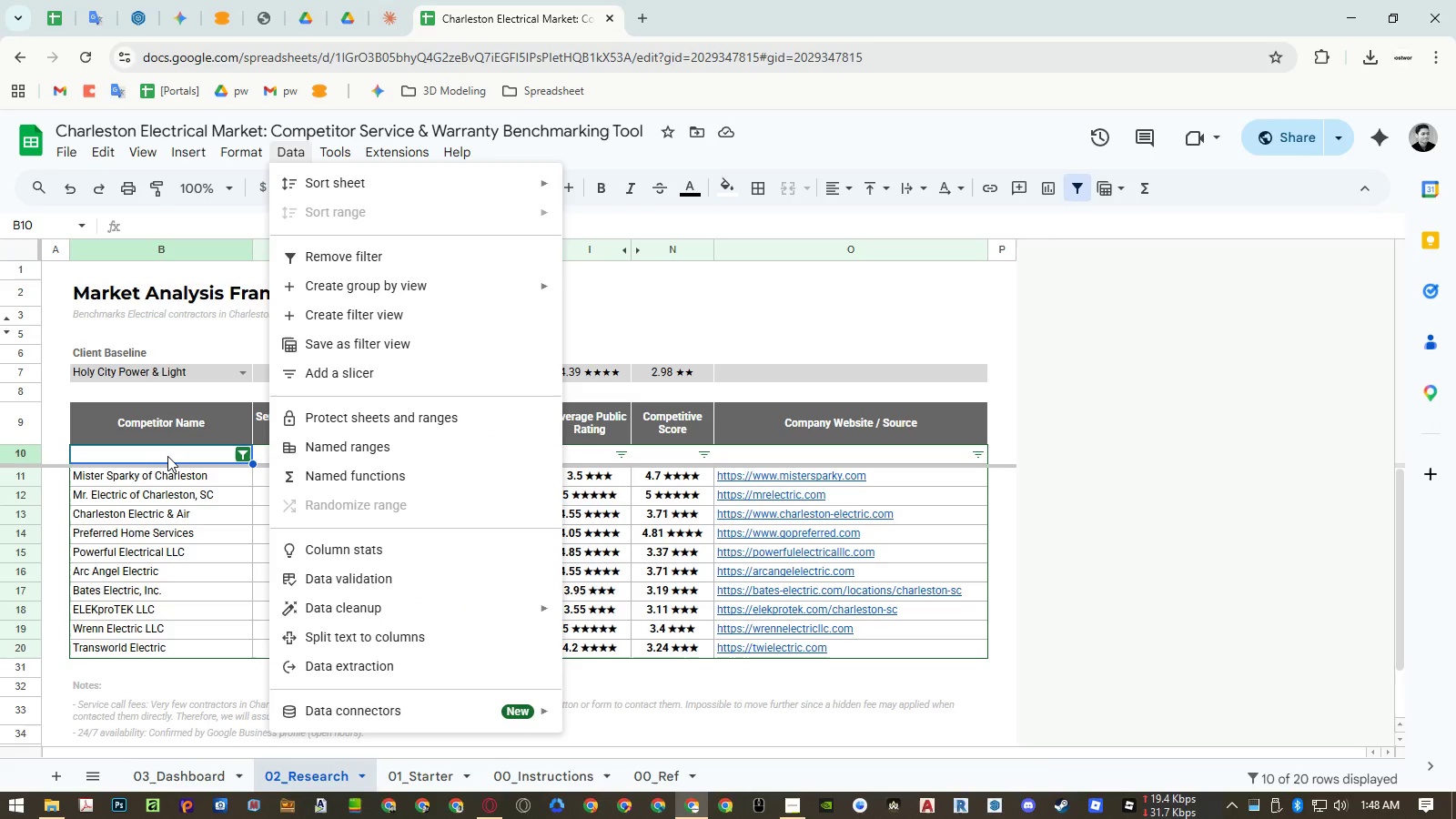 
left_click([167, 455])
 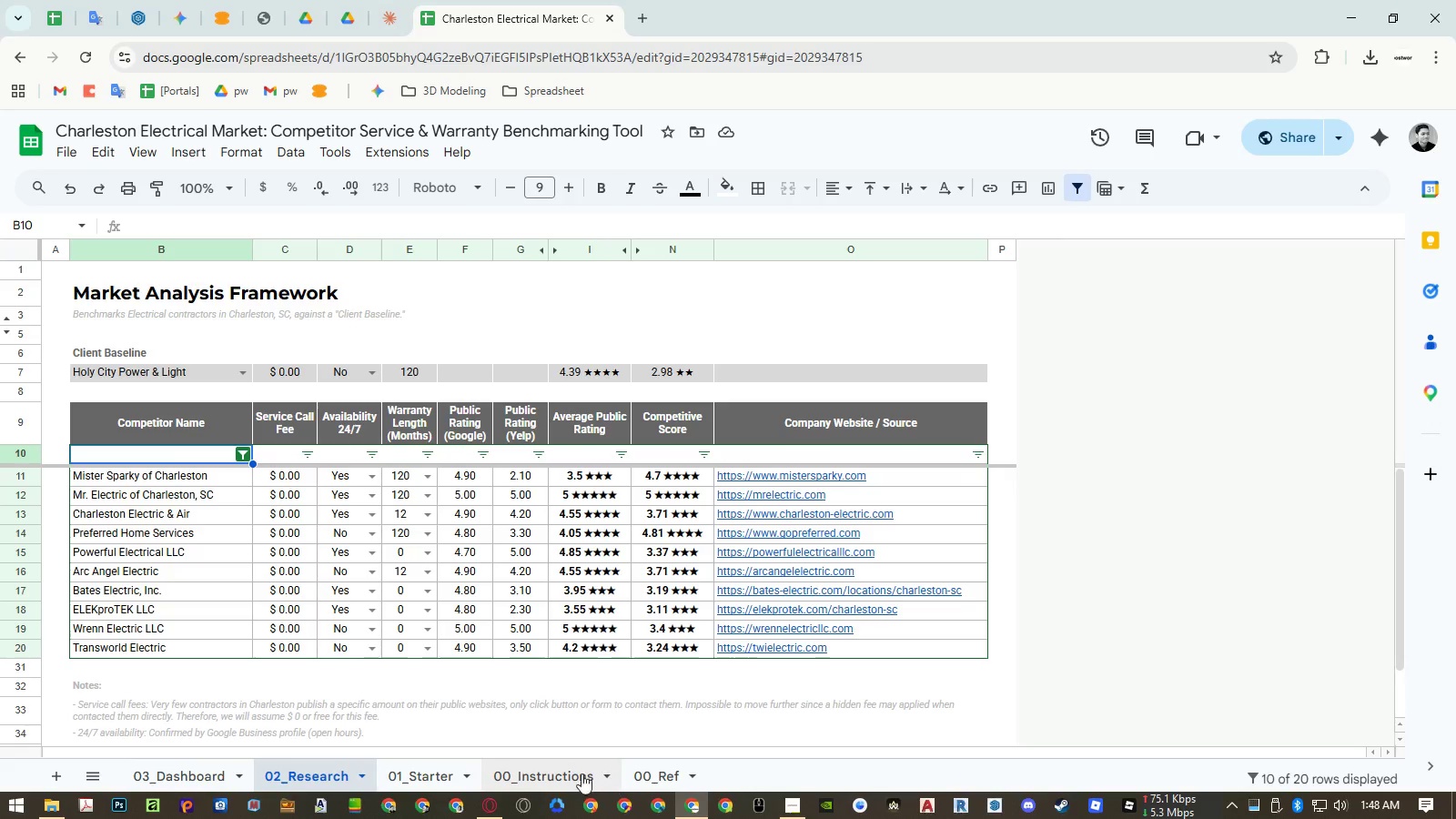 
left_click([571, 774])
 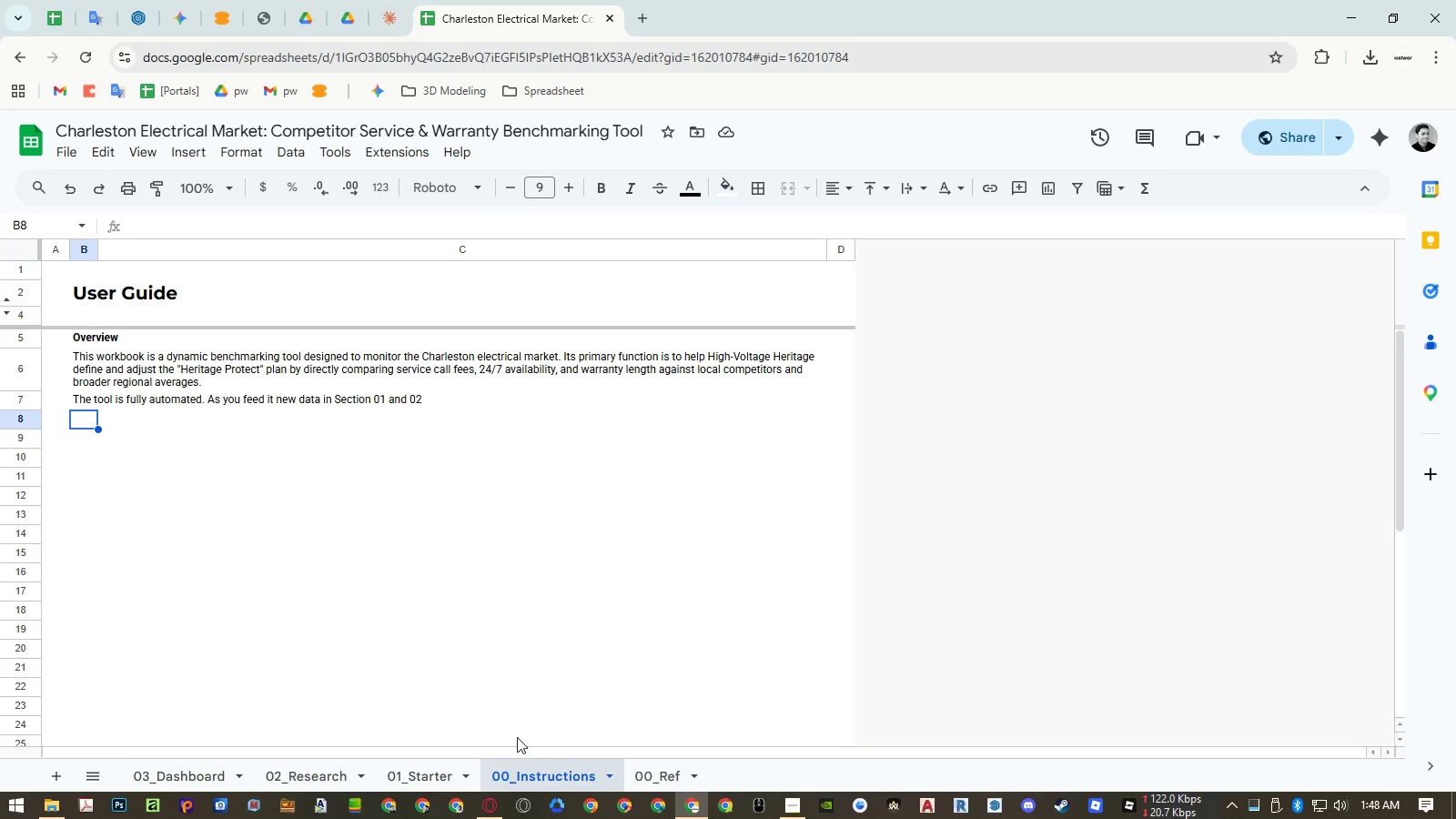 
double_click([542, 783])
 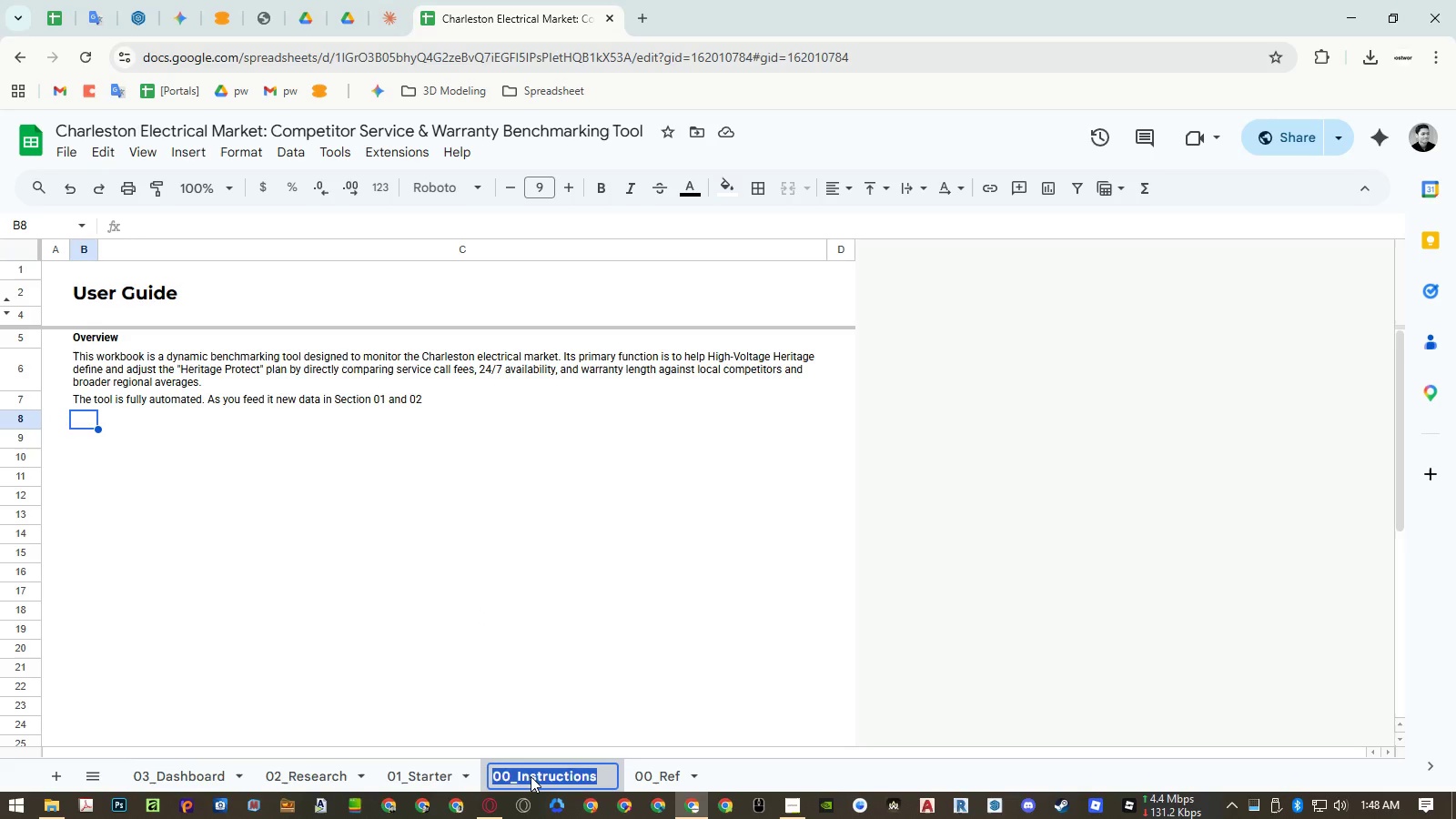 
triple_click([530, 776])
 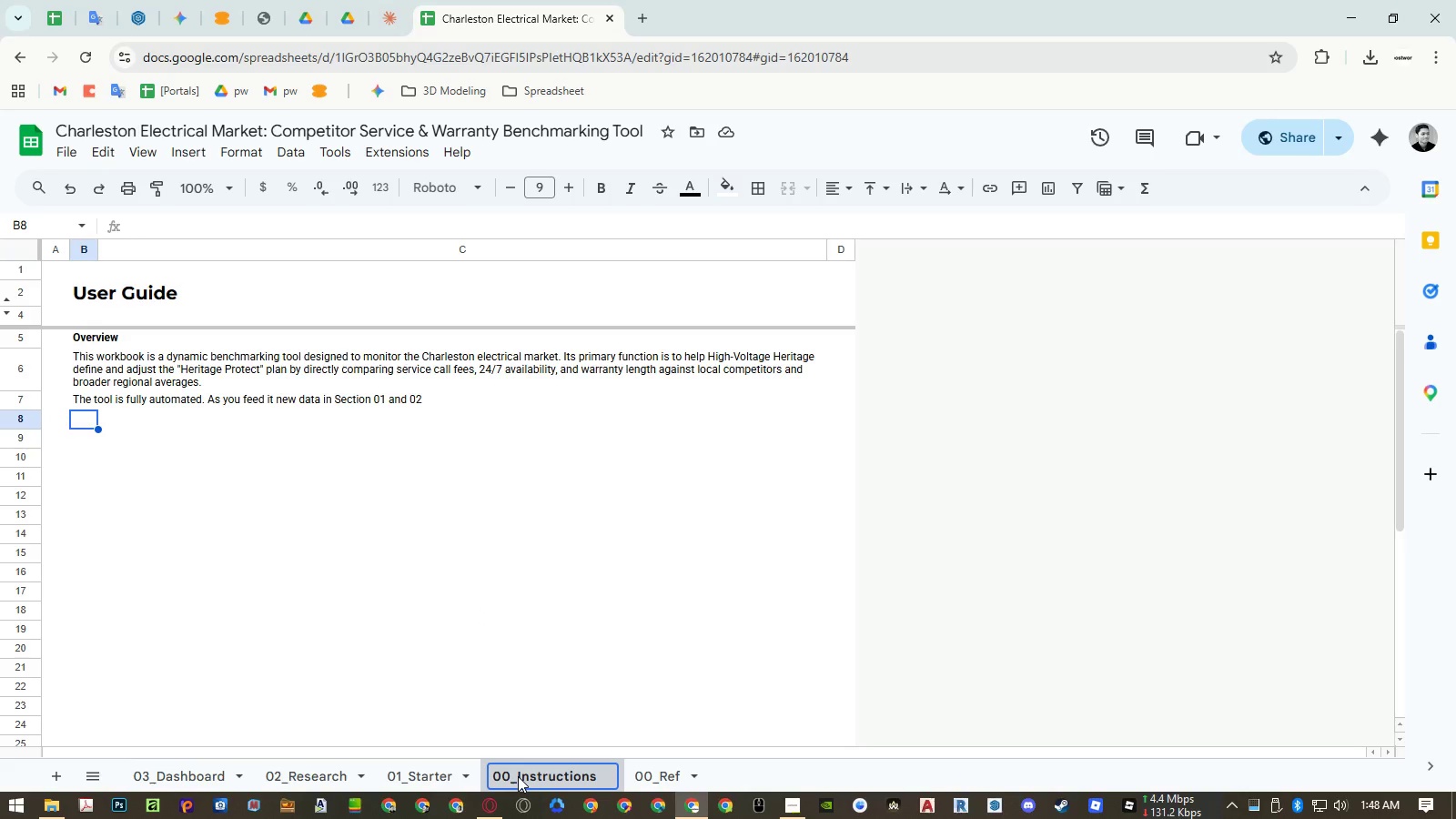 
left_click_drag(start_coordinate=[518, 776], to_coordinate=[745, 787])
 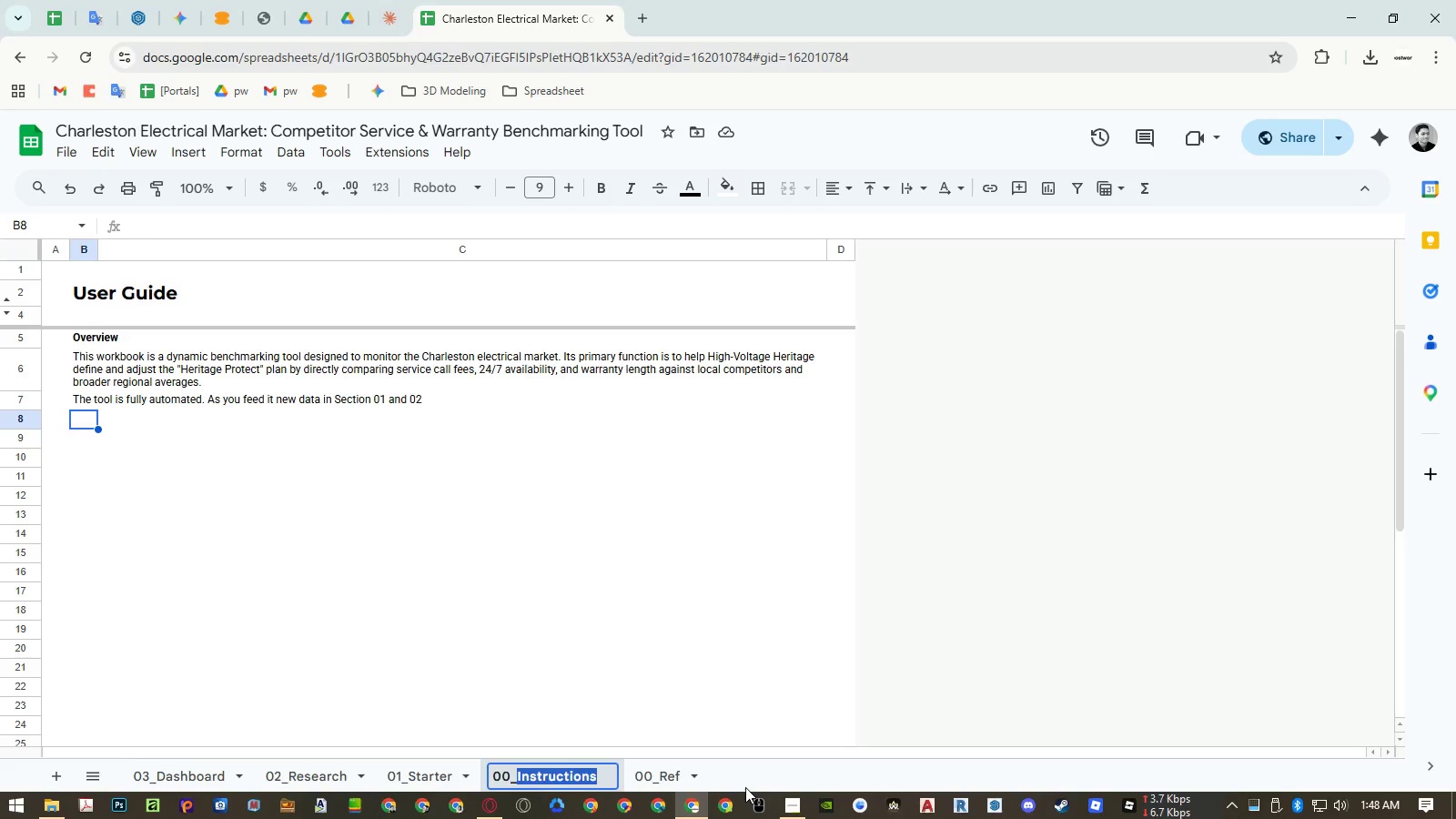 
type(Guide)
 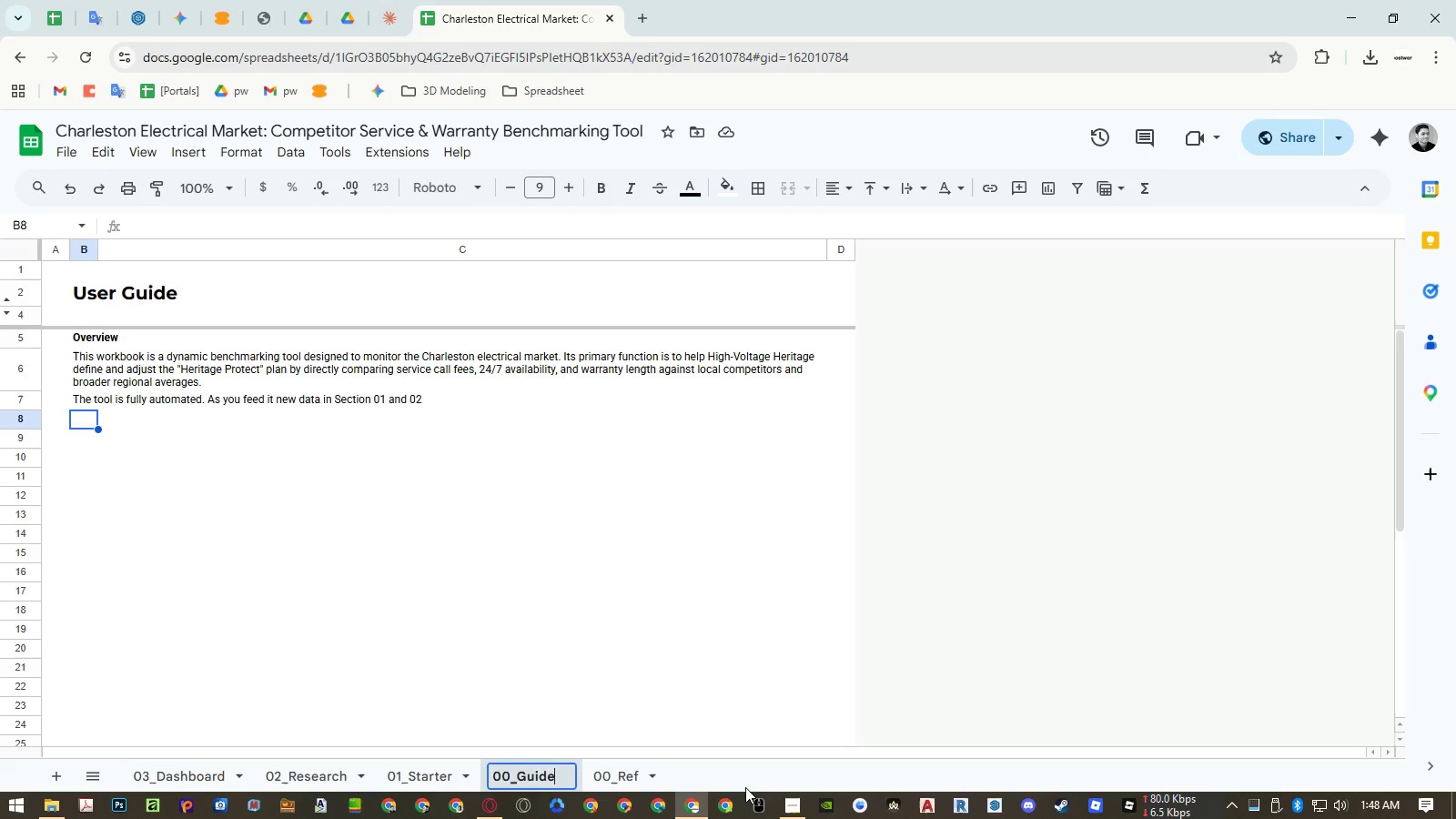 
key(Enter)
 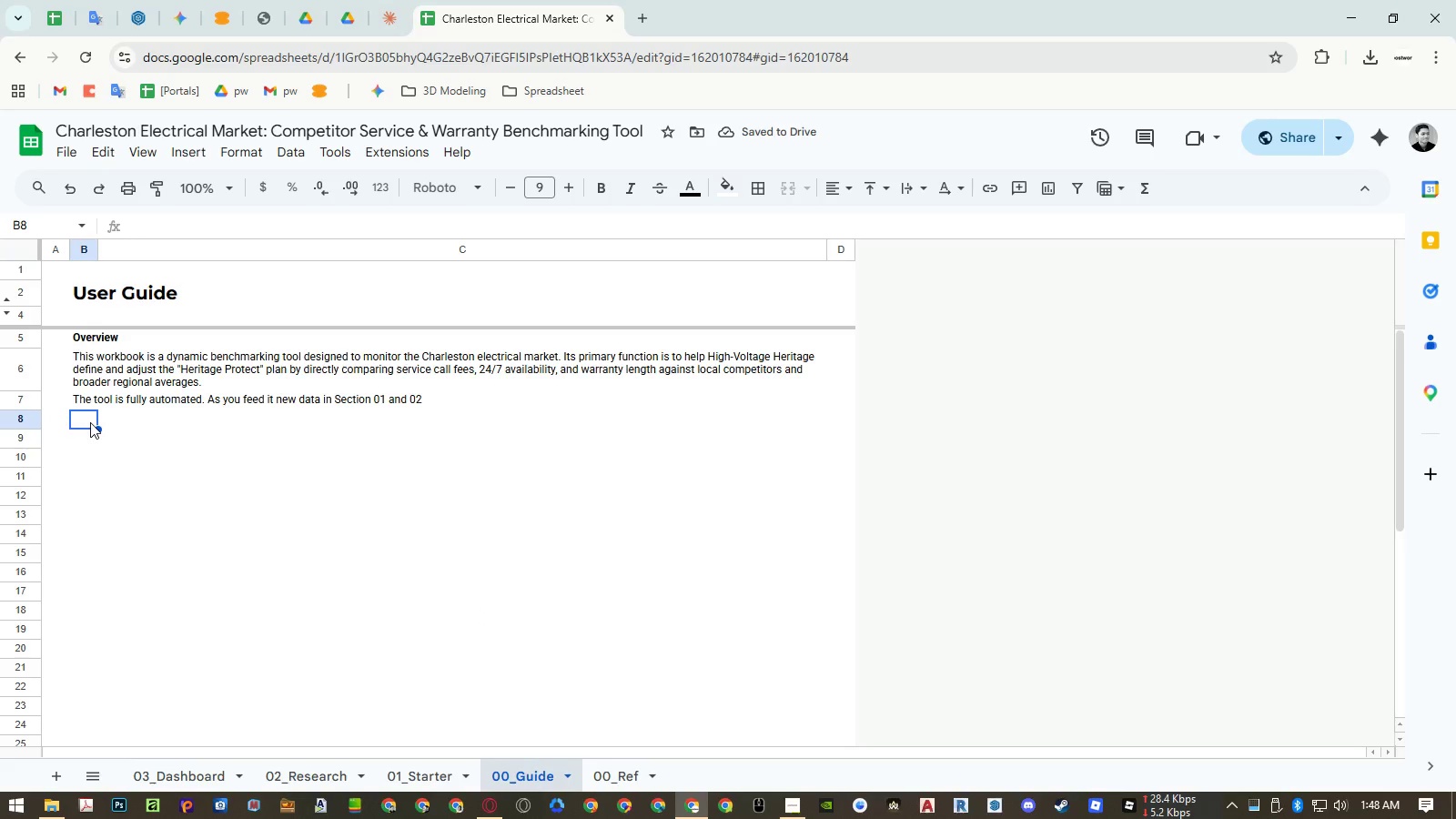 
double_click([92, 405])
 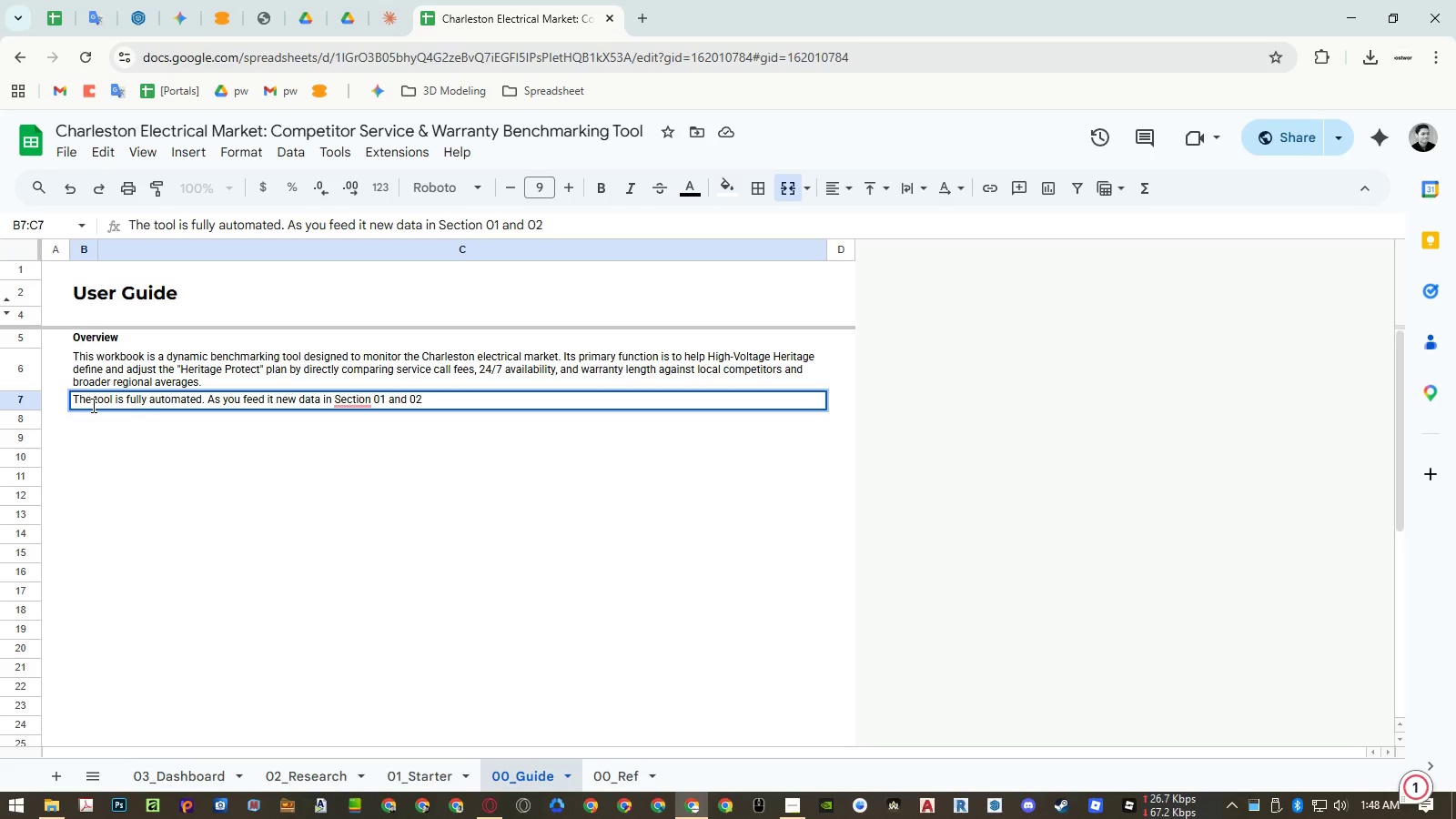 
wait(6.67)
 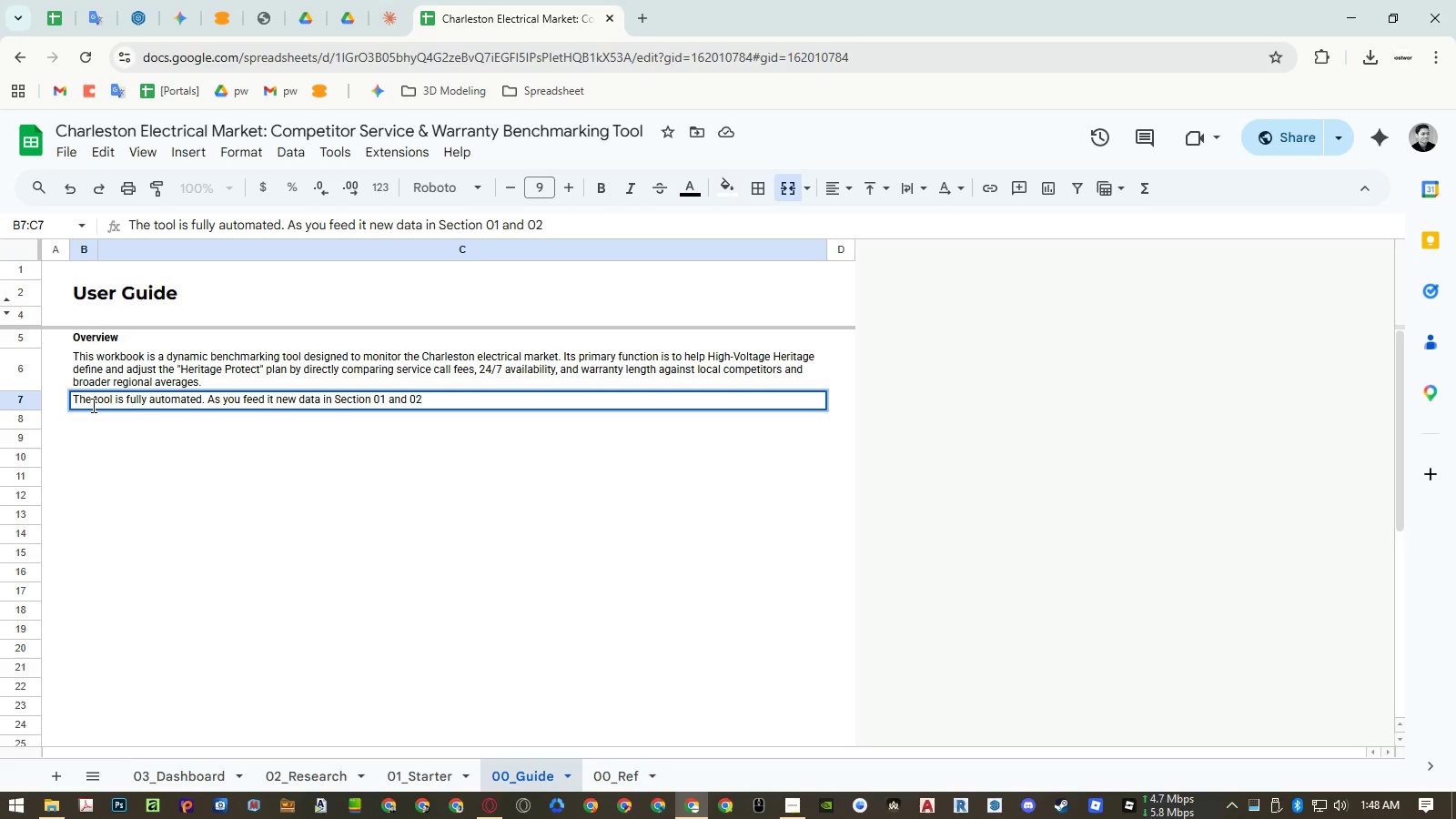 
type(, the )
 